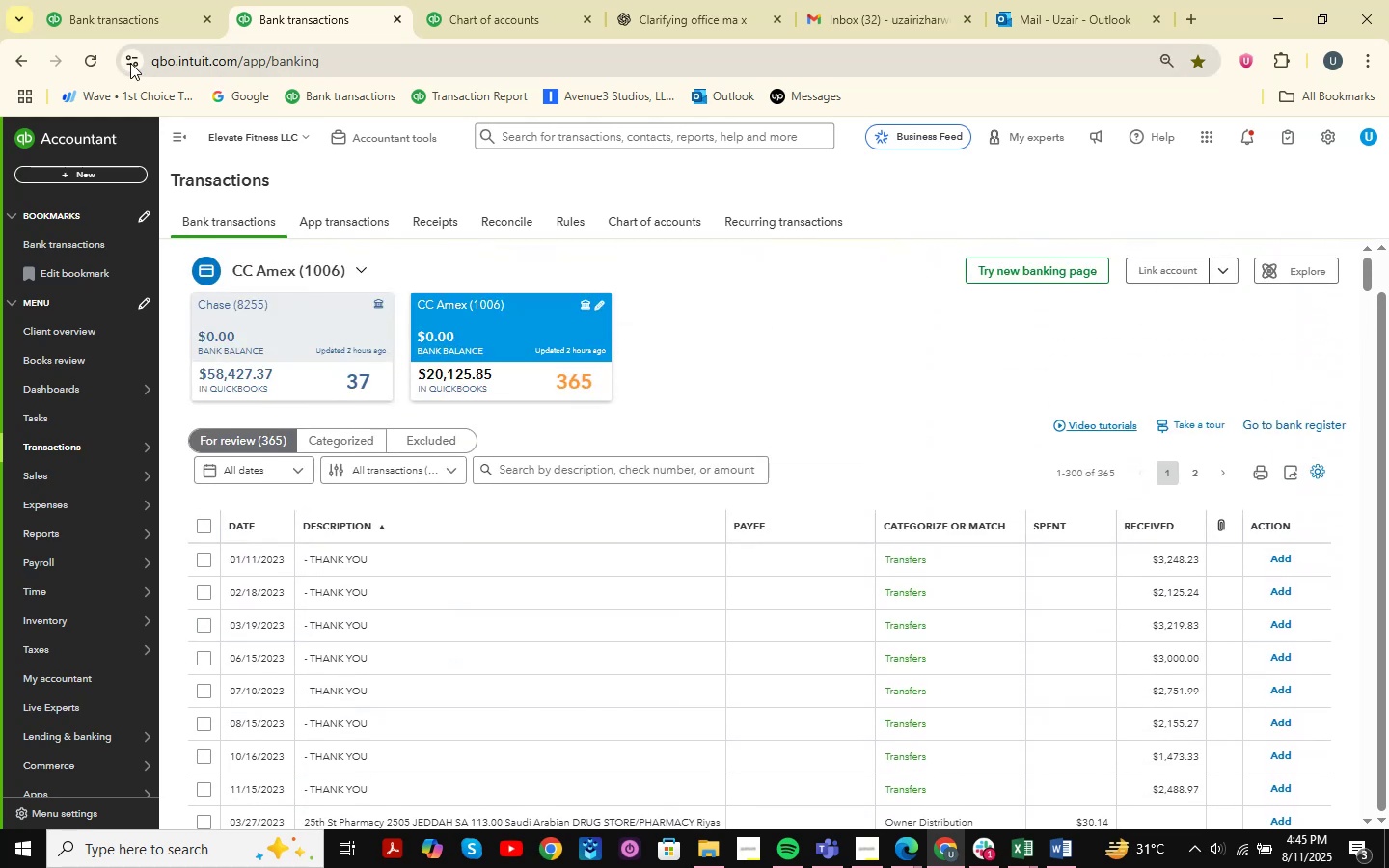 
double_click([131, 0])
 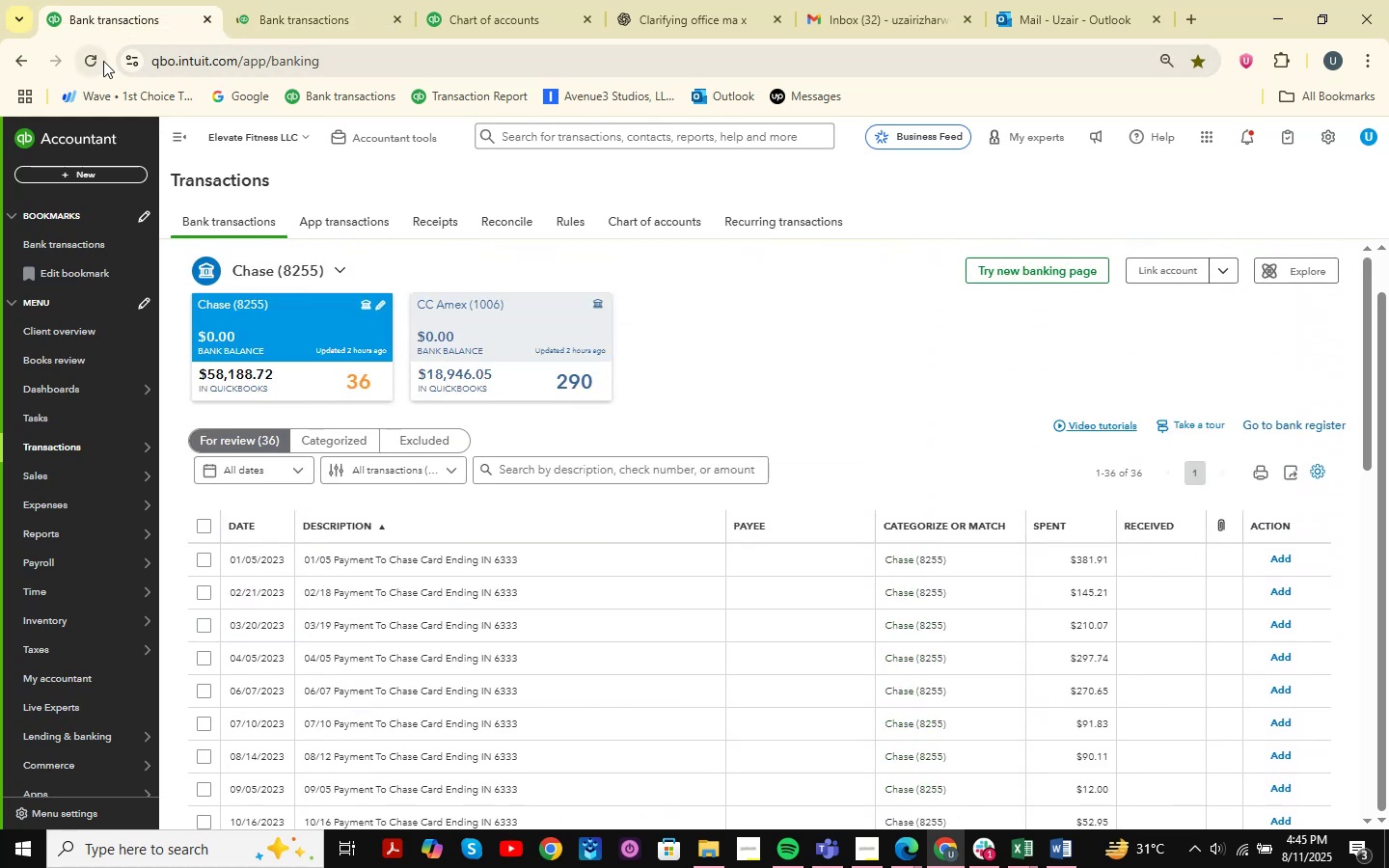 
left_click([95, 64])
 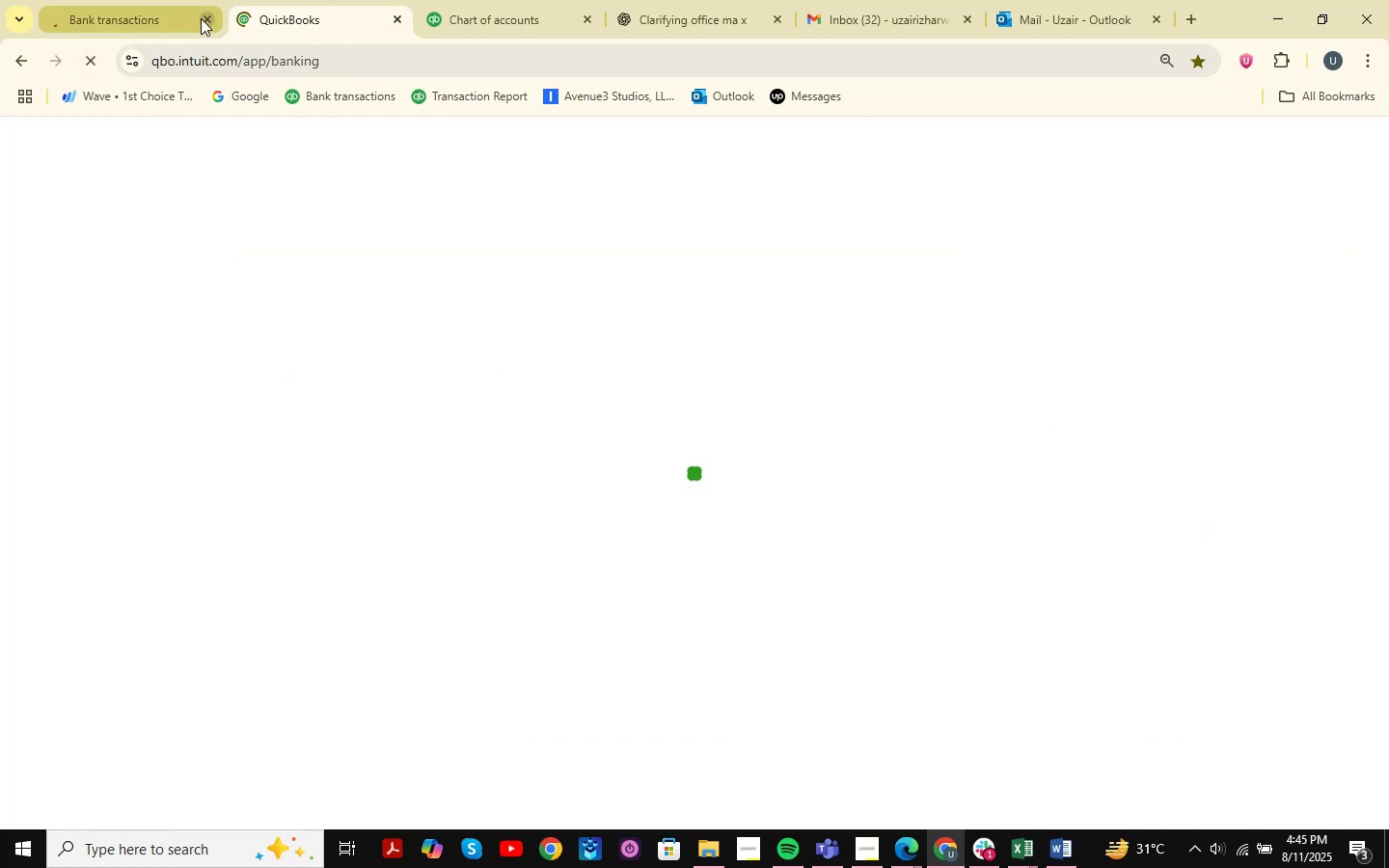 
left_click([201, 18])
 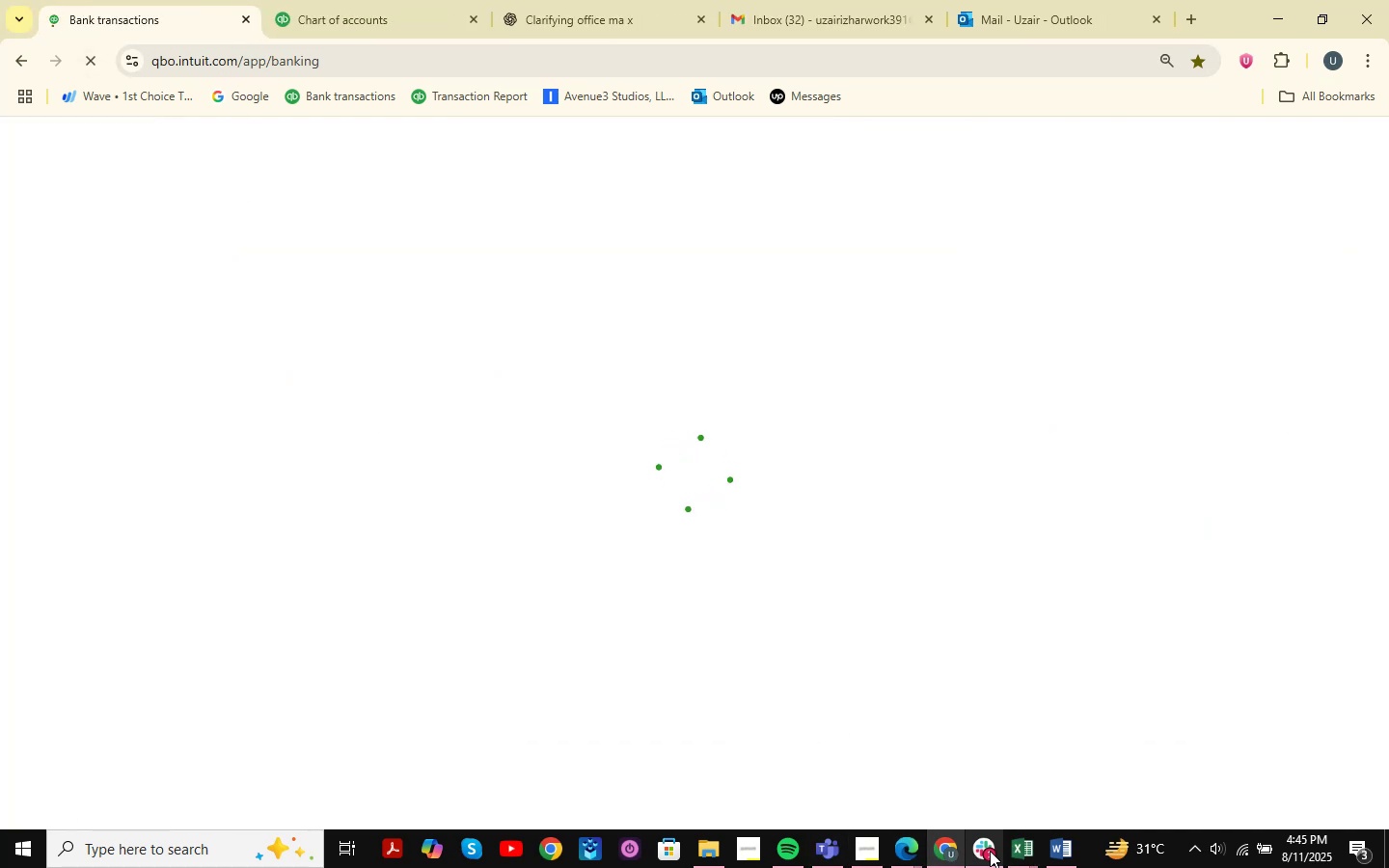 
wait(5.78)
 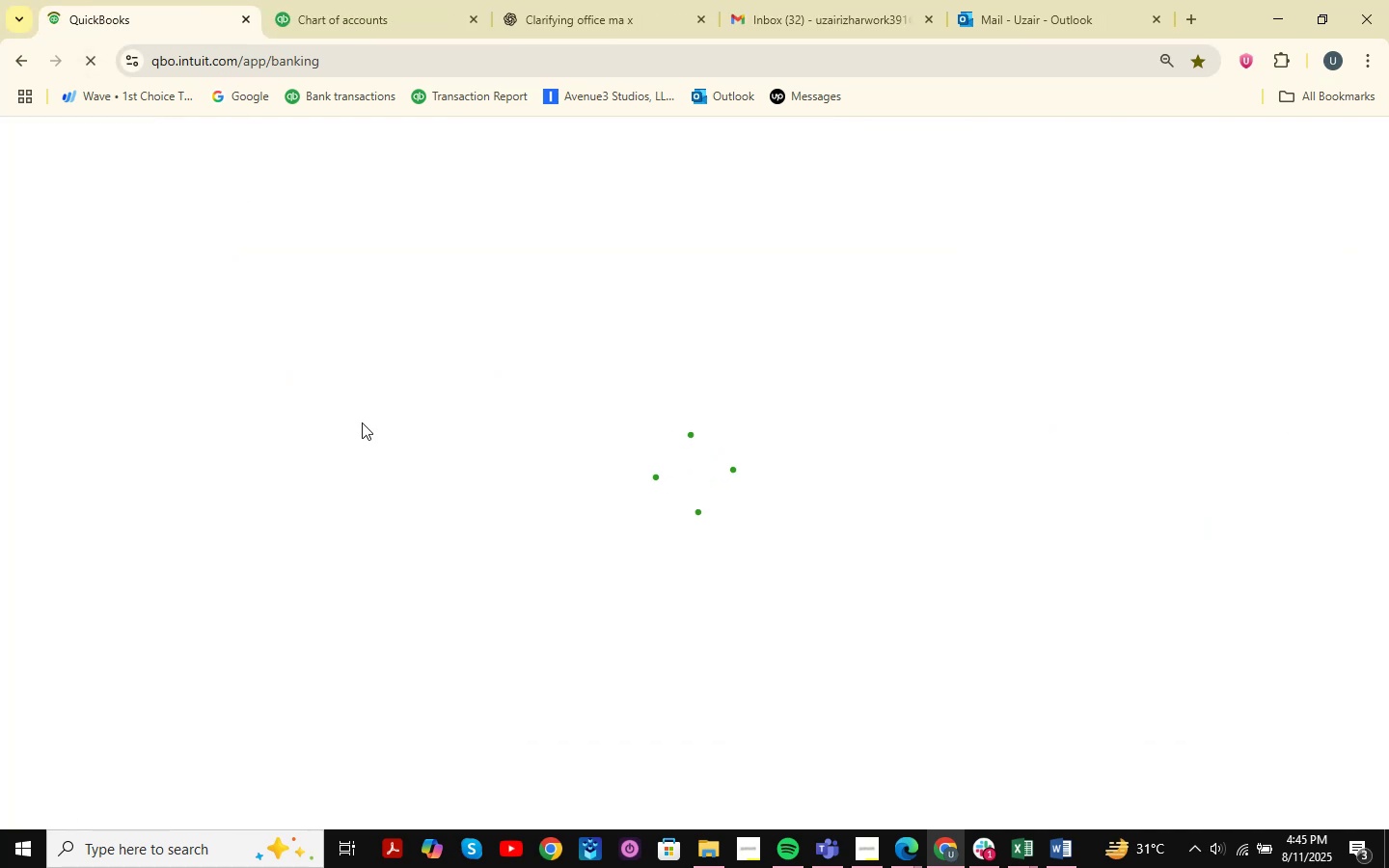 
left_click([904, 854])
 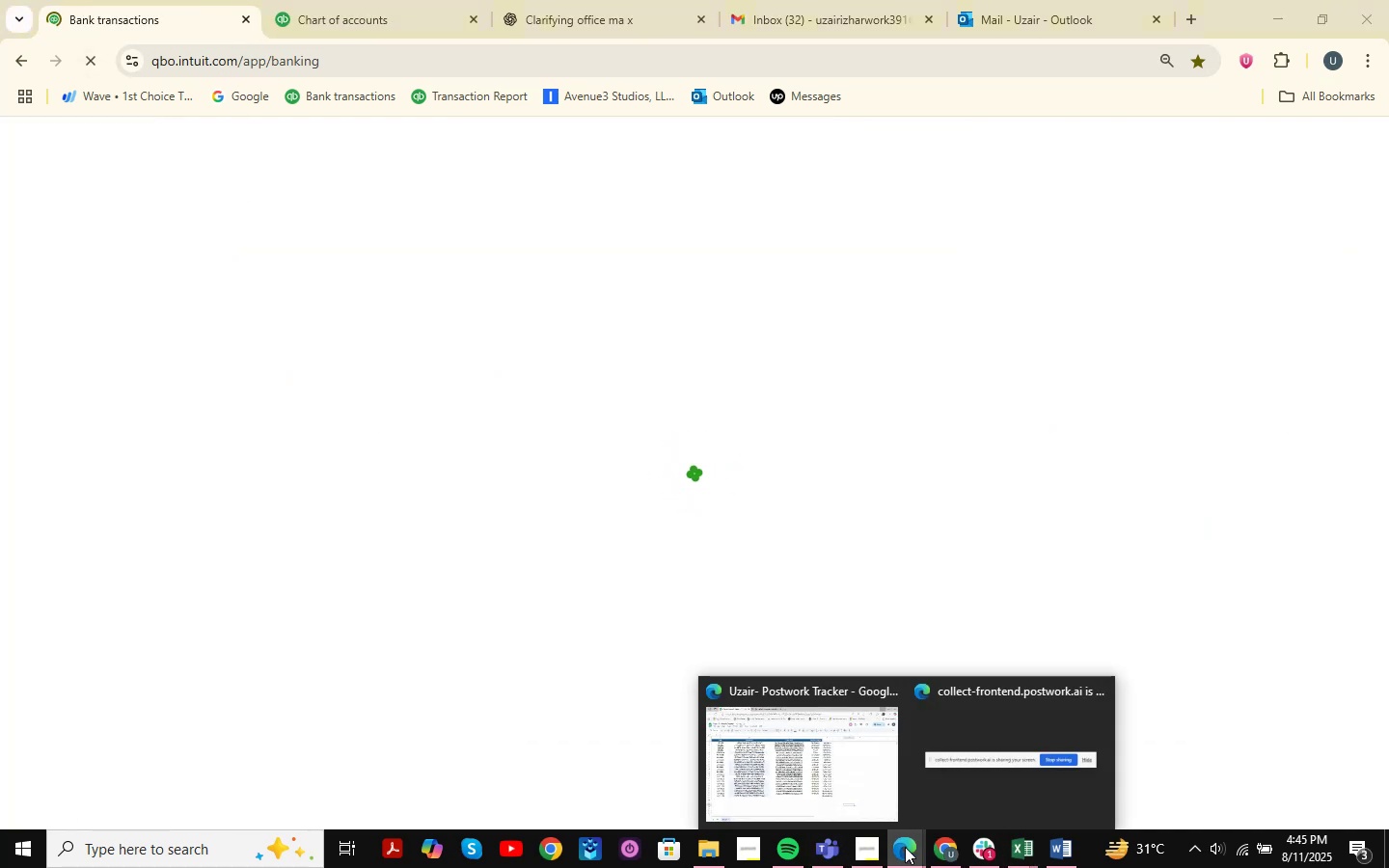 
left_click([797, 772])
 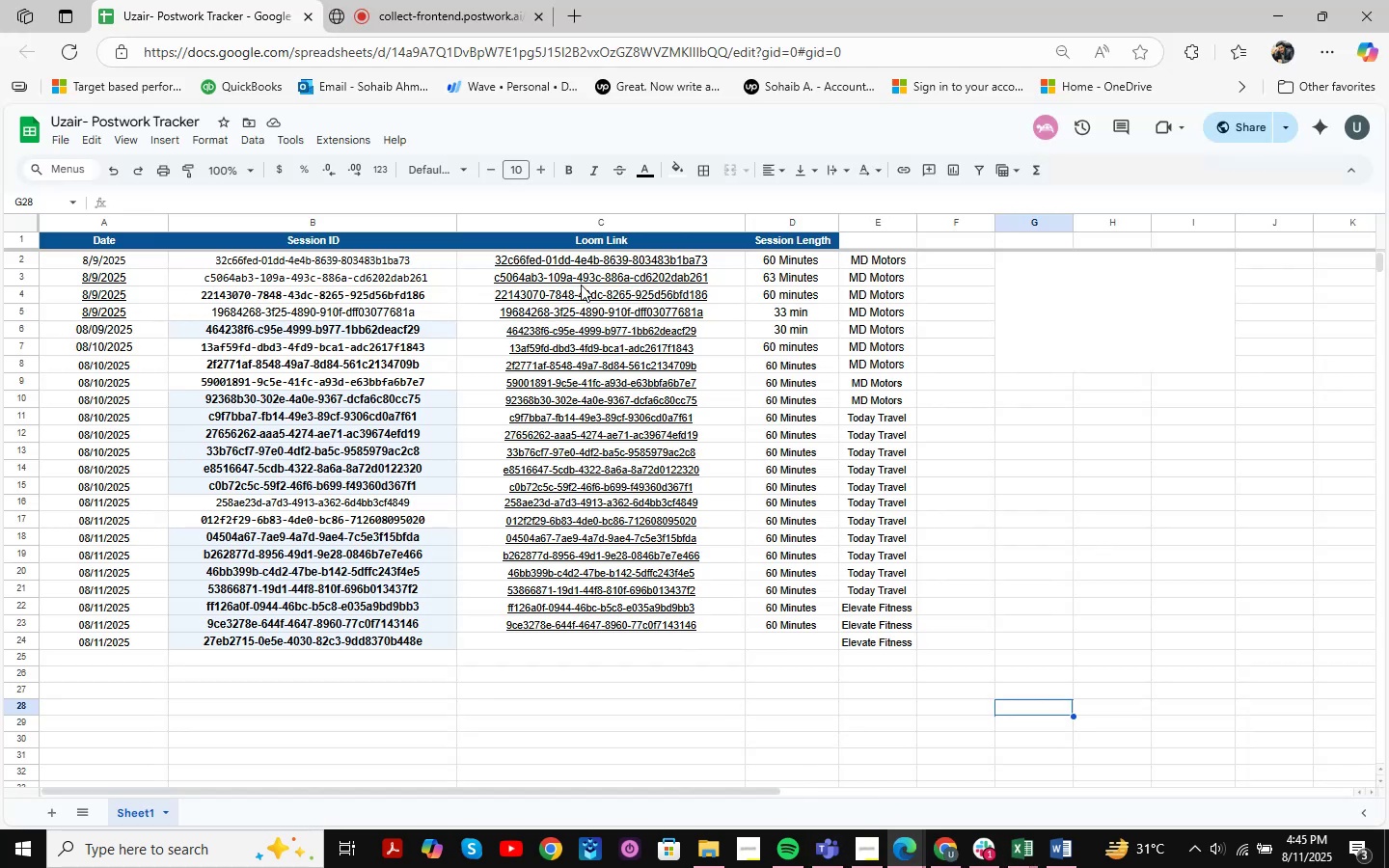 
left_click([398, 0])
 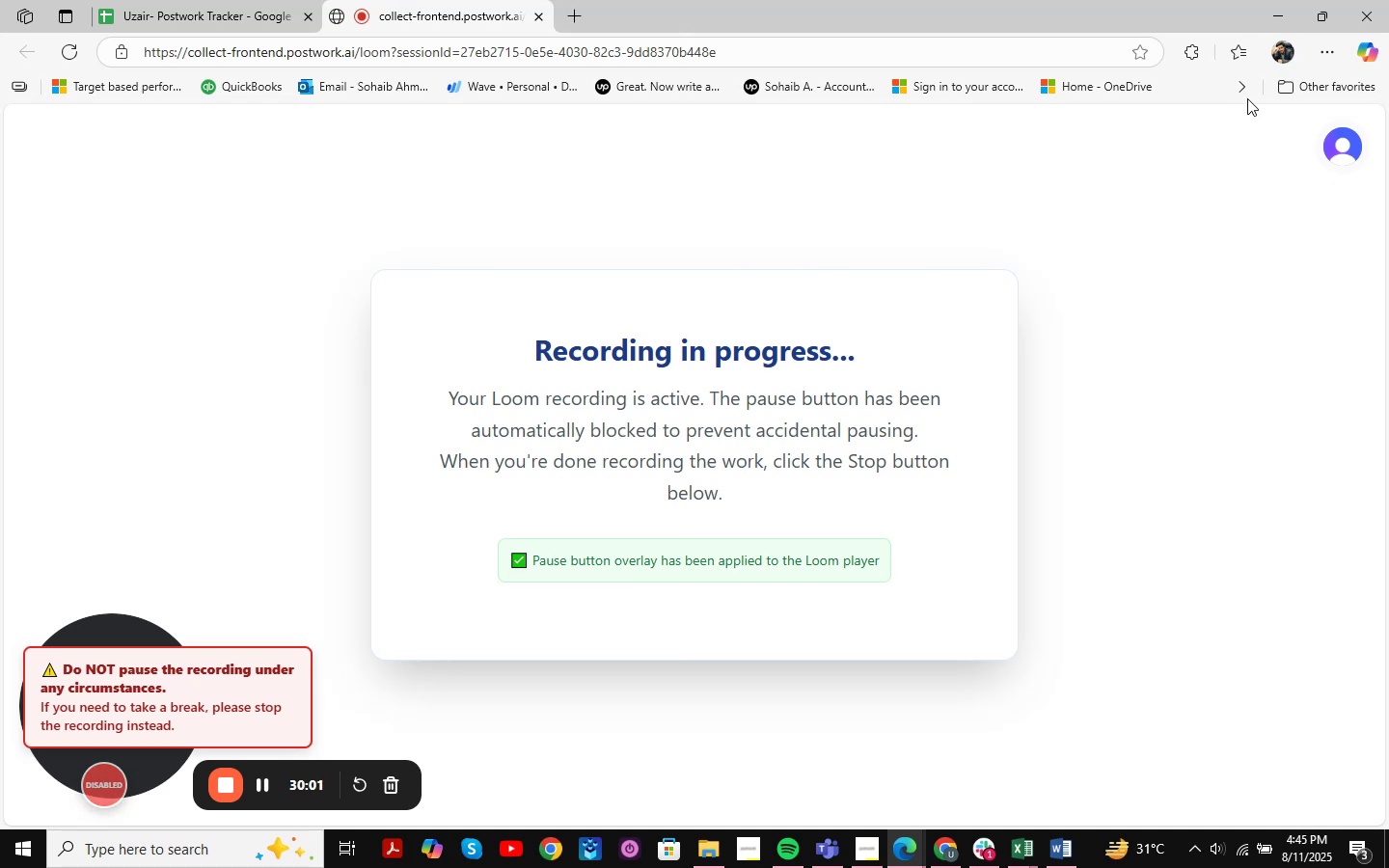 
left_click([1271, 20])
 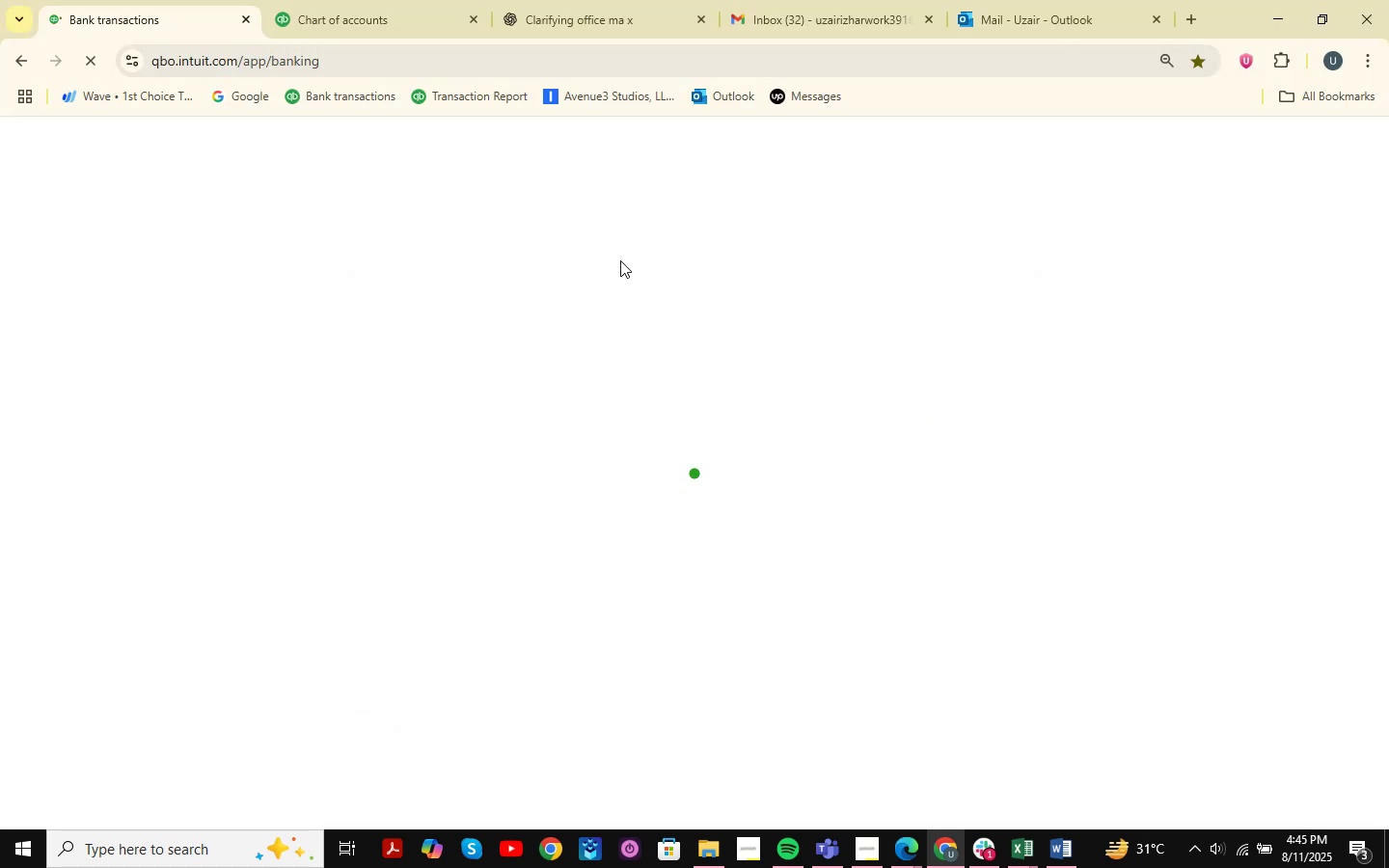 
left_click([328, 0])
 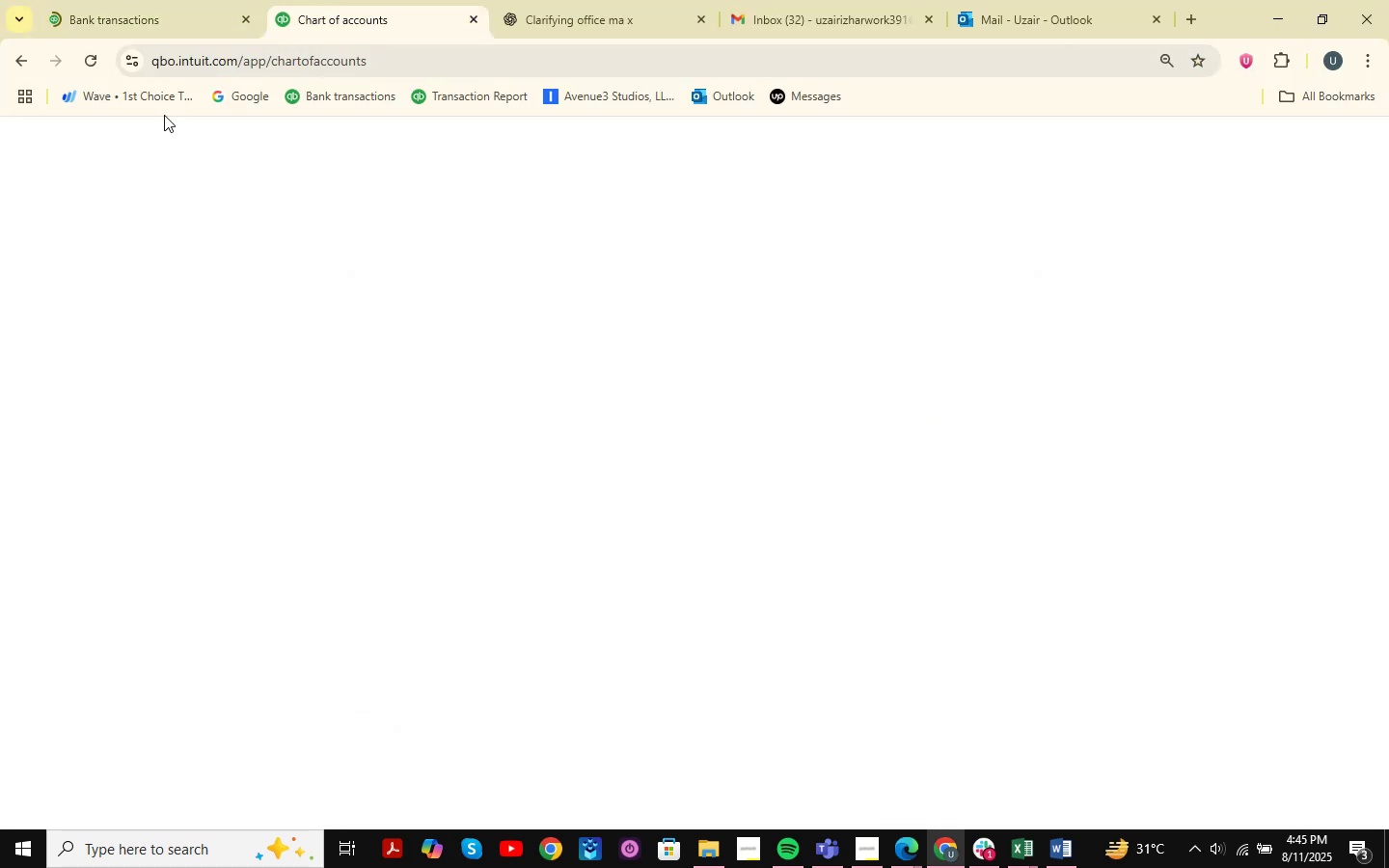 
left_click([140, 0])
 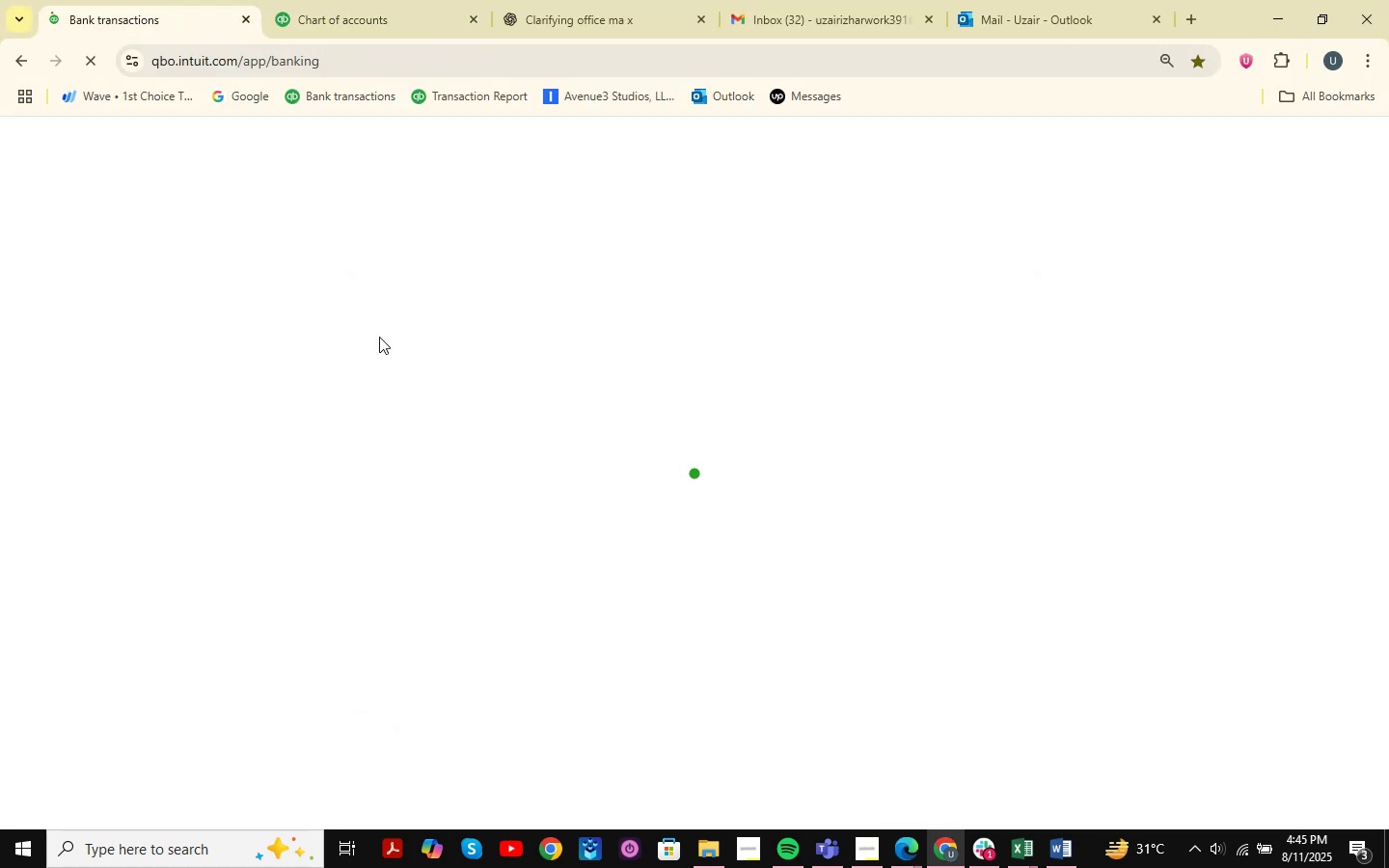 
mouse_move([461, 376])
 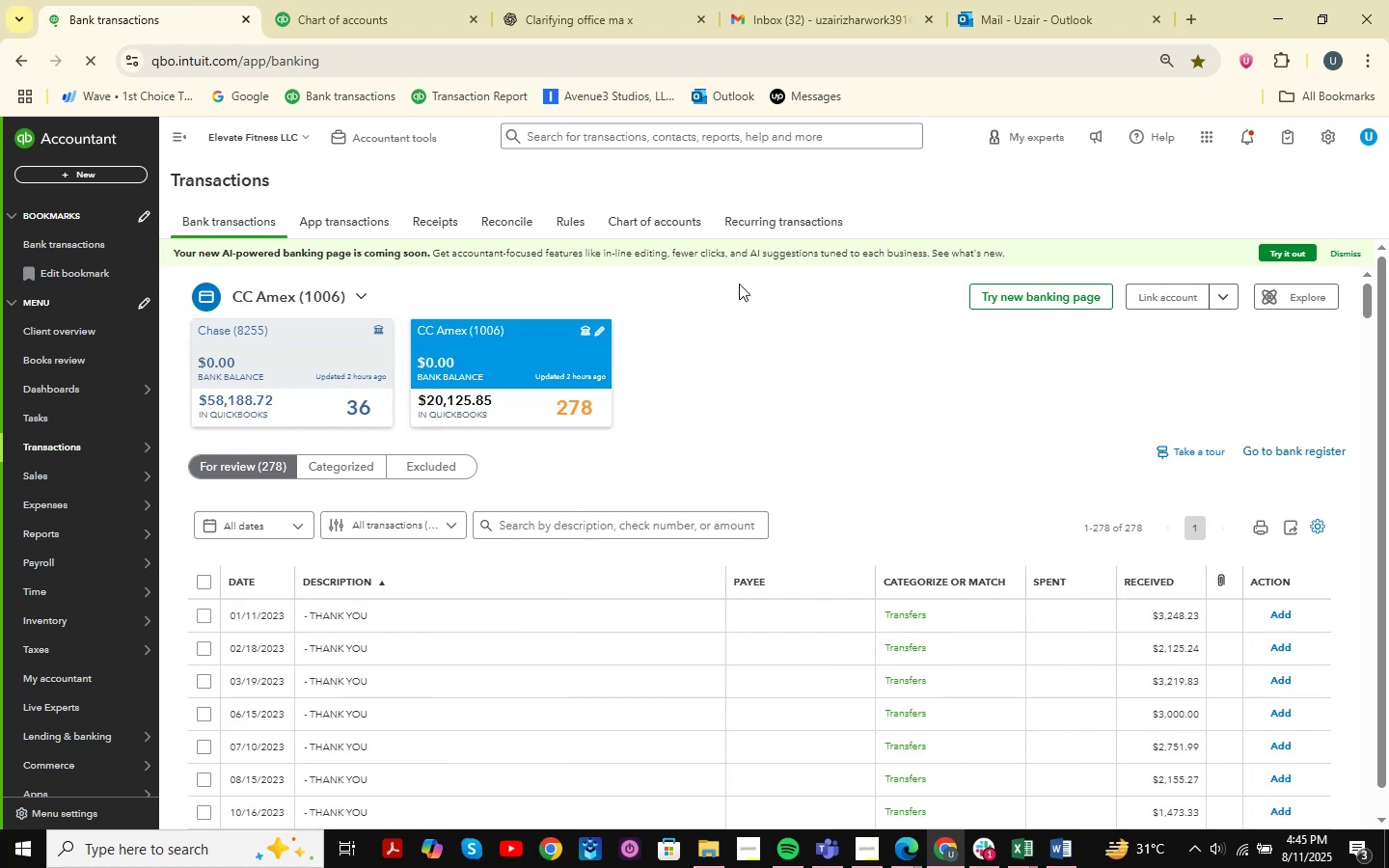 
scroll: coordinate [507, 447], scroll_direction: down, amount: 34.0
 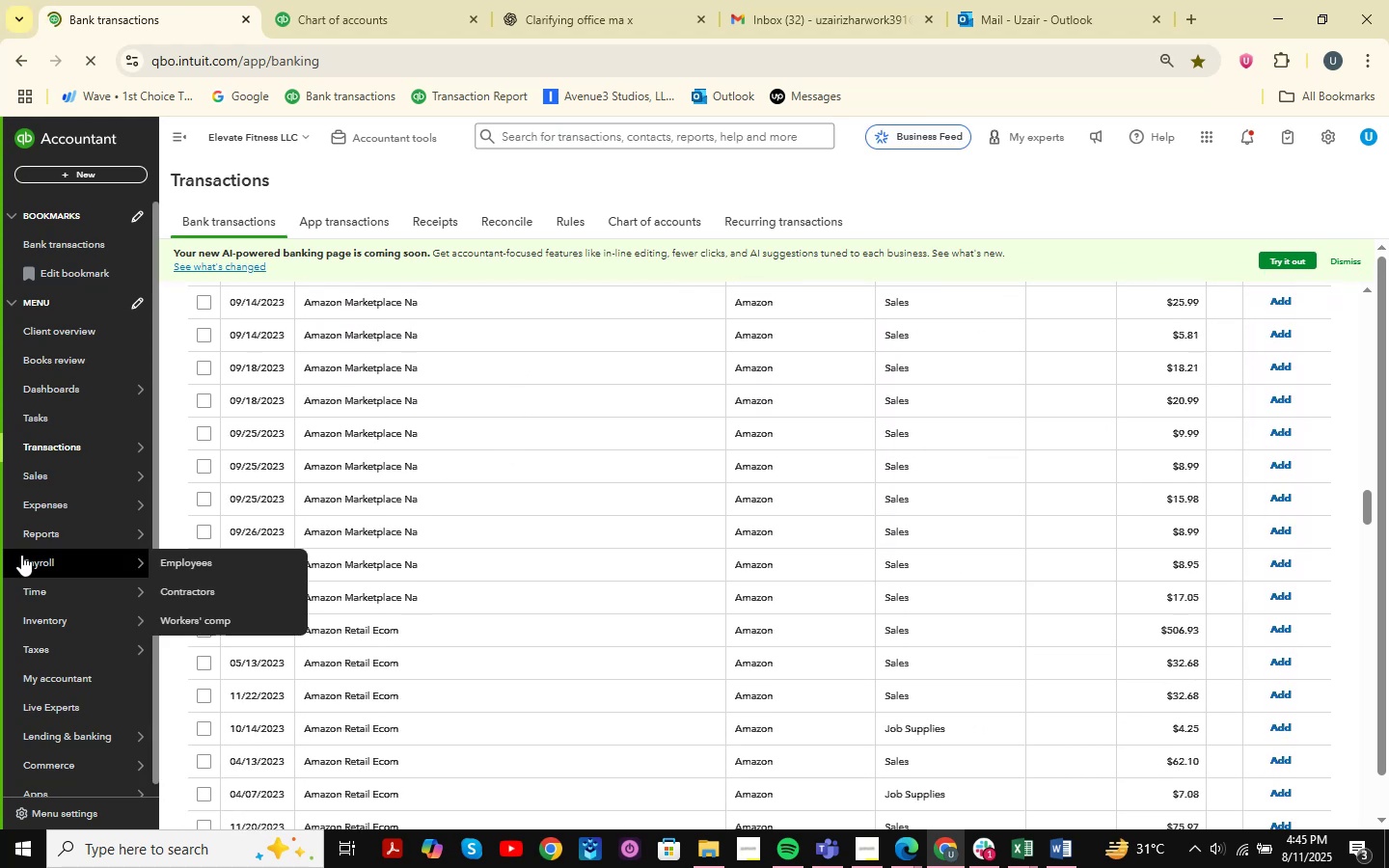 
mouse_move([56, 517])
 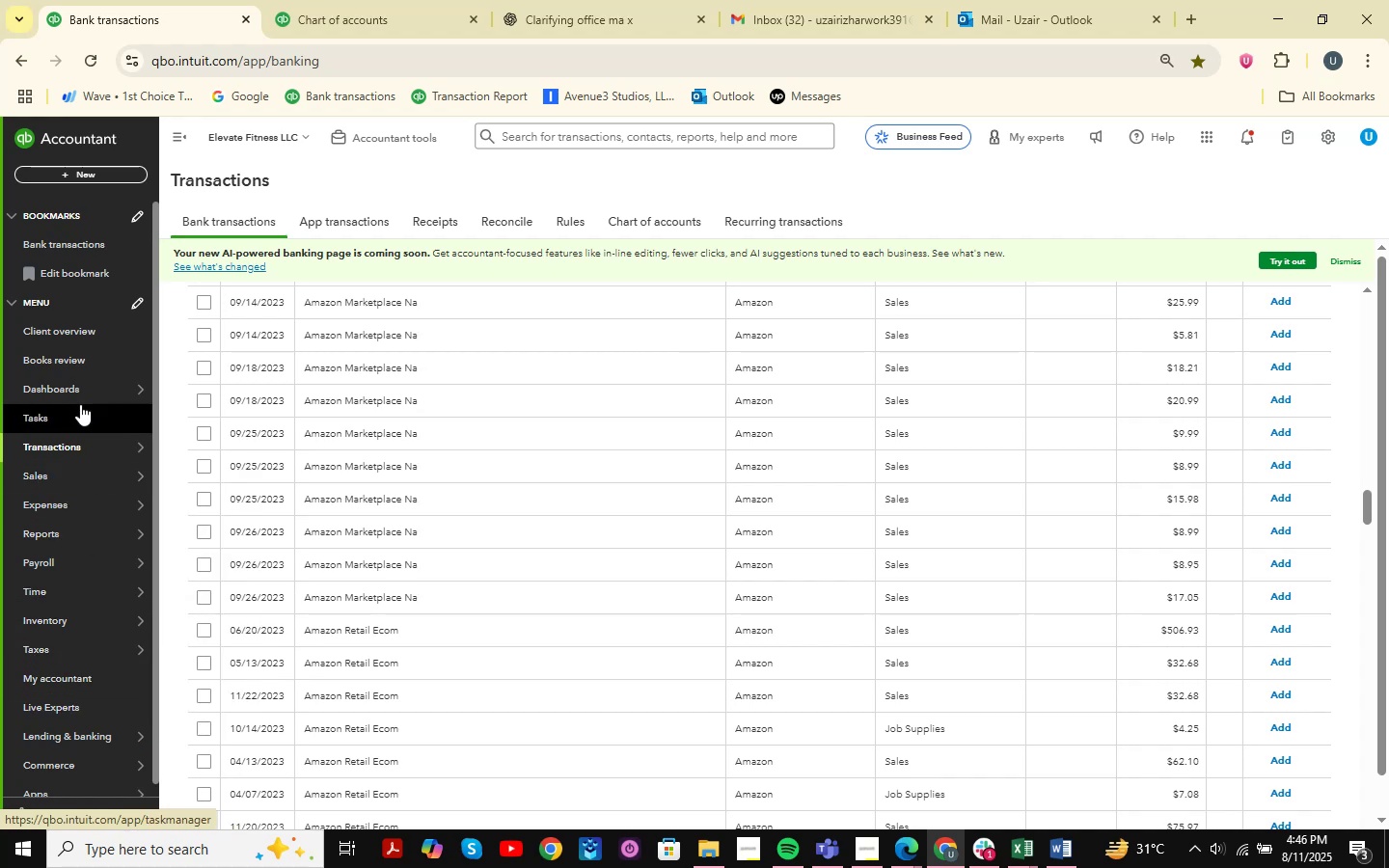 
wait(8.44)
 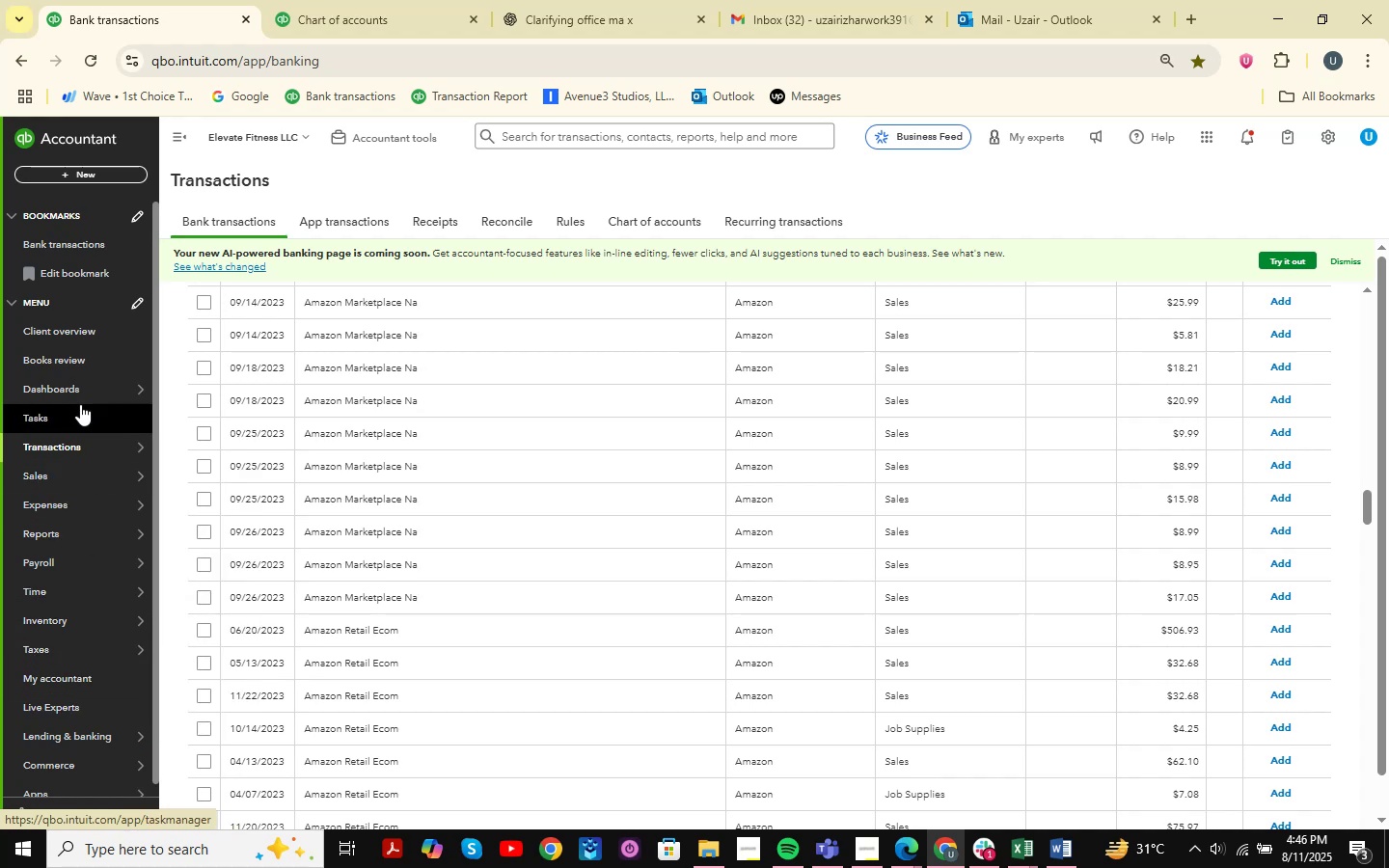 
left_click([163, 534])
 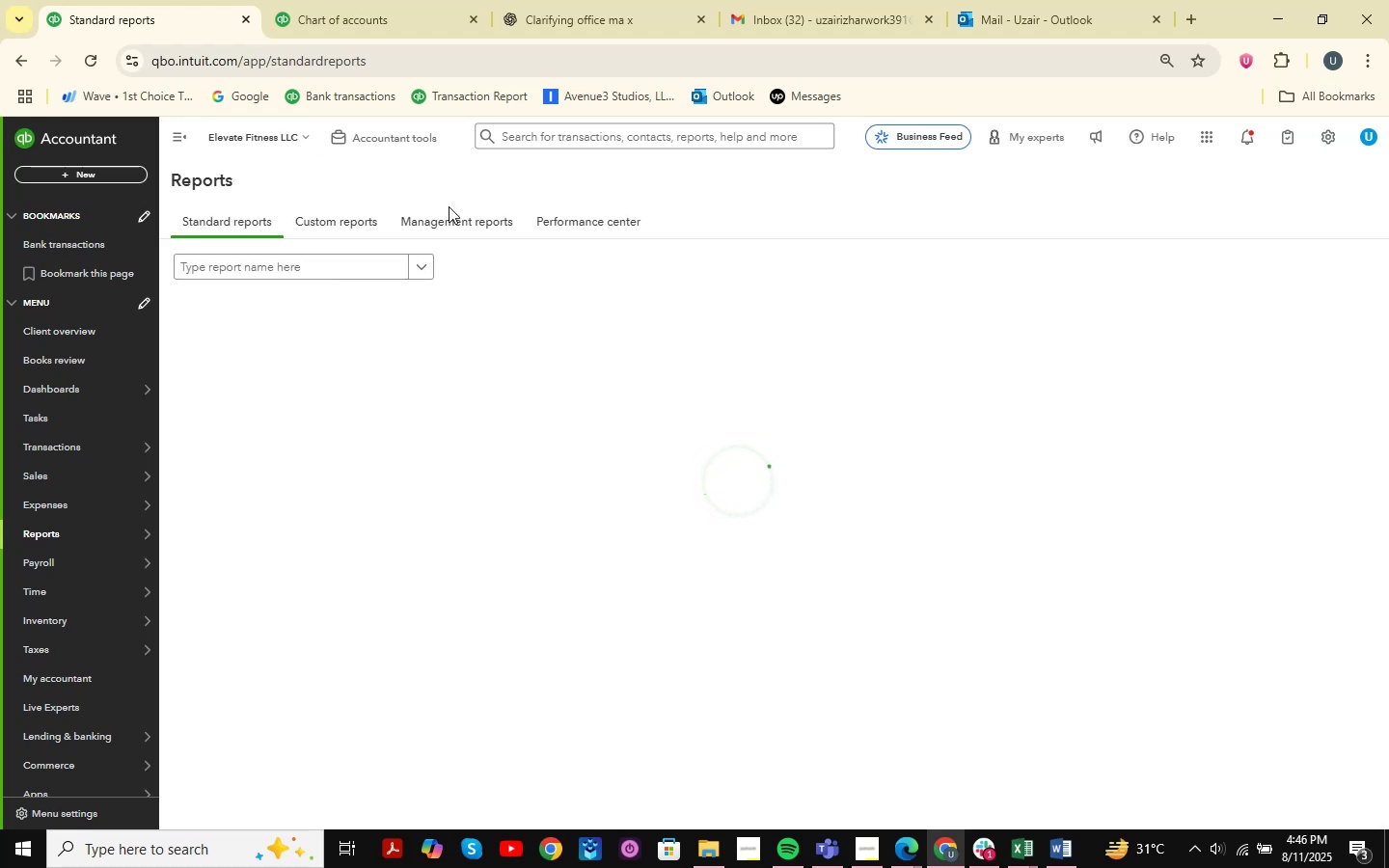 
wait(14.81)
 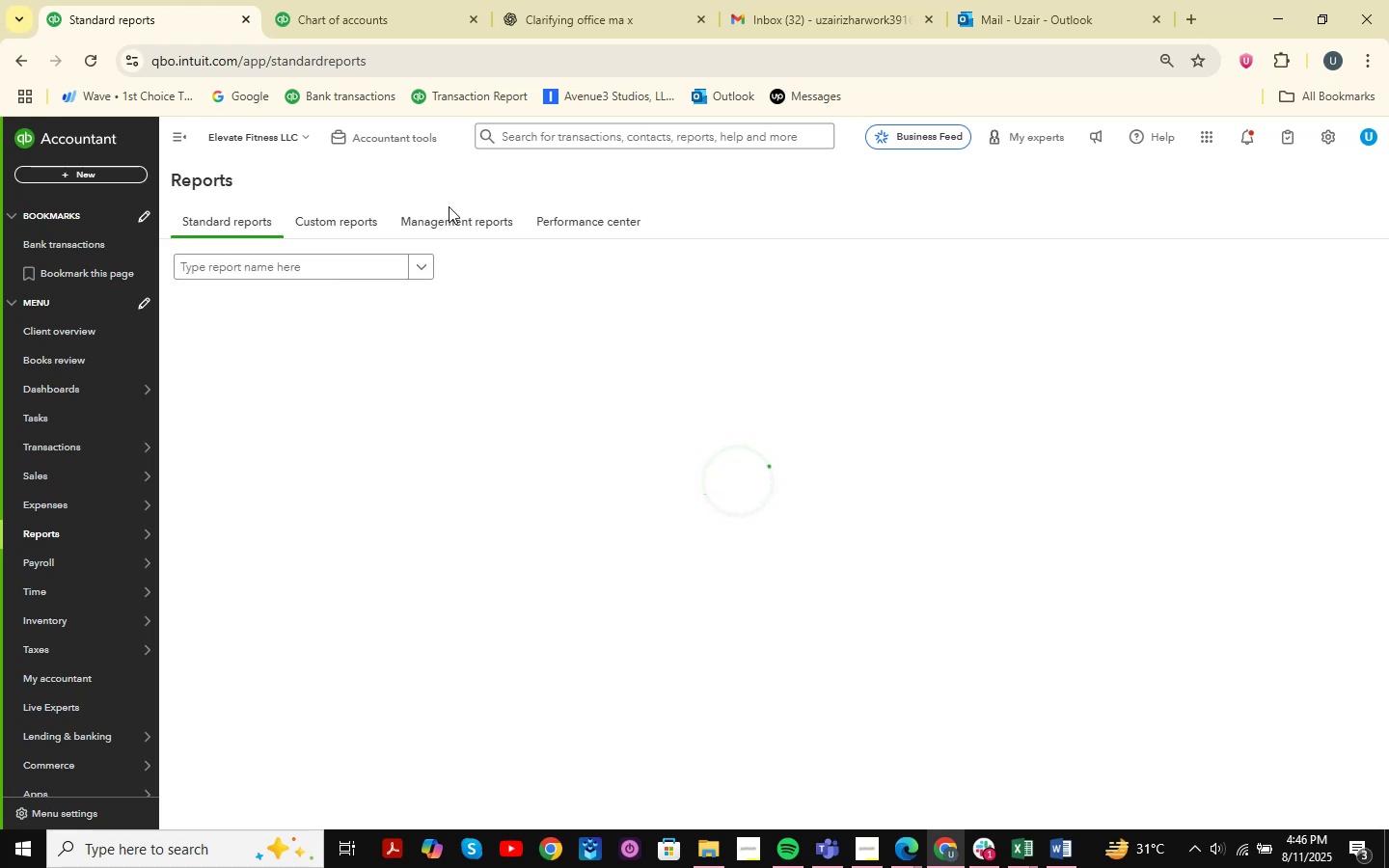 
left_click([288, 274])
 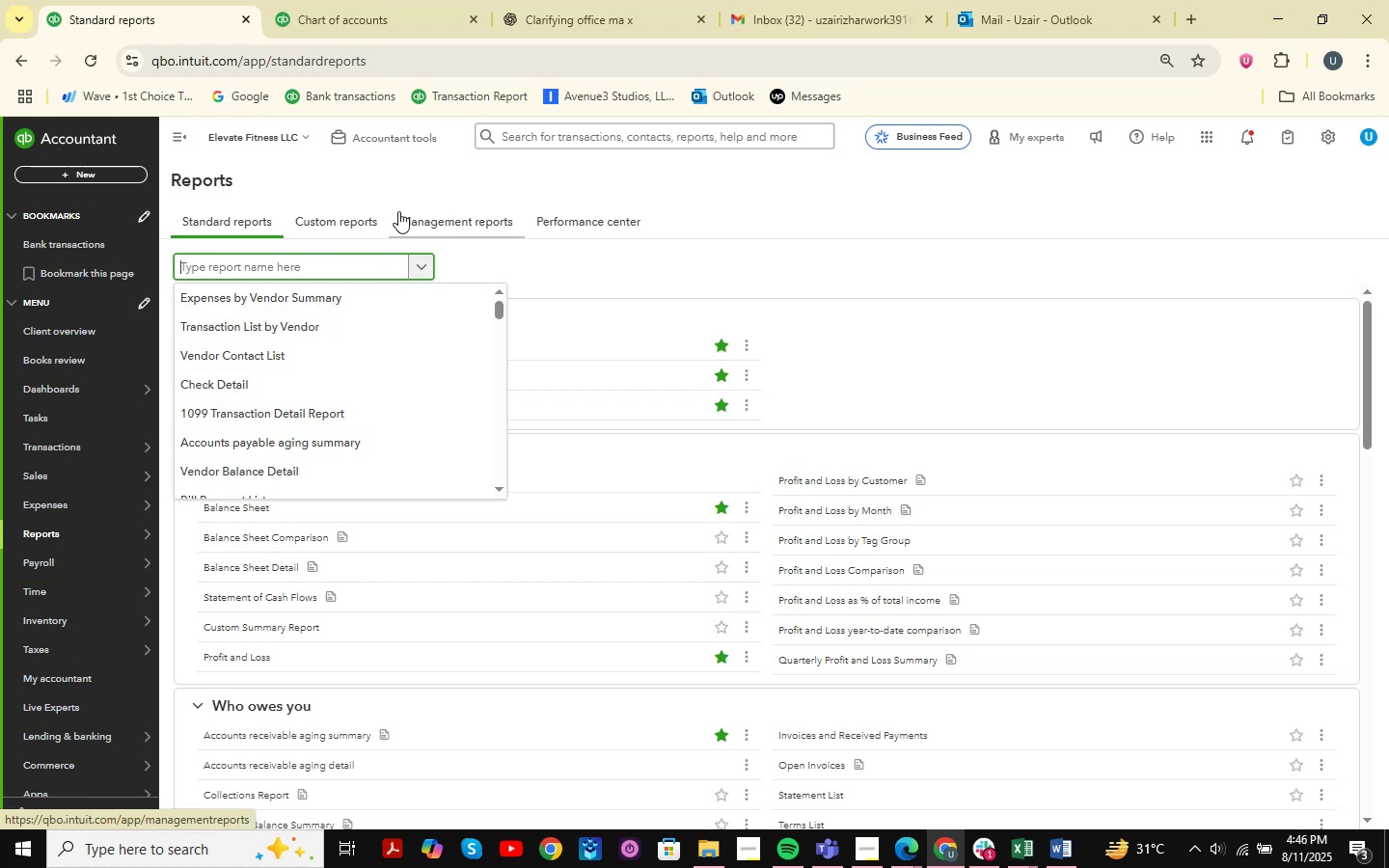 
type(ledger )
 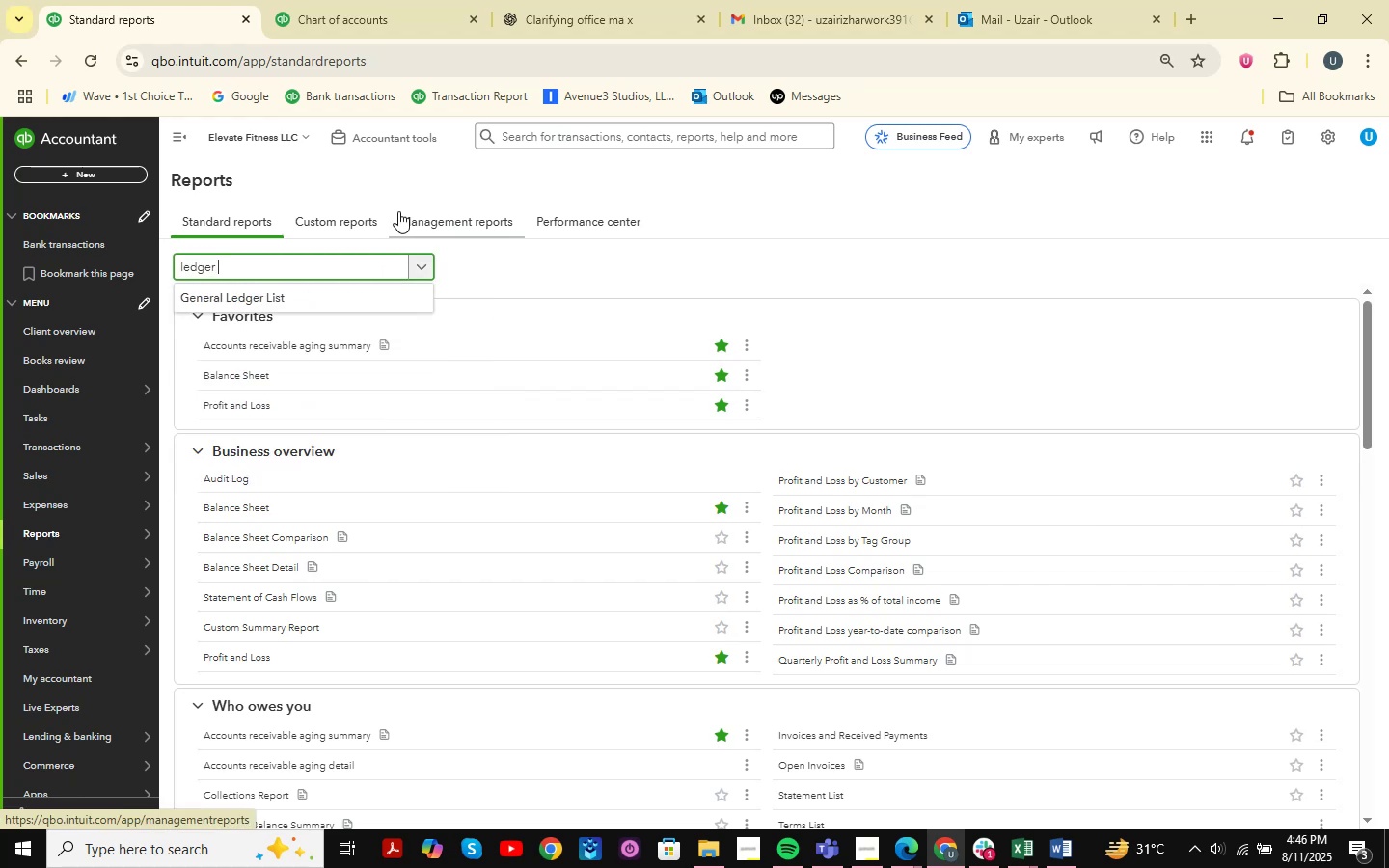 
key(ArrowDown)
 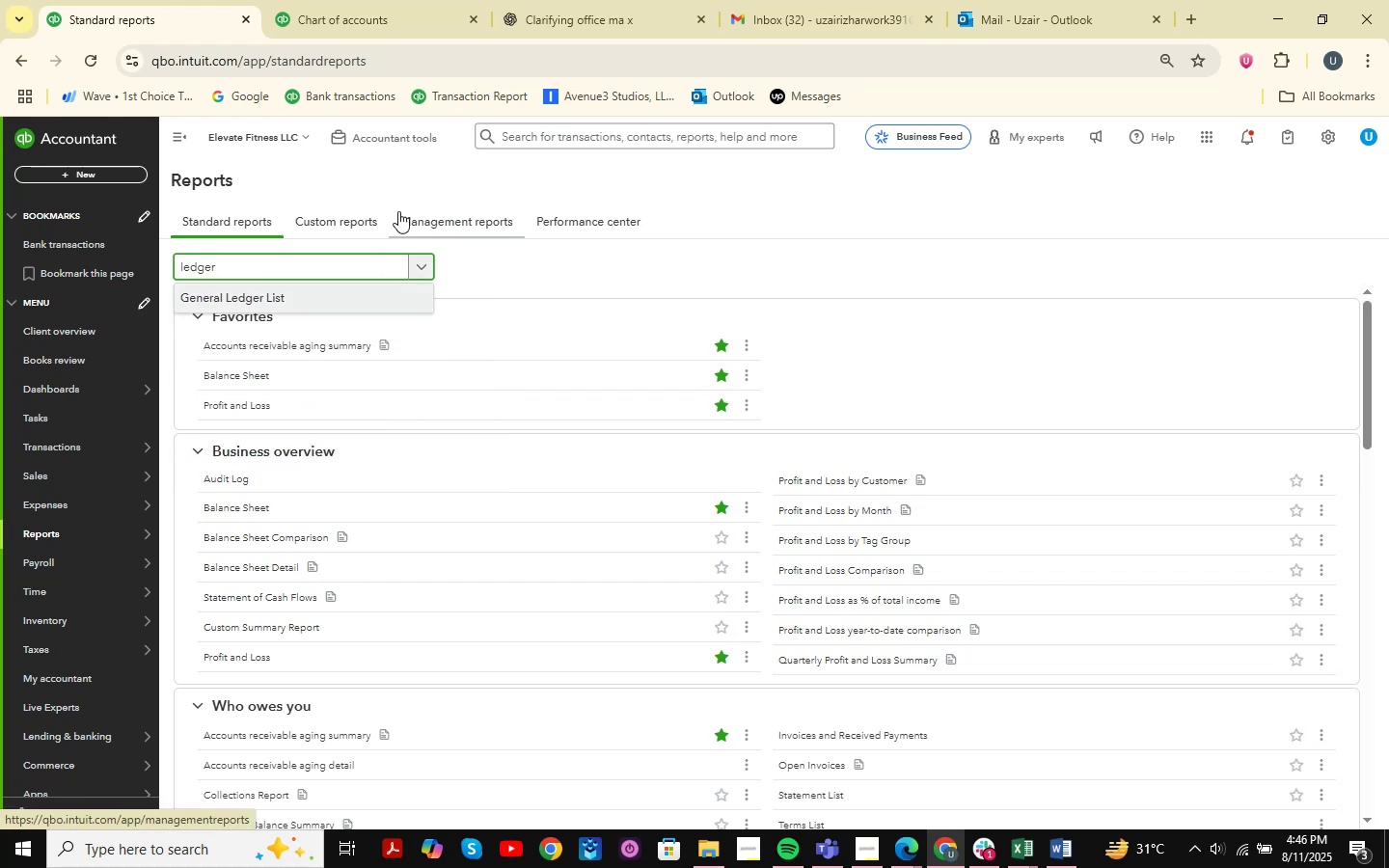 
key(Enter)
 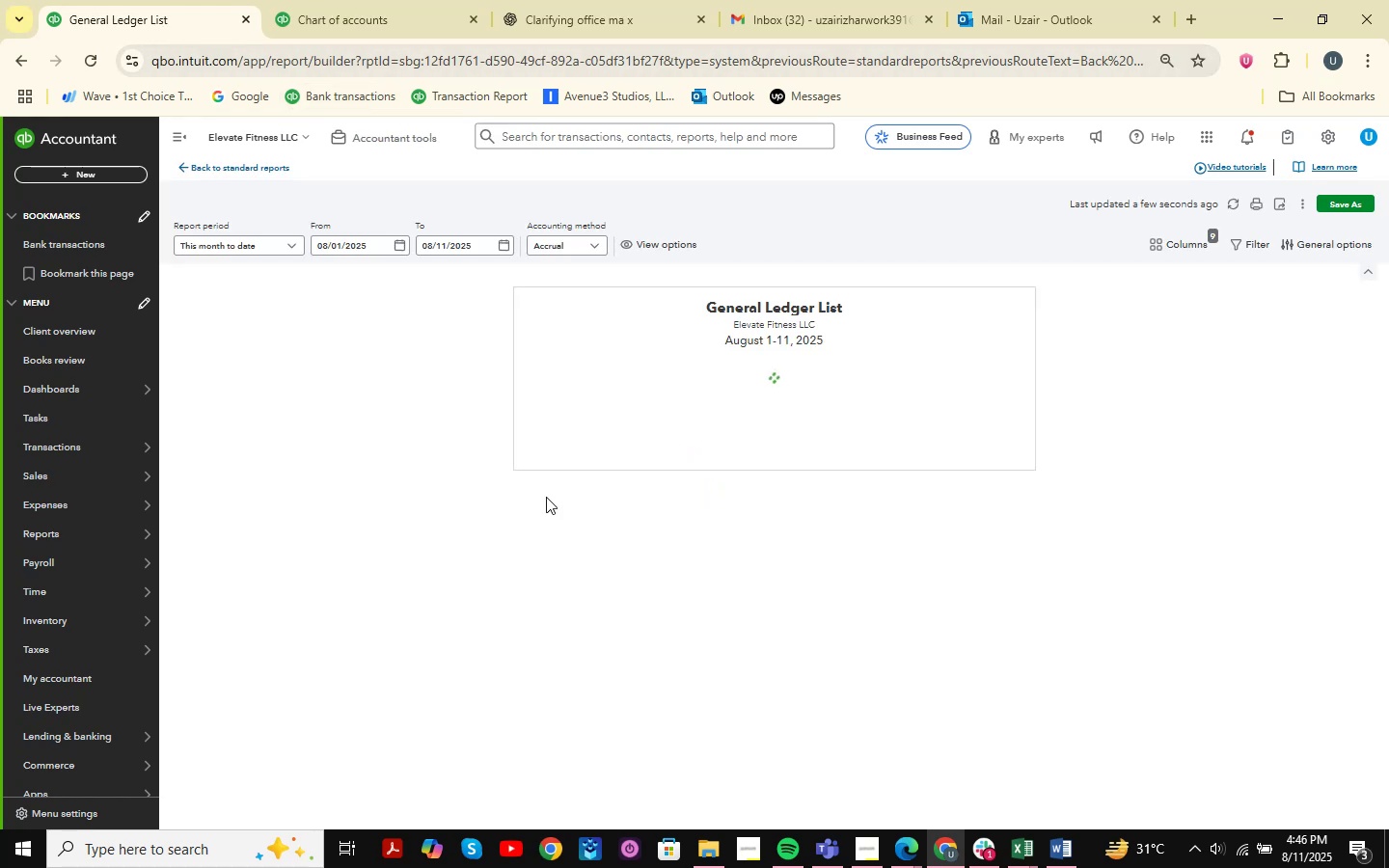 
wait(10.87)
 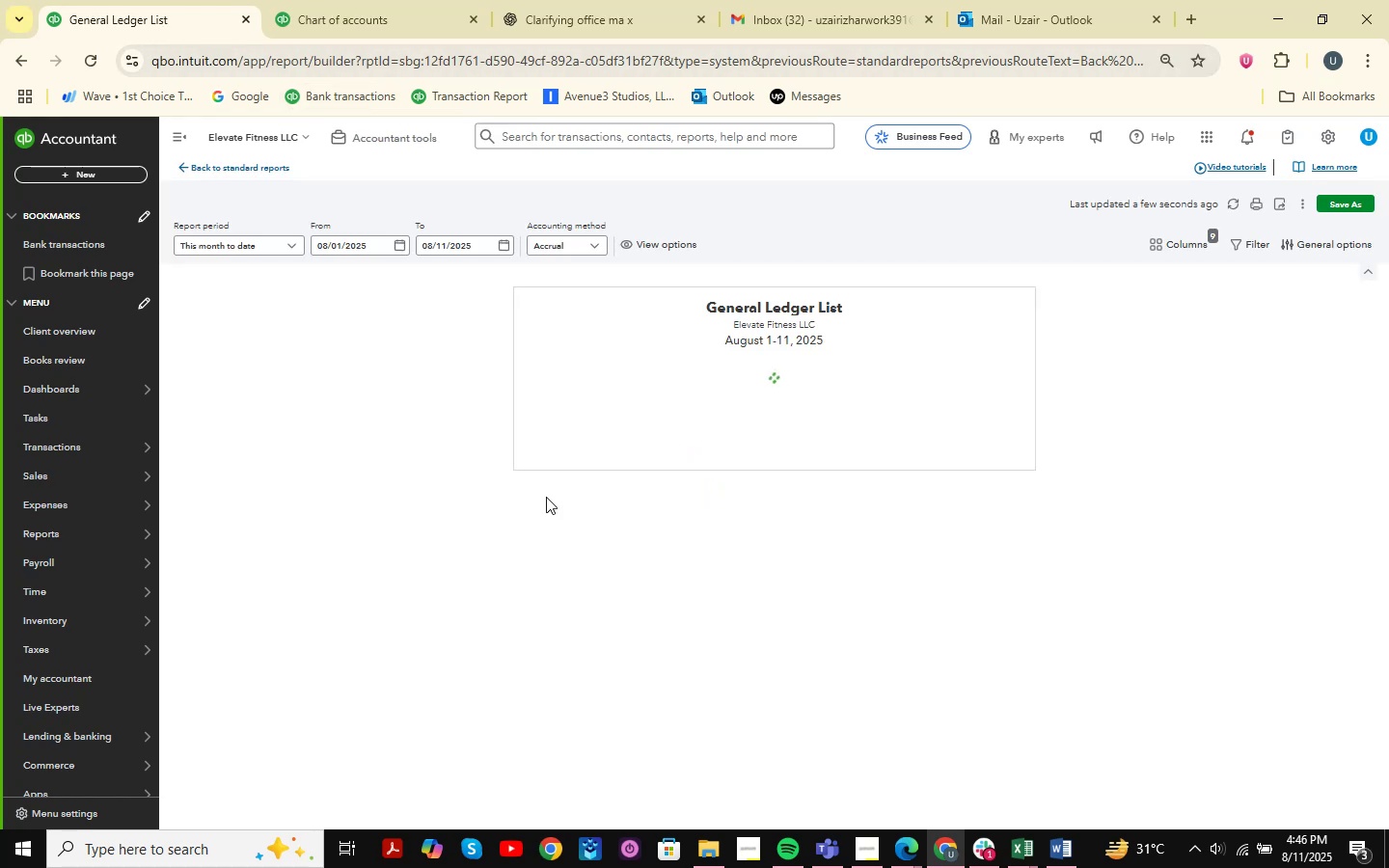 
scroll: coordinate [542, 403], scroll_direction: down, amount: 11.0
 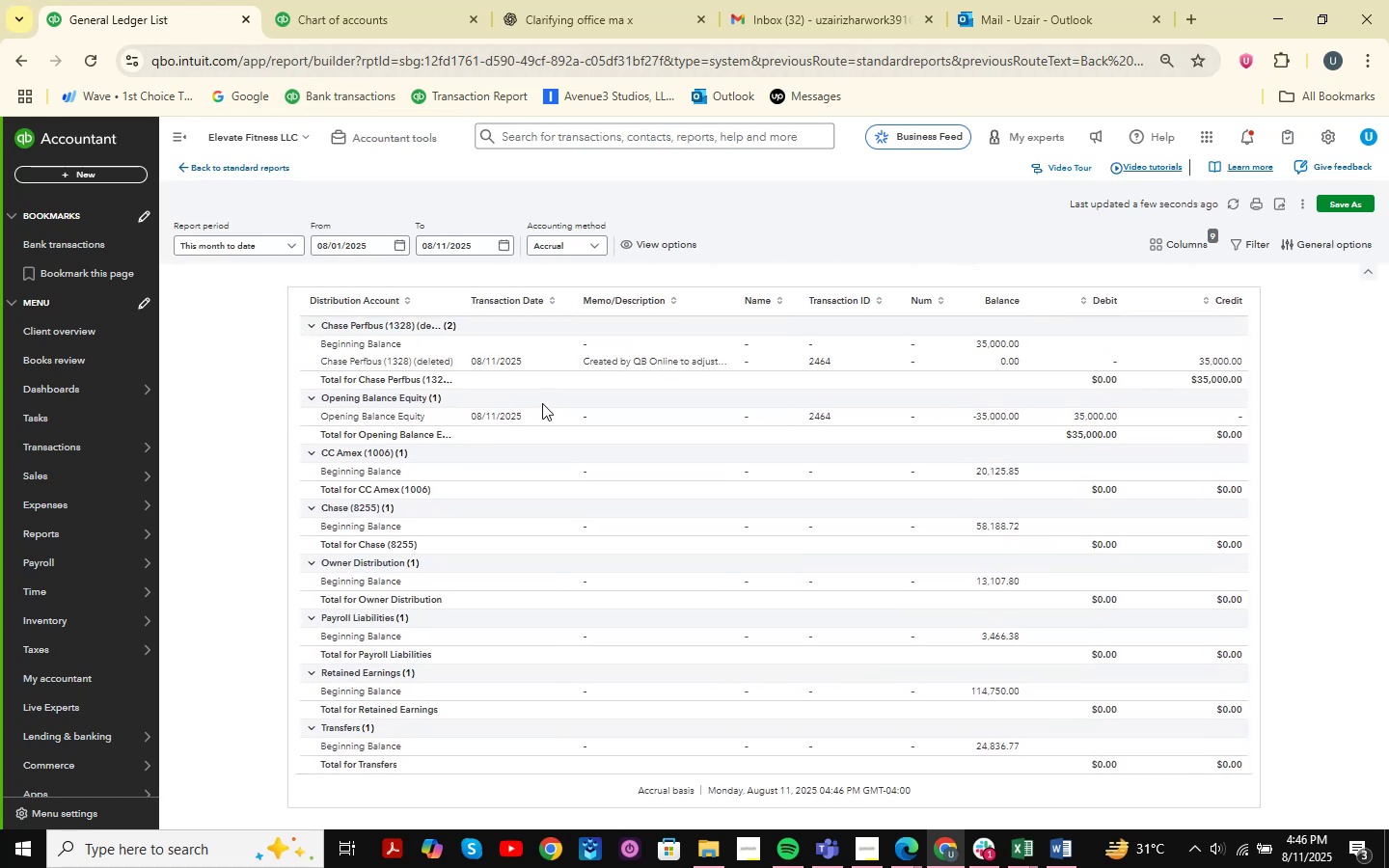 
scroll: coordinate [790, 263], scroll_direction: up, amount: 11.0
 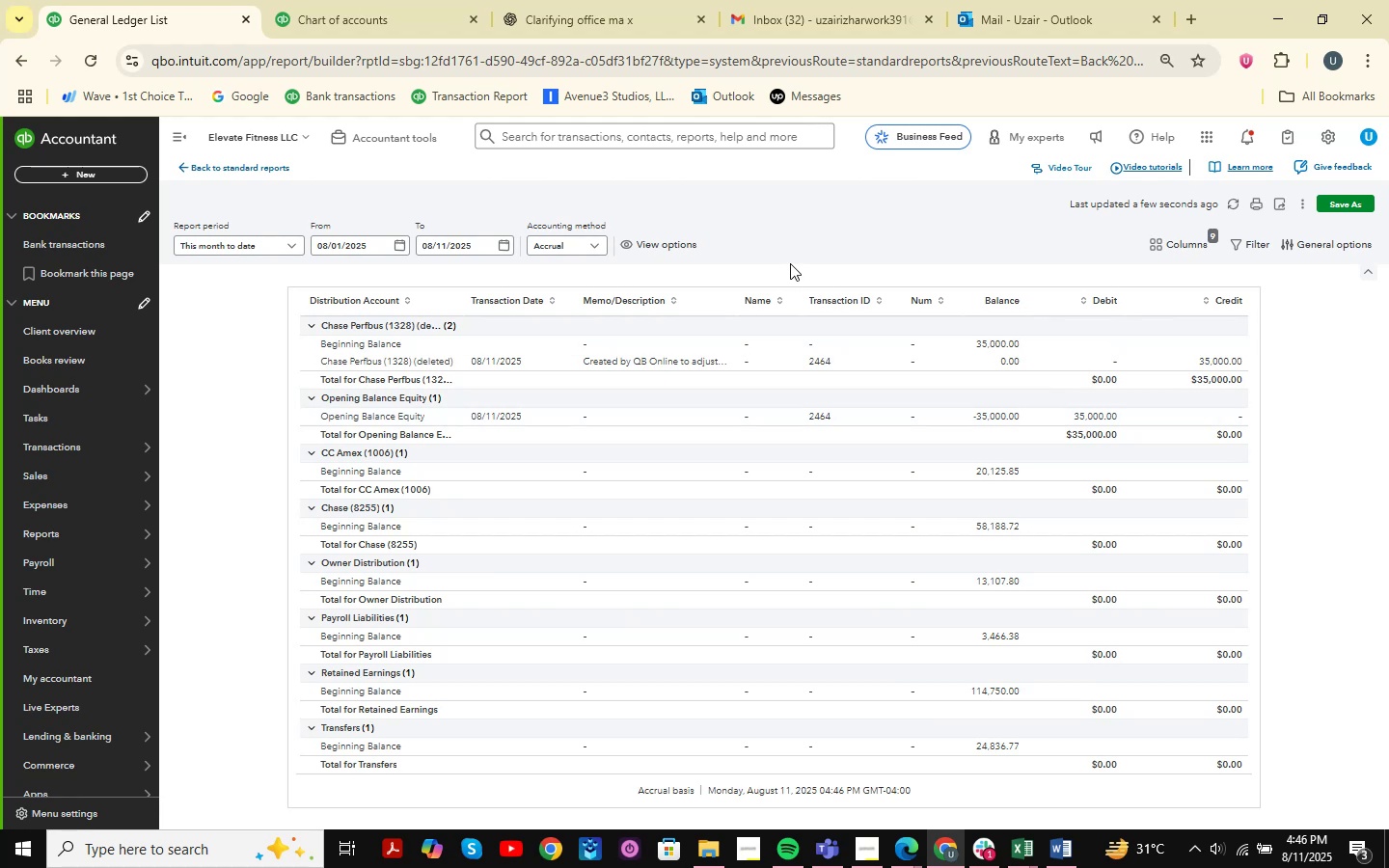 
wait(8.01)
 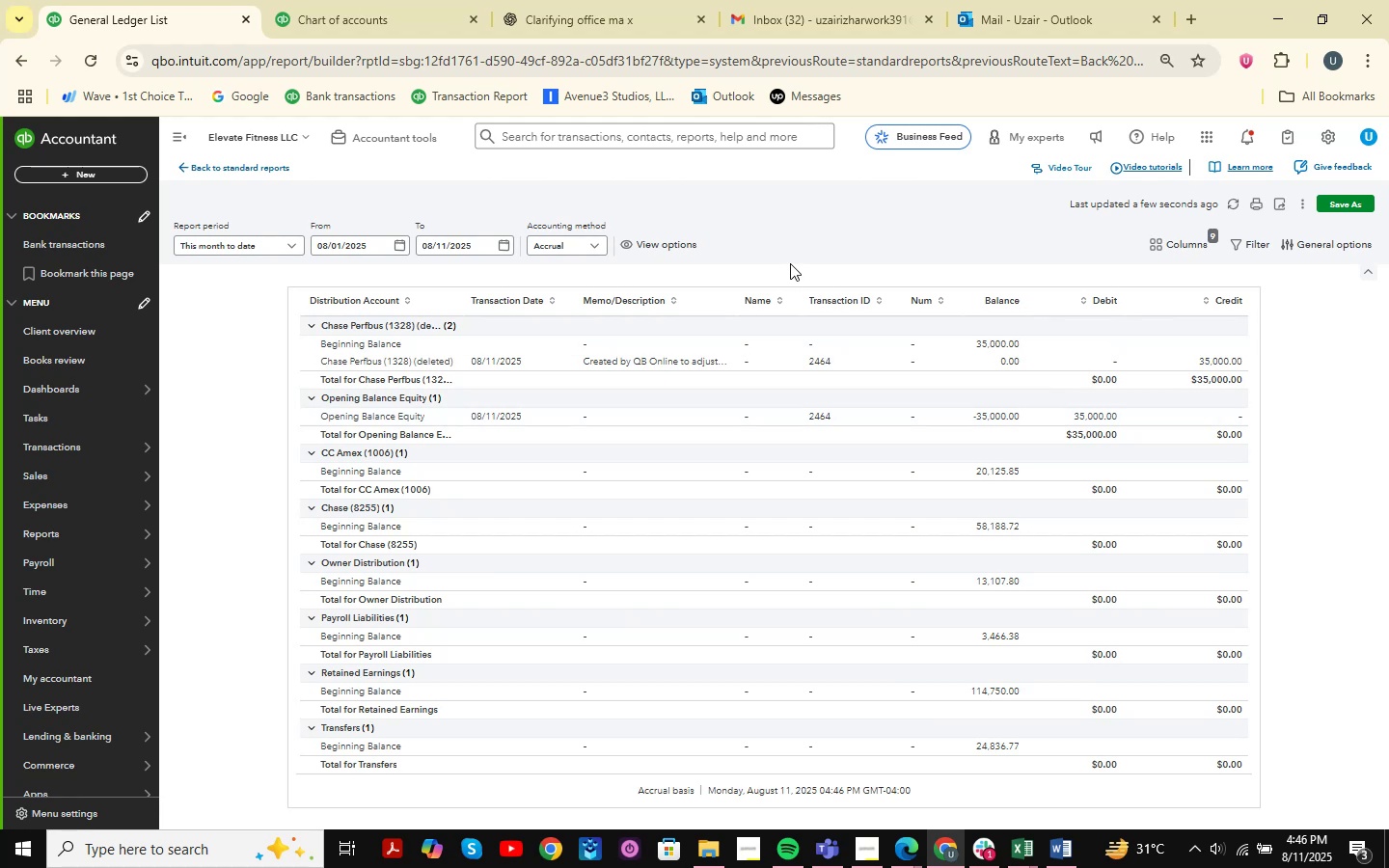 
scroll: coordinate [760, 330], scroll_direction: down, amount: 6.0
 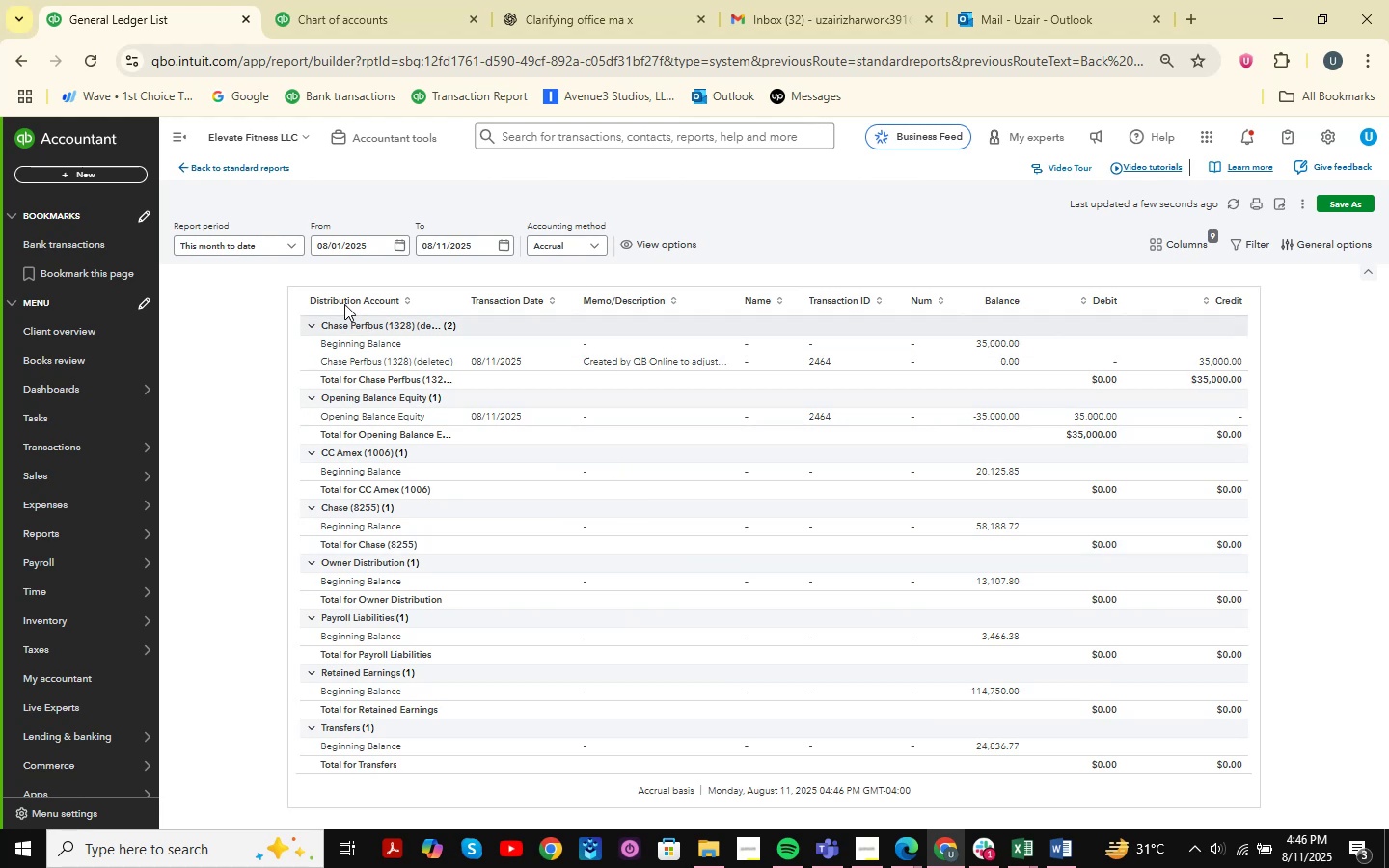 
left_click([295, 248])
 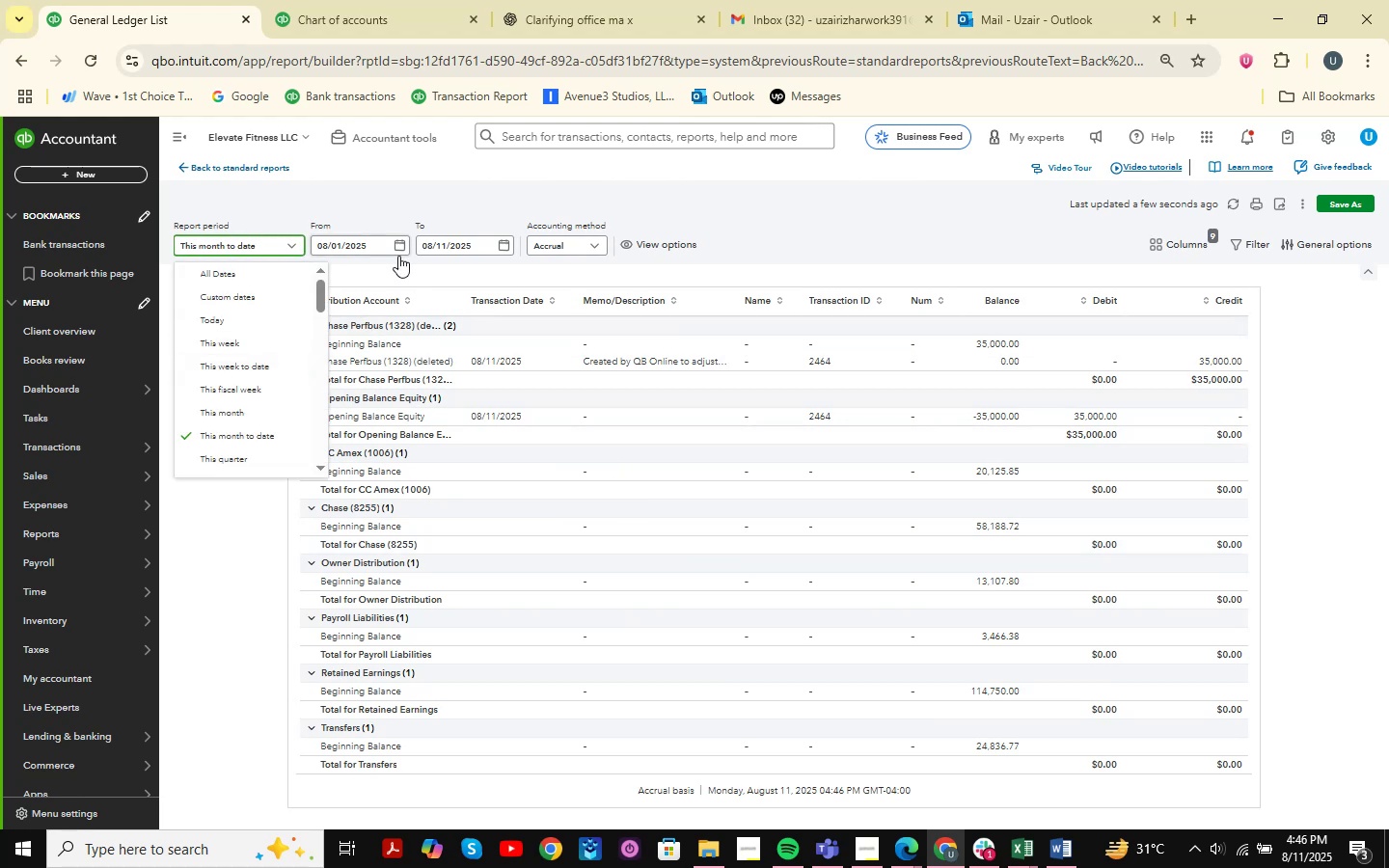 
left_click([396, 248])
 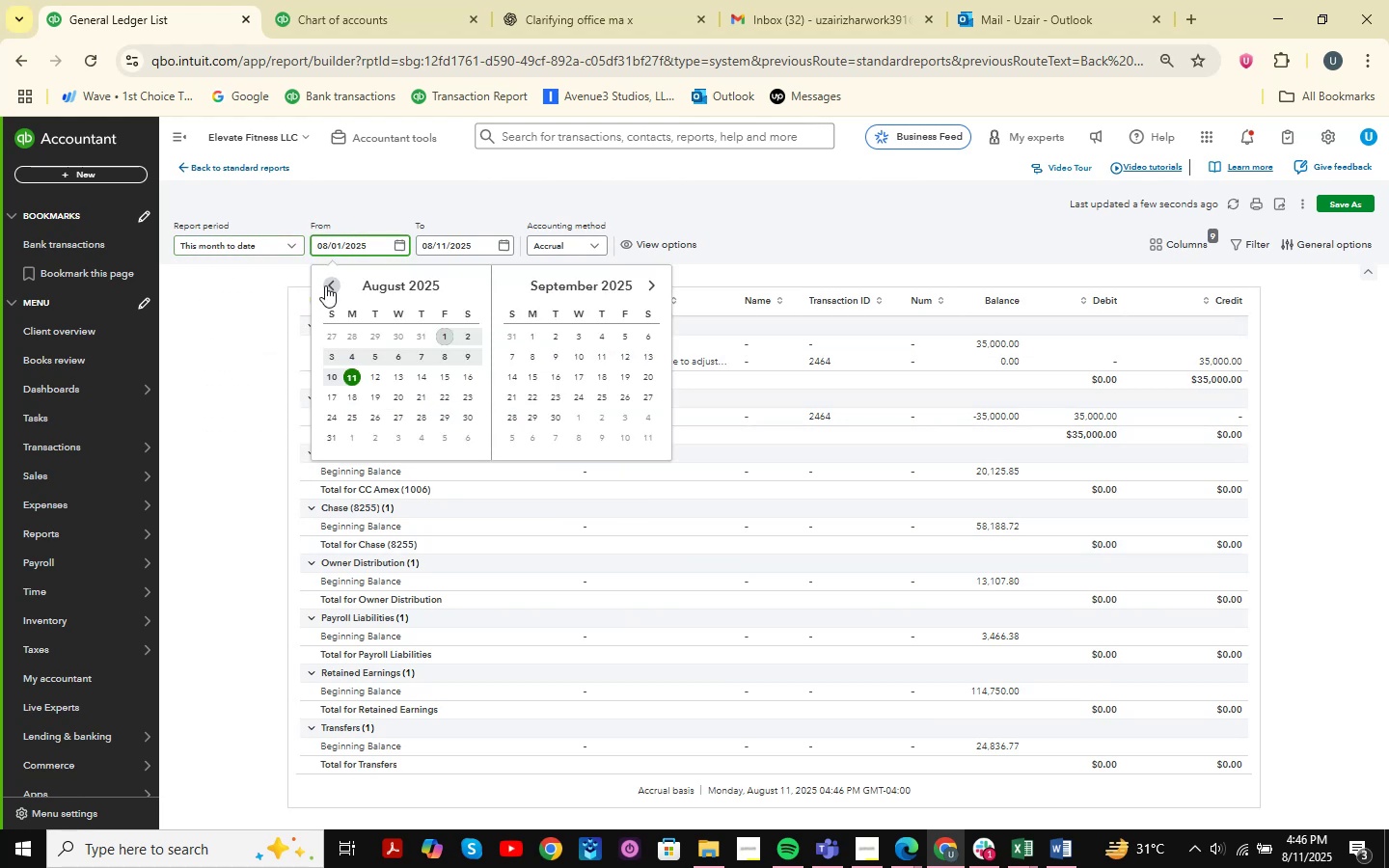 
double_click([334, 290])
 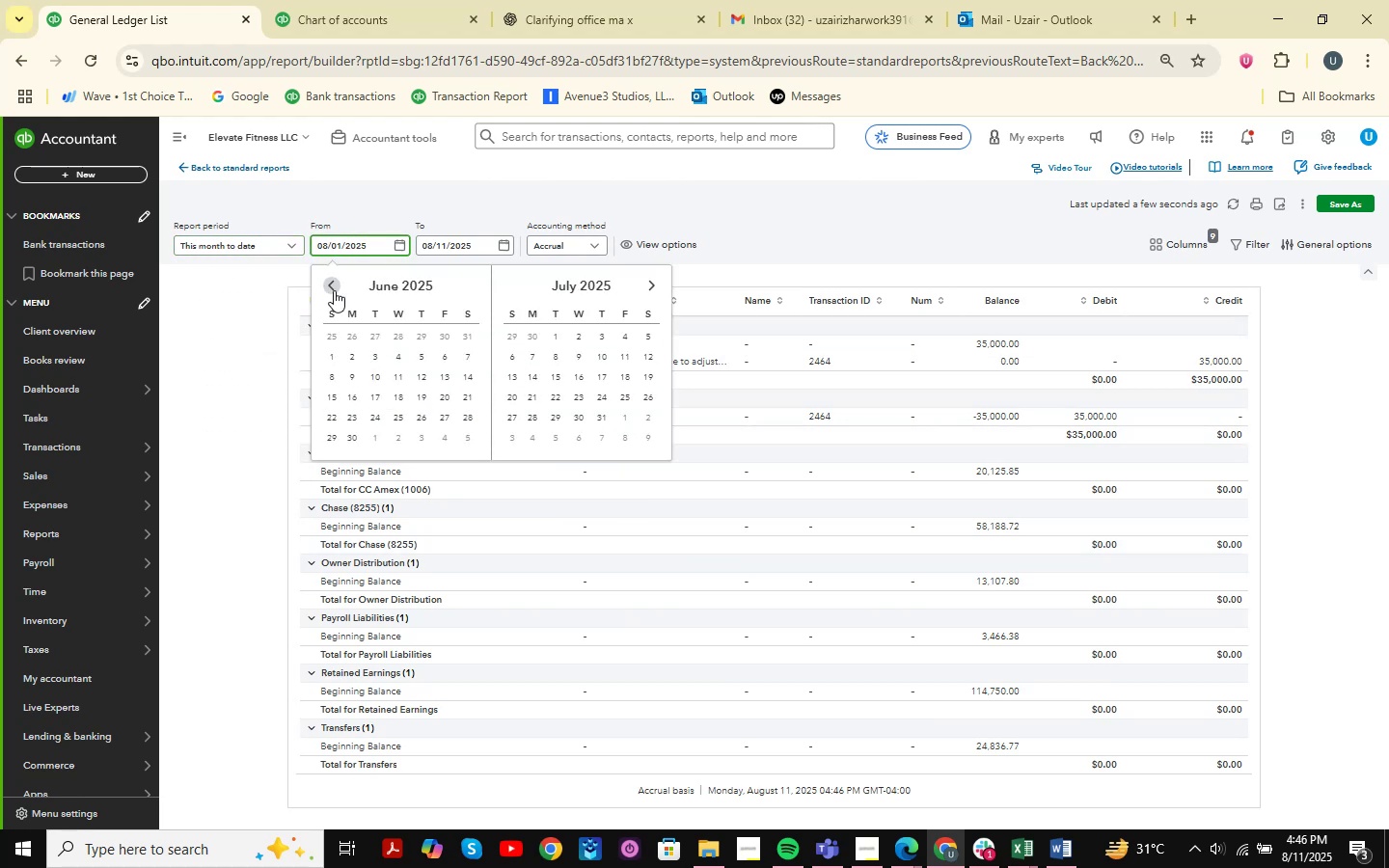 
triple_click([334, 290])
 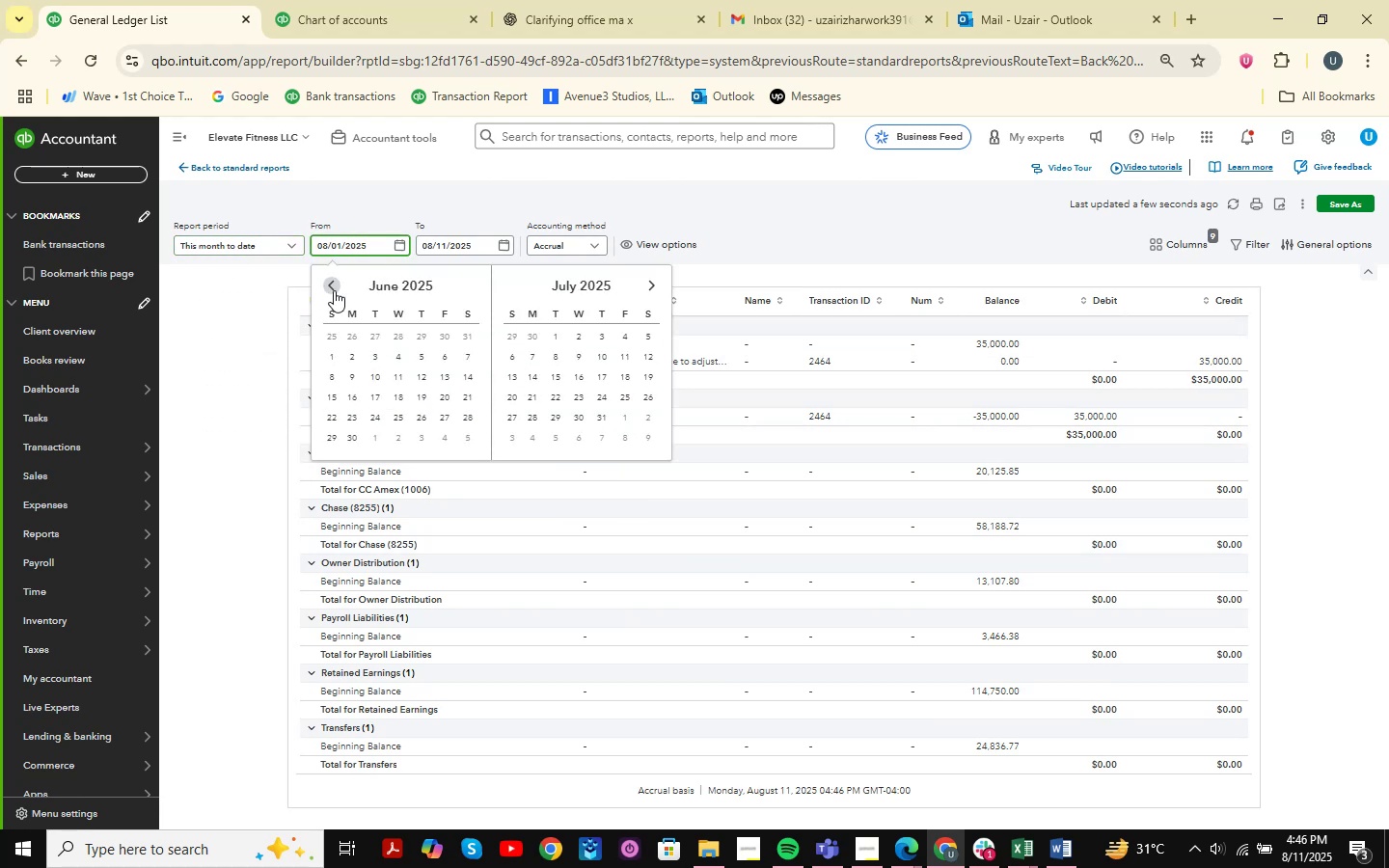 
triple_click([334, 290])
 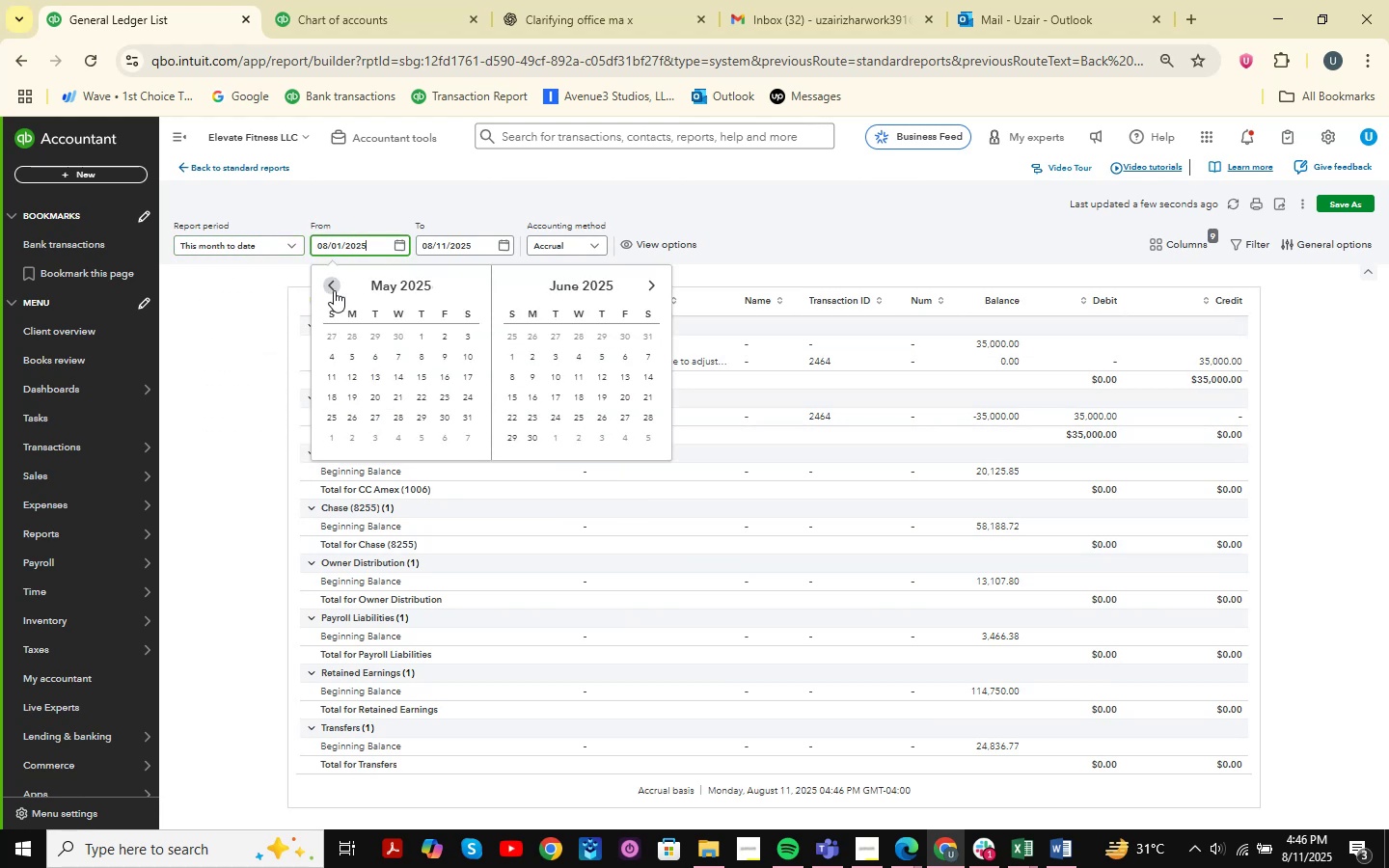 
triple_click([334, 290])
 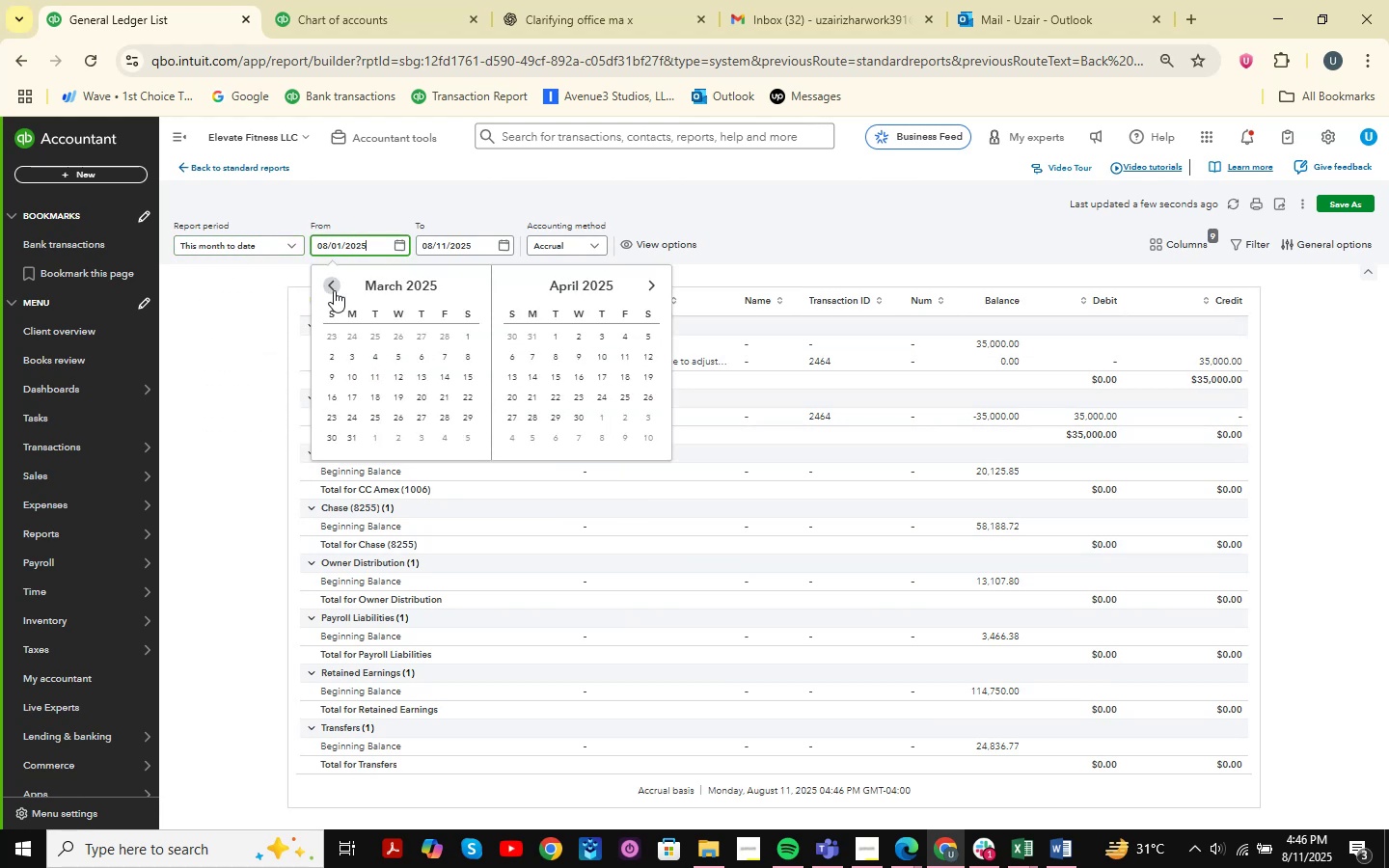 
triple_click([334, 290])
 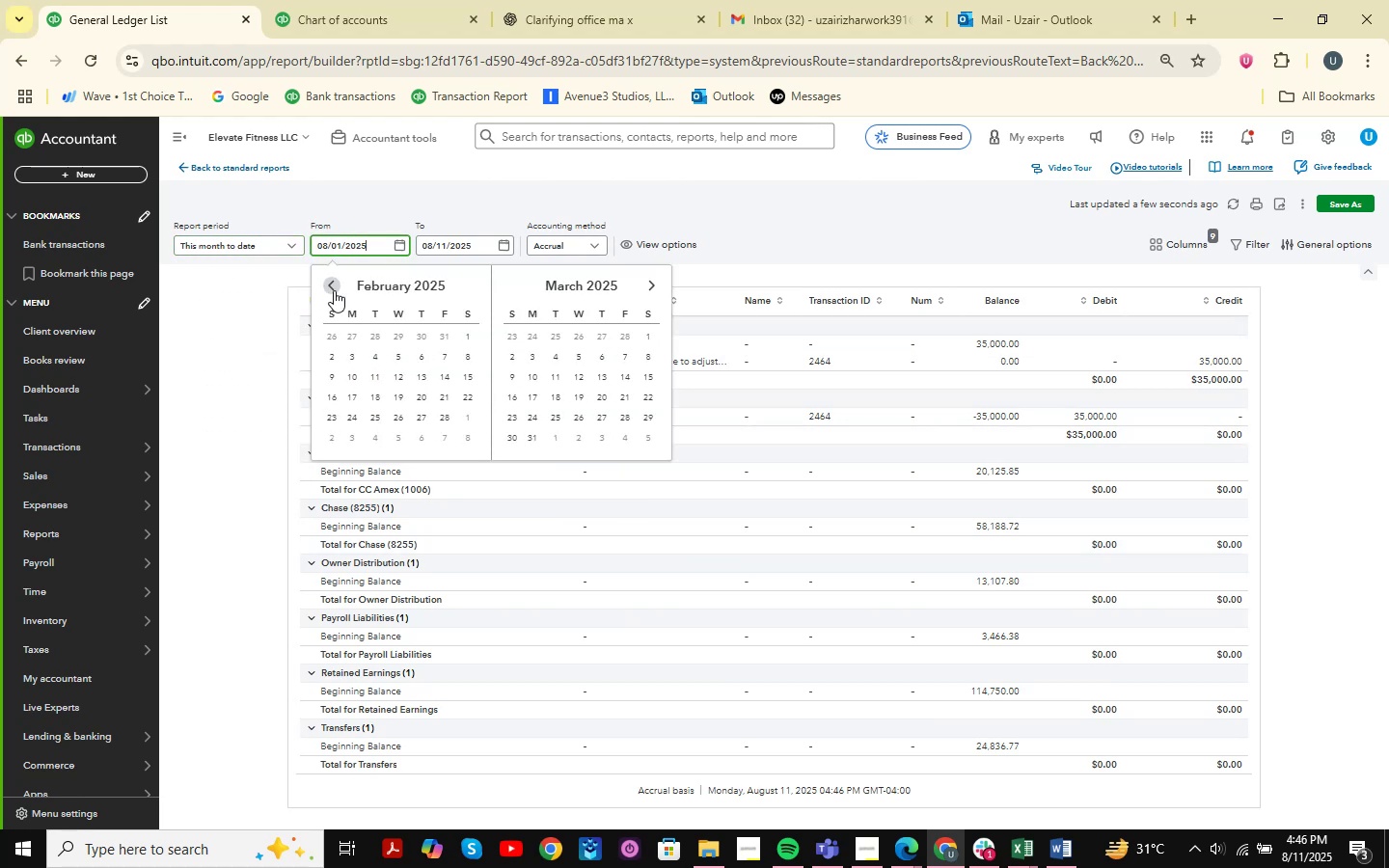 
triple_click([334, 290])
 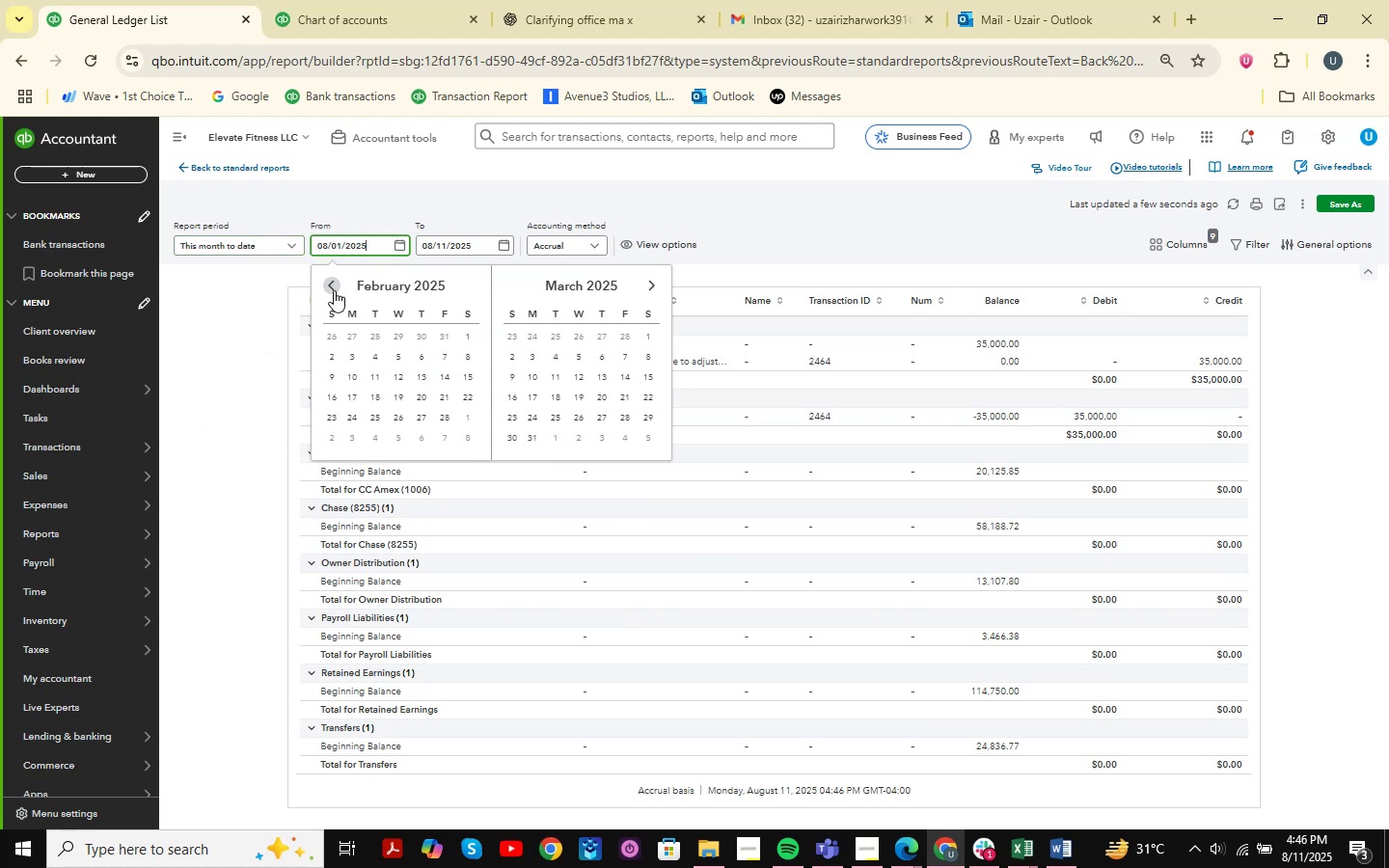 
triple_click([334, 290])
 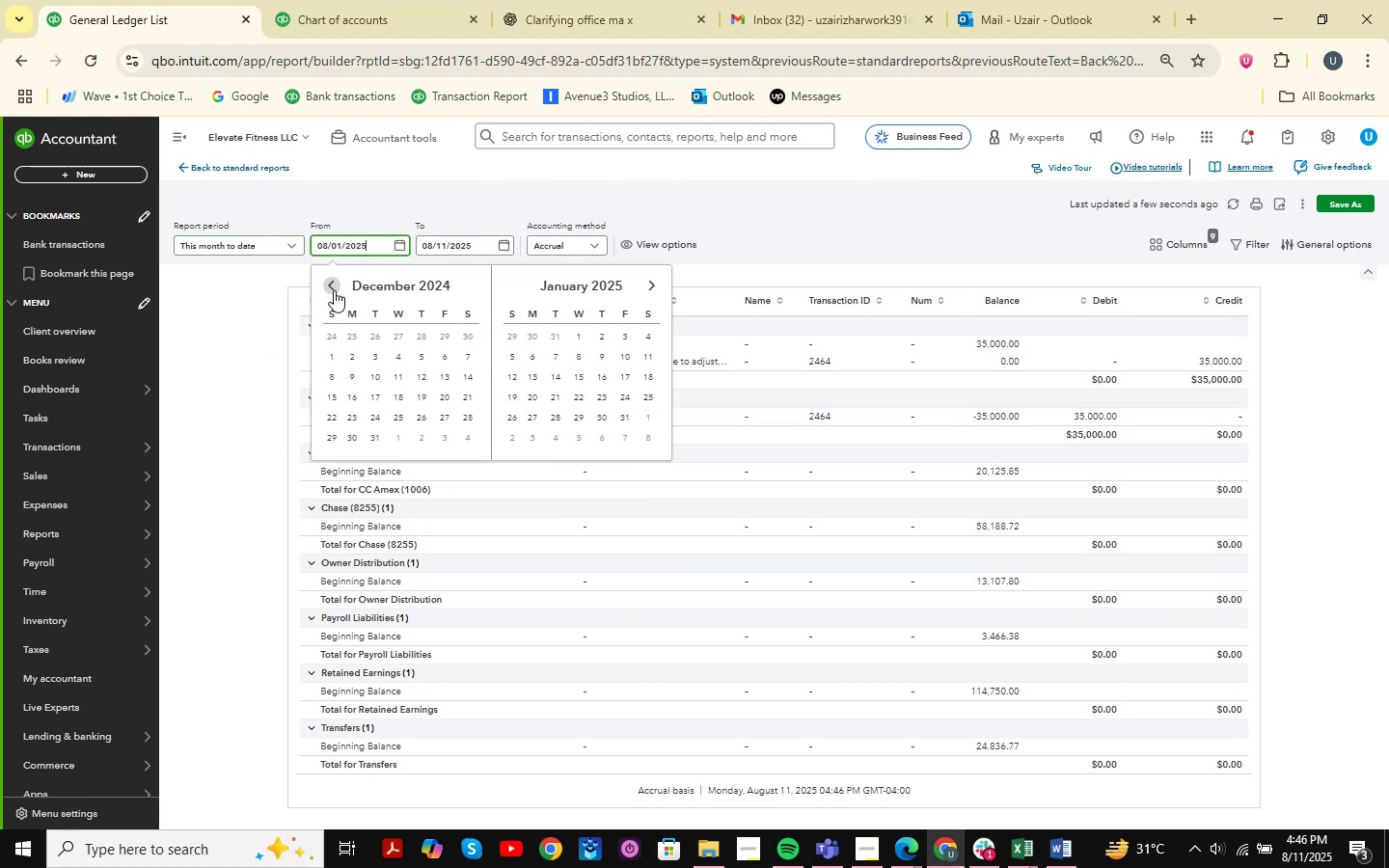 
triple_click([334, 290])
 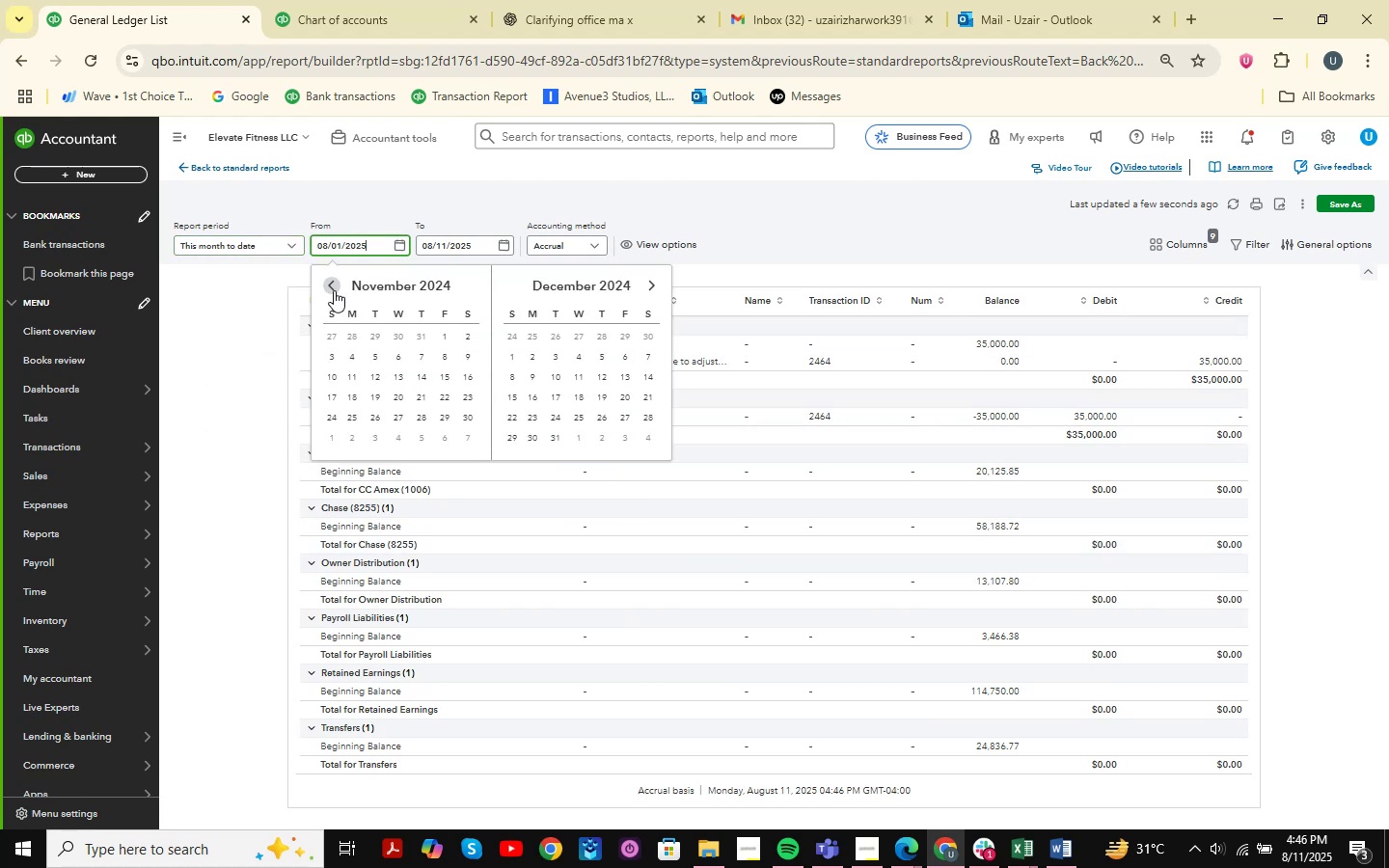 
triple_click([334, 290])
 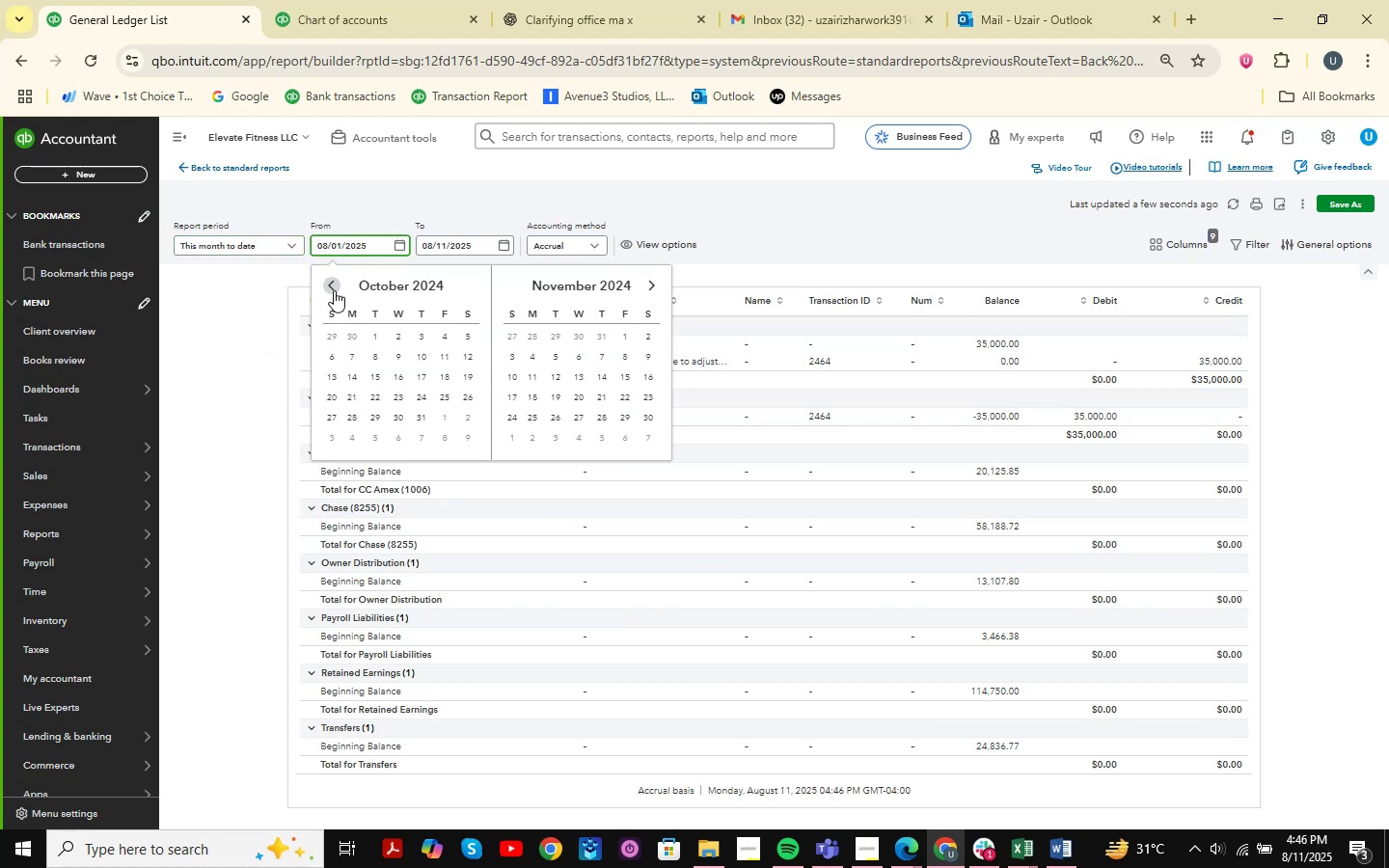 
triple_click([334, 290])
 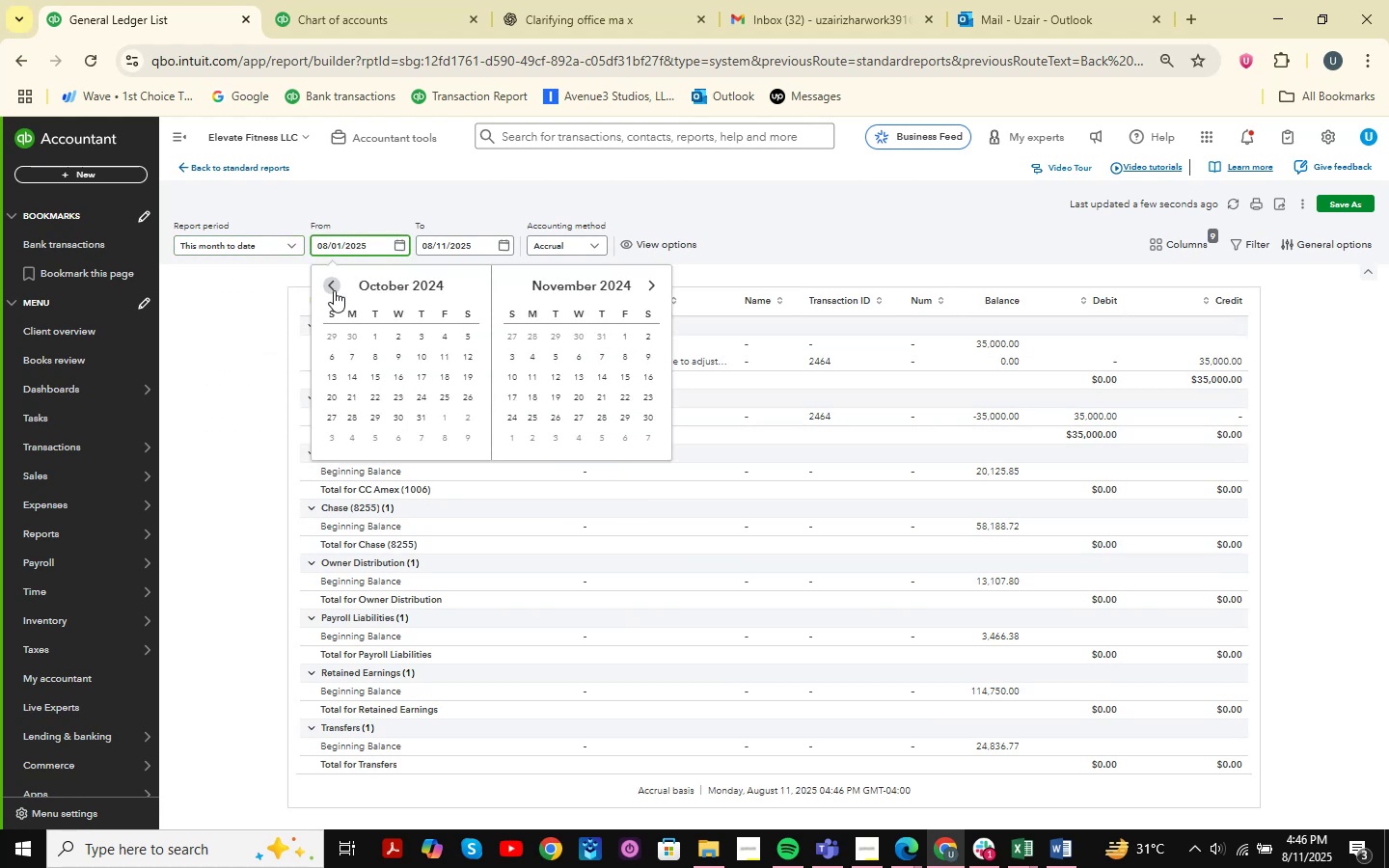 
triple_click([334, 290])
 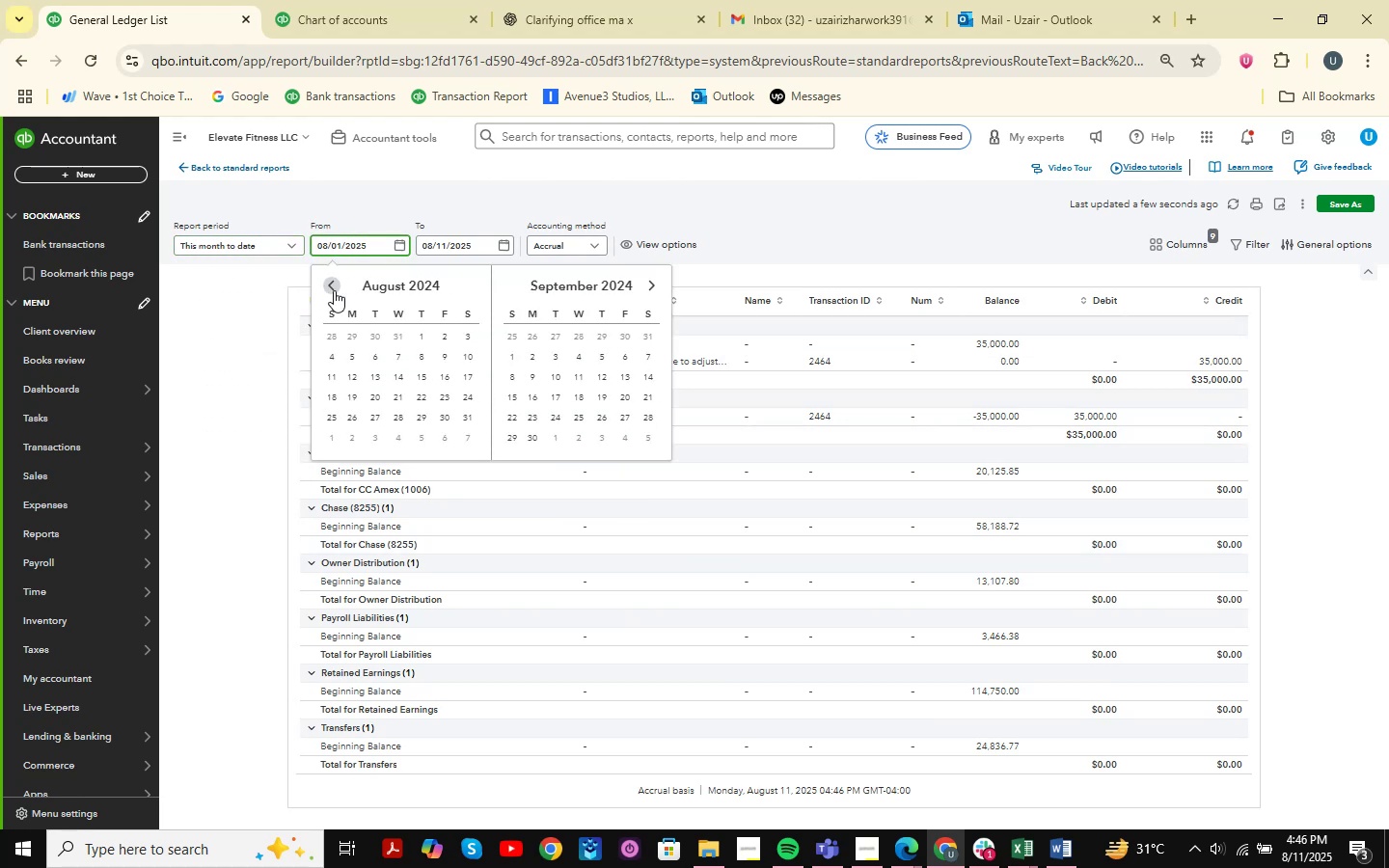 
triple_click([334, 290])
 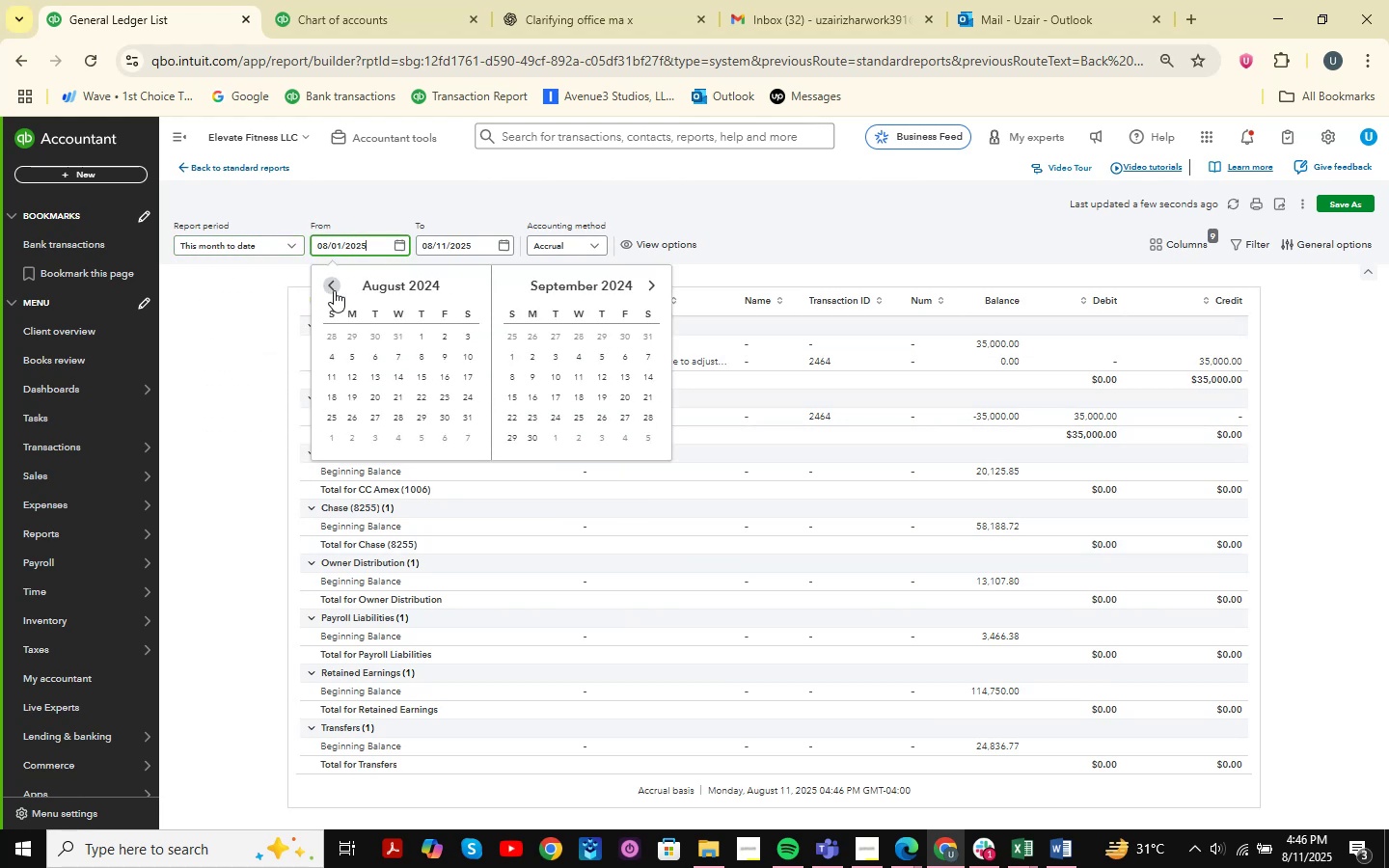 
triple_click([334, 290])
 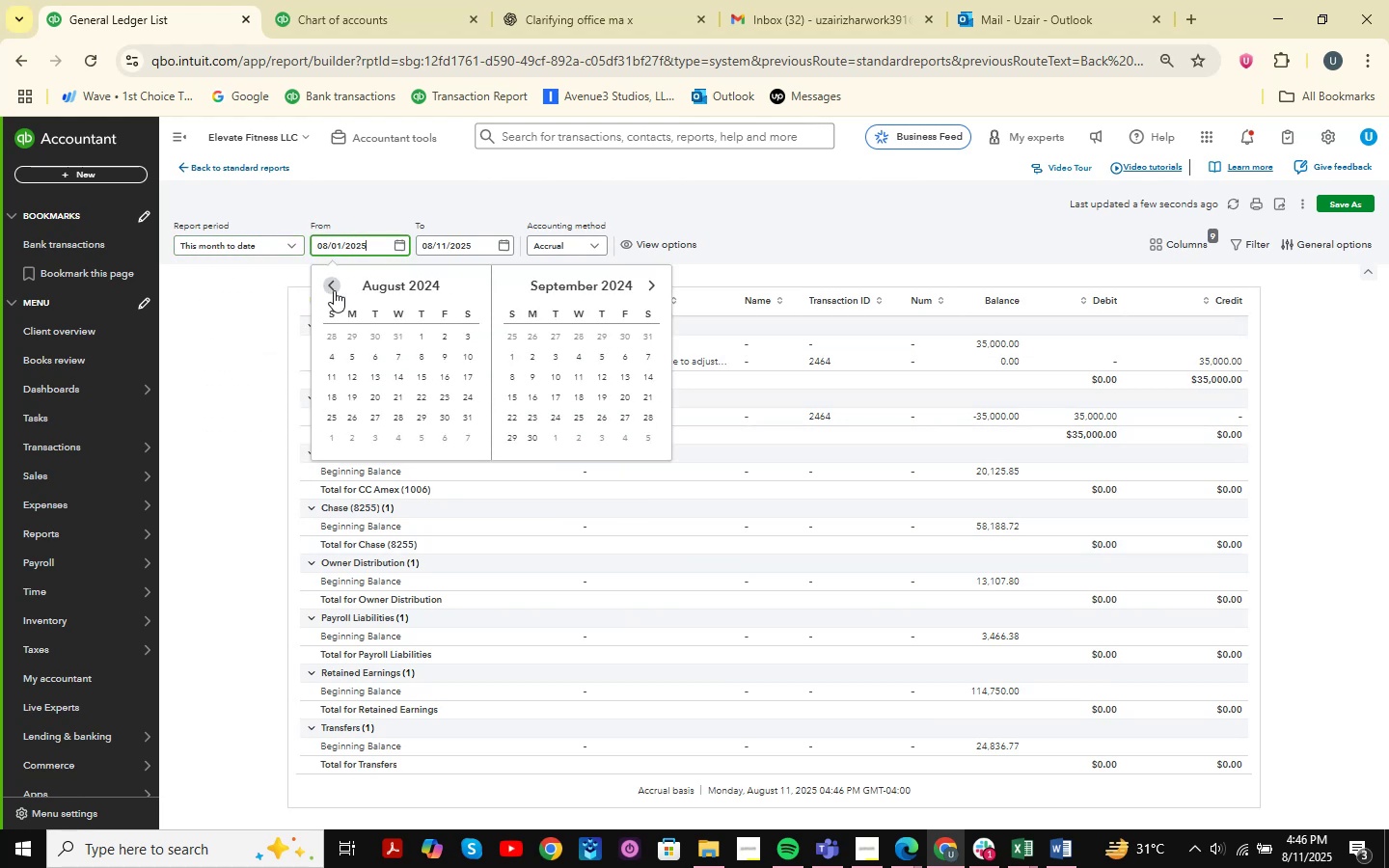 
triple_click([334, 290])
 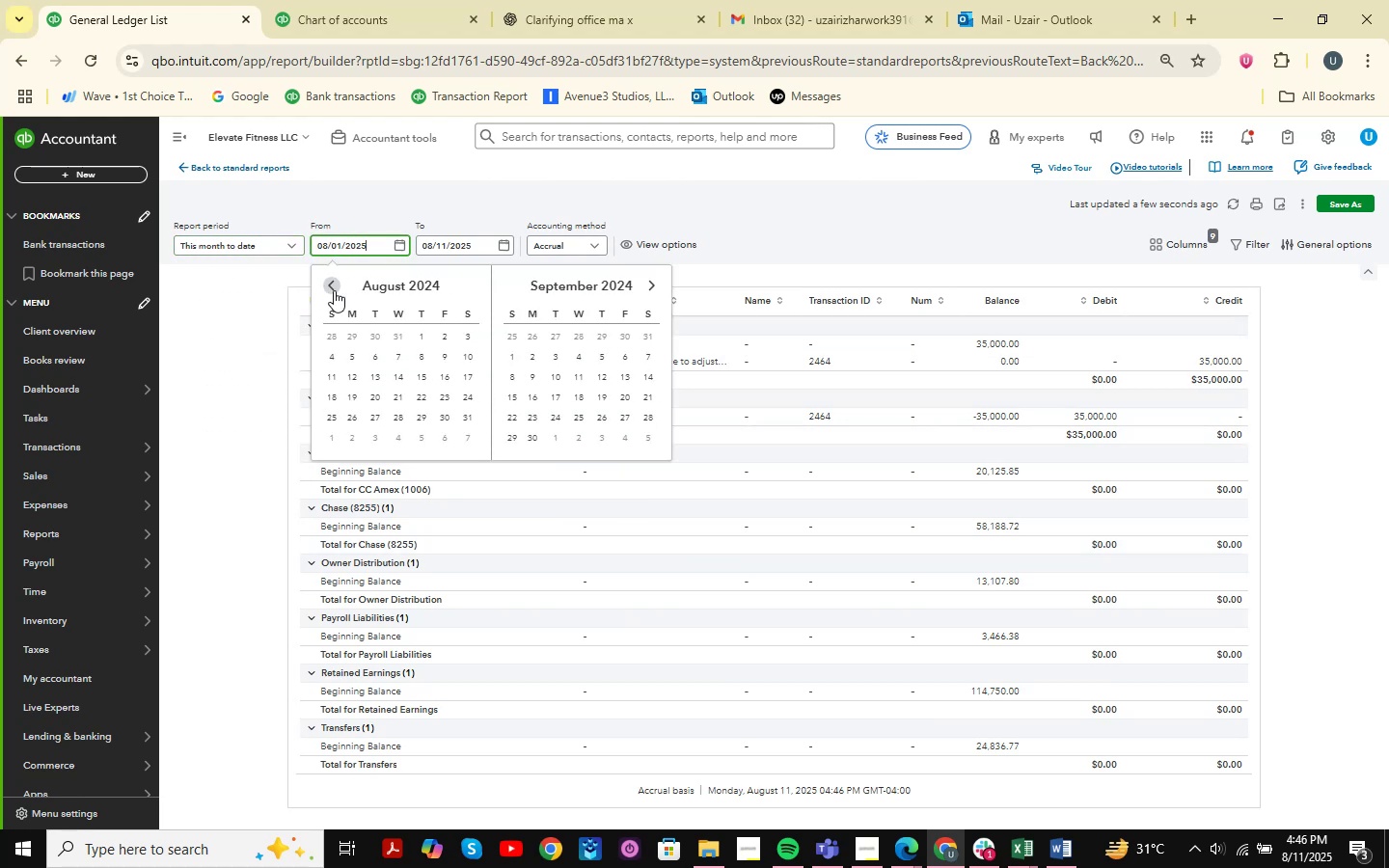 
triple_click([334, 290])
 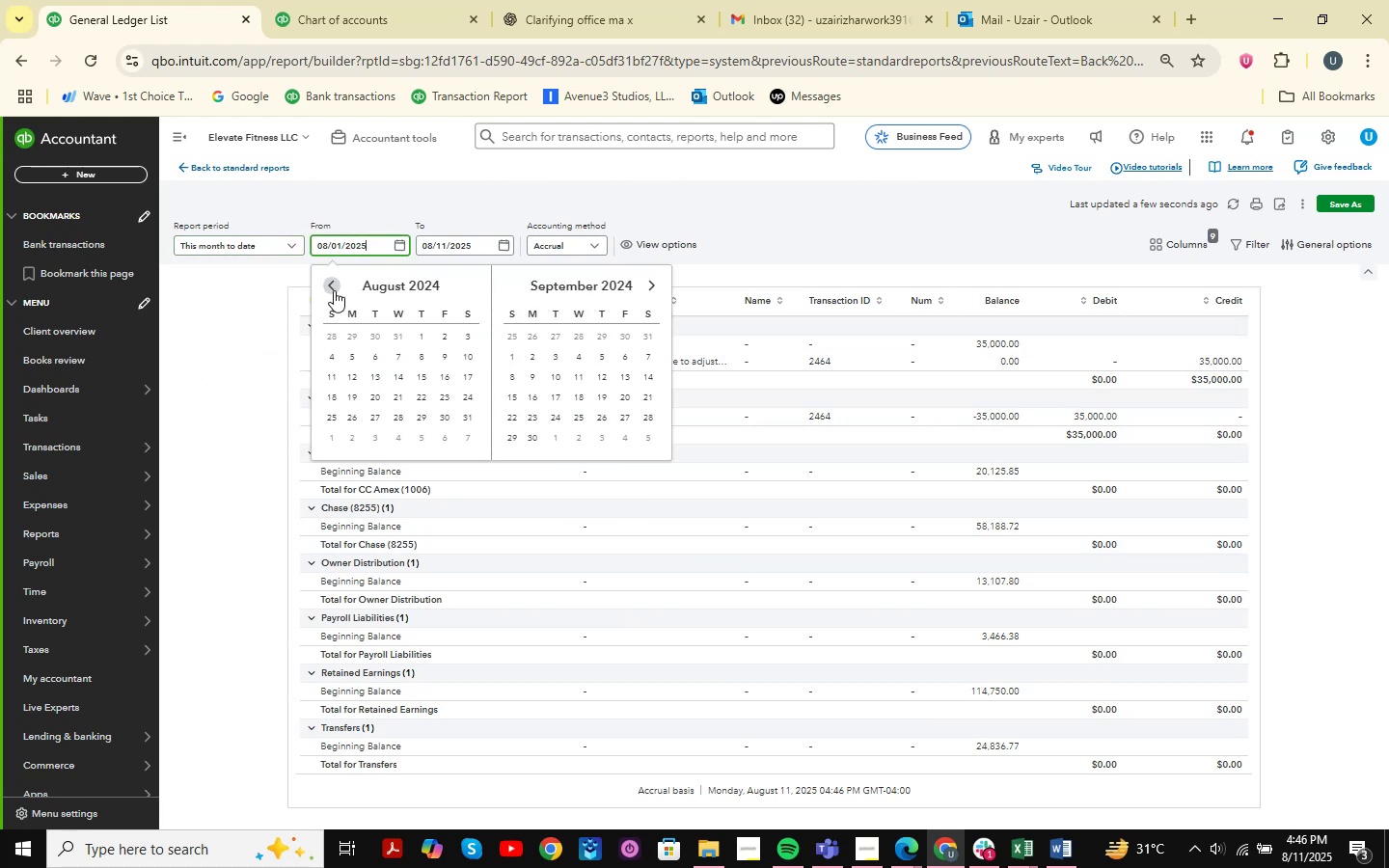 
triple_click([334, 290])
 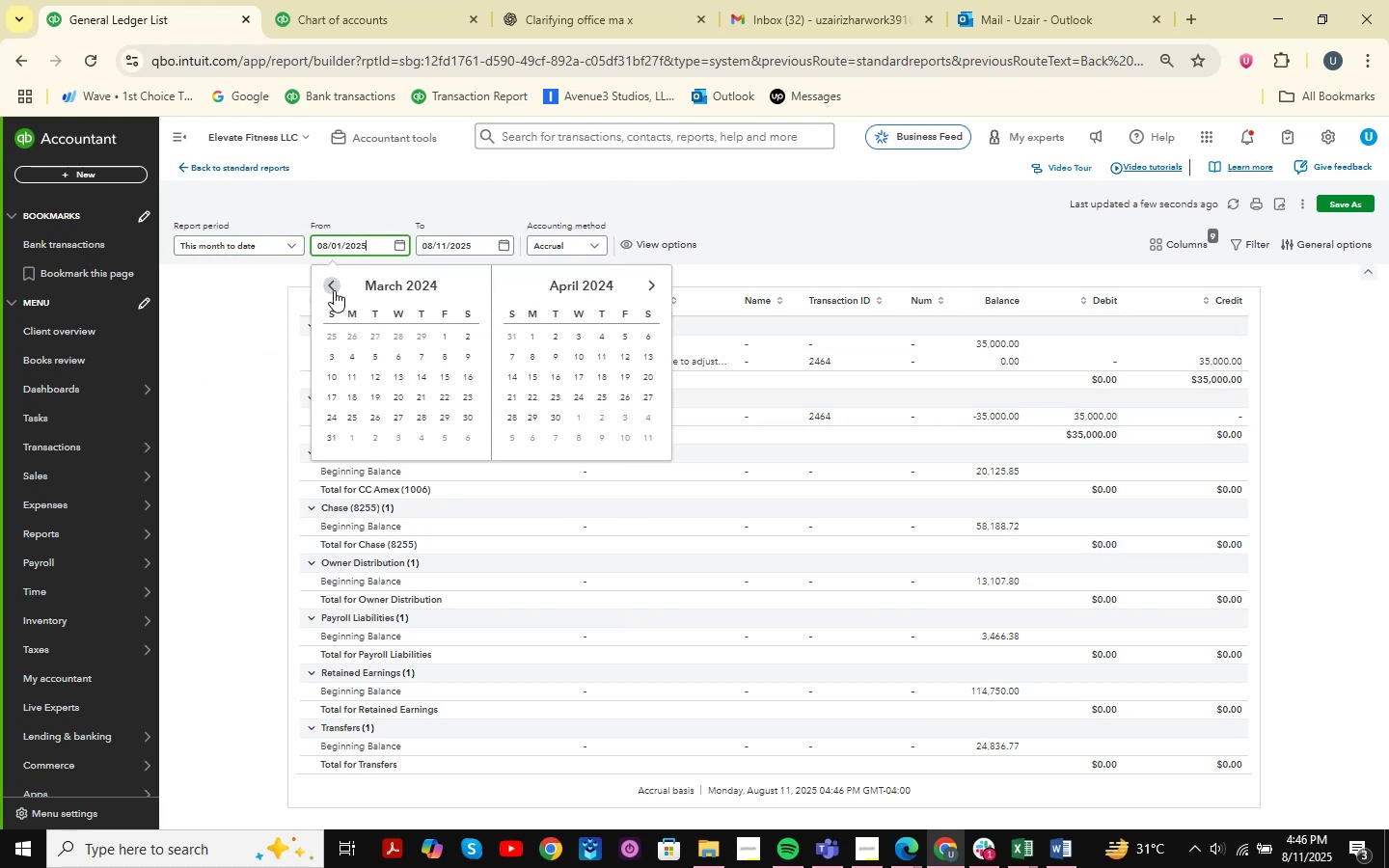 
triple_click([334, 290])
 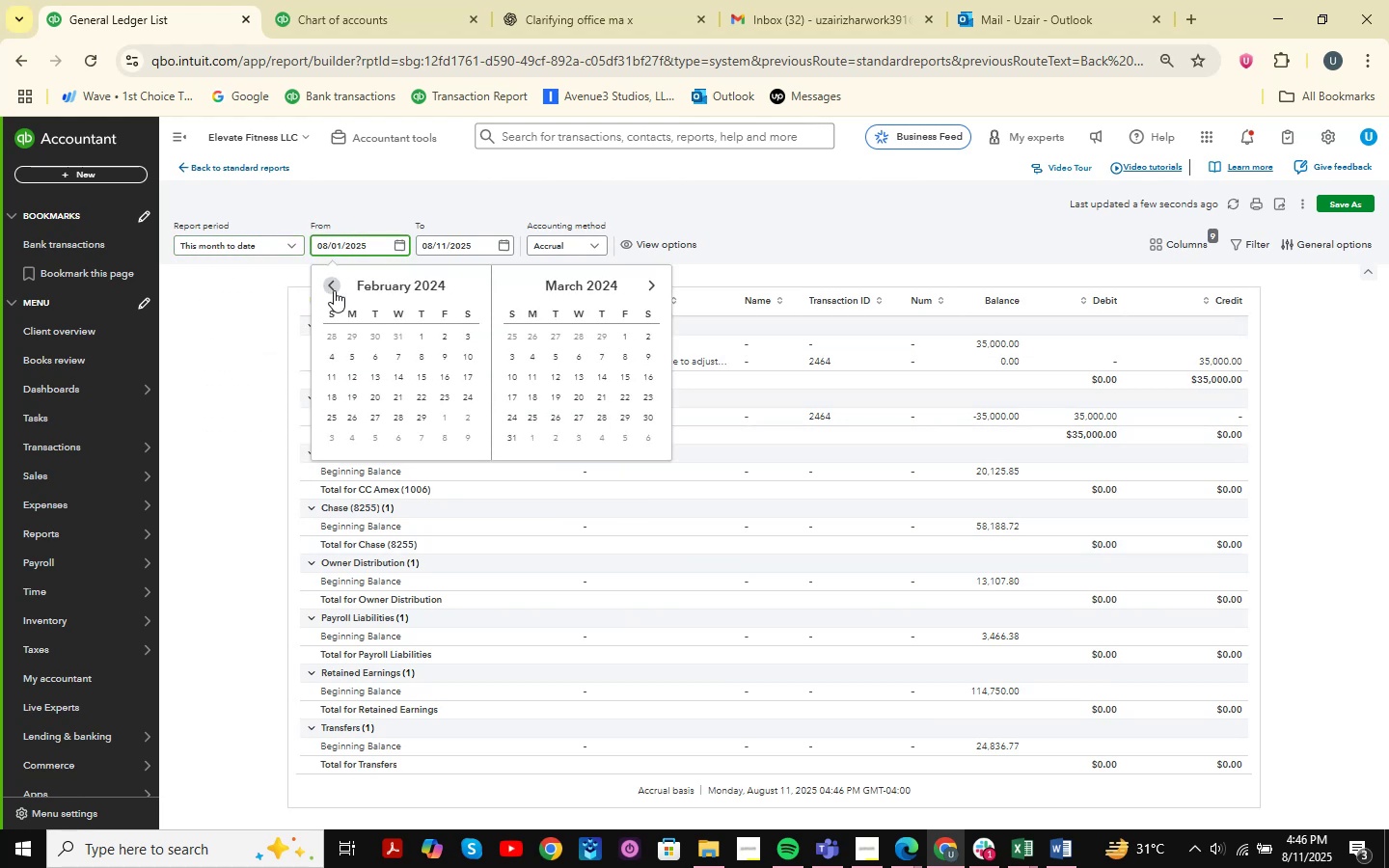 
triple_click([334, 290])
 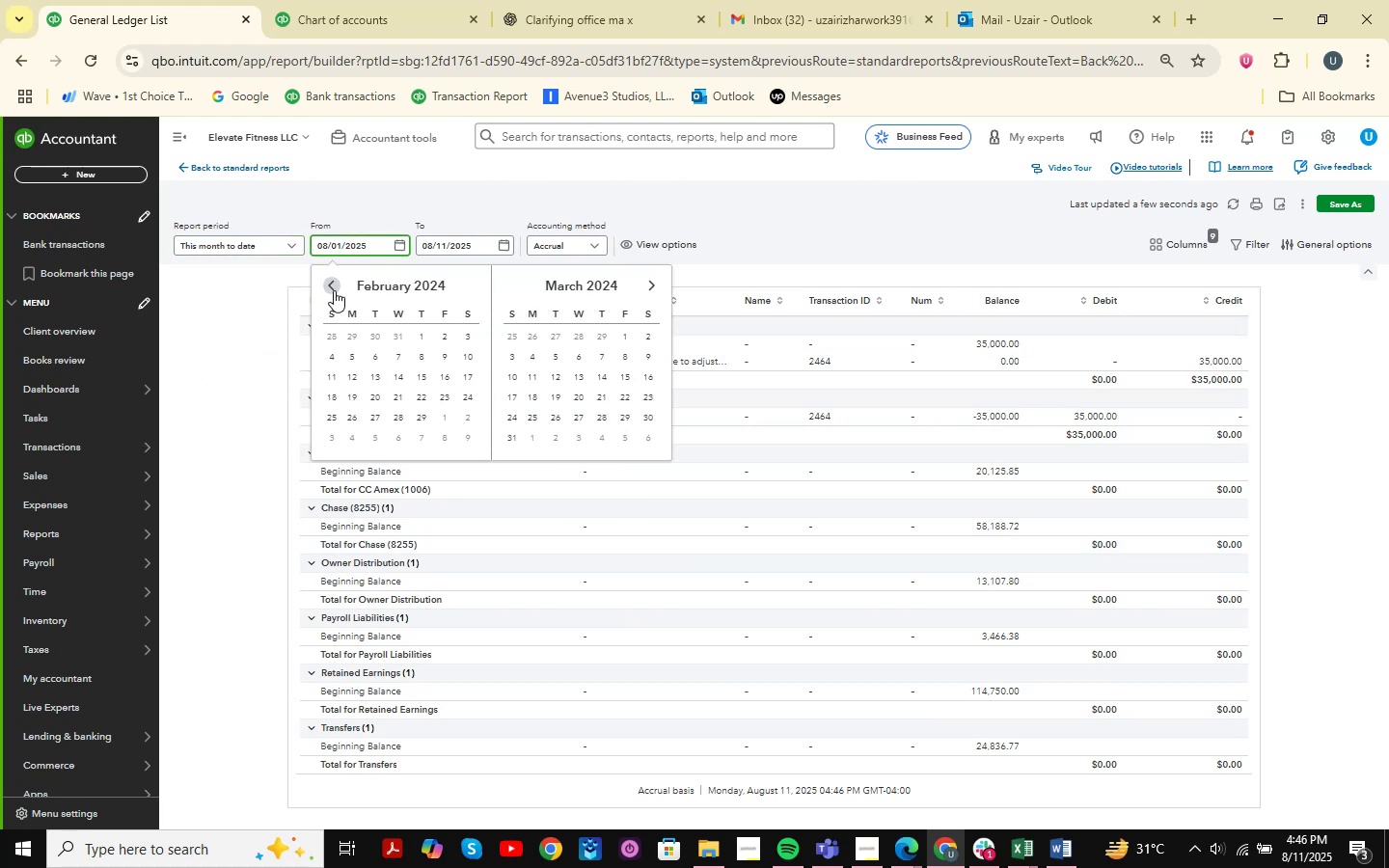 
triple_click([334, 290])
 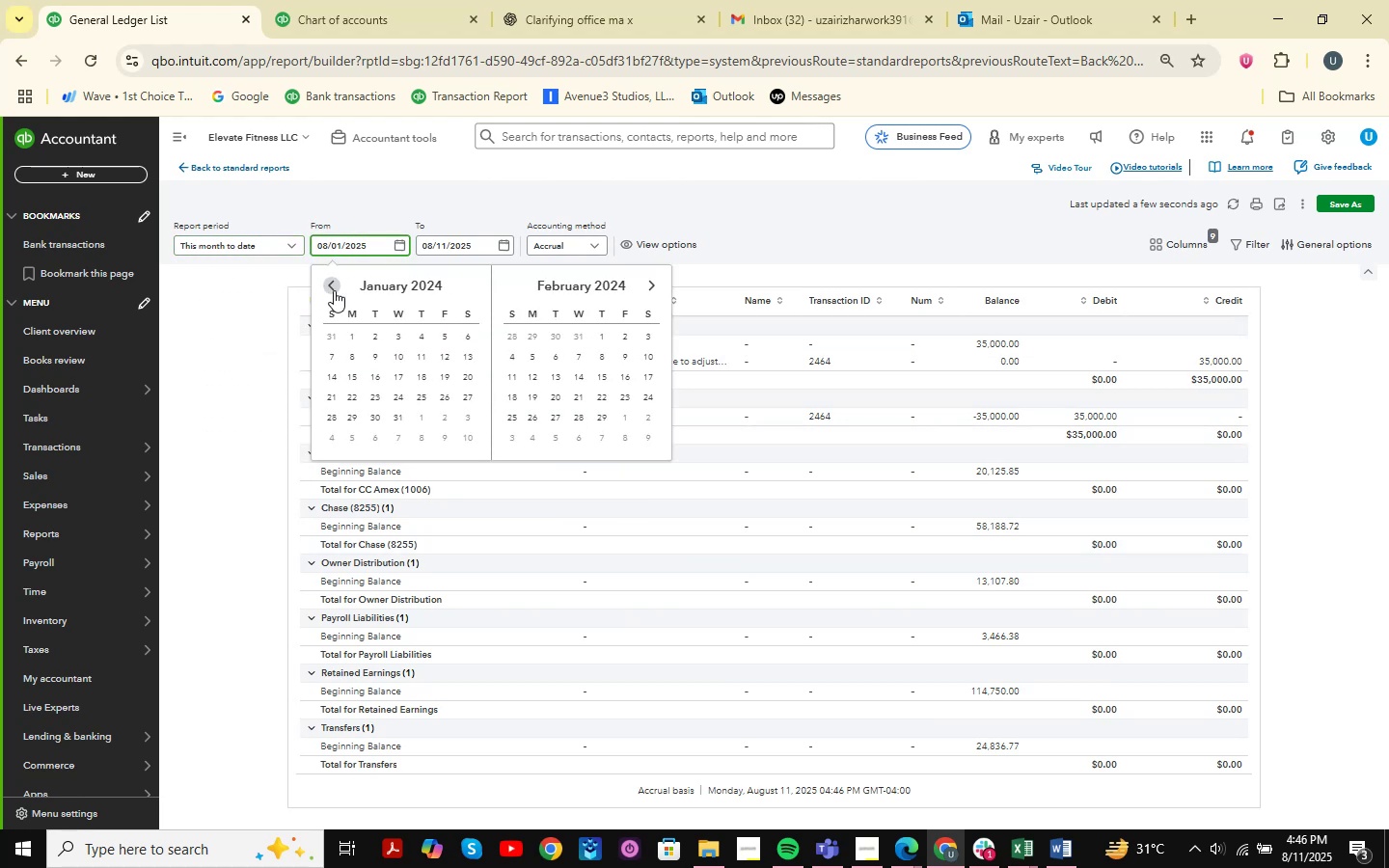 
triple_click([334, 290])
 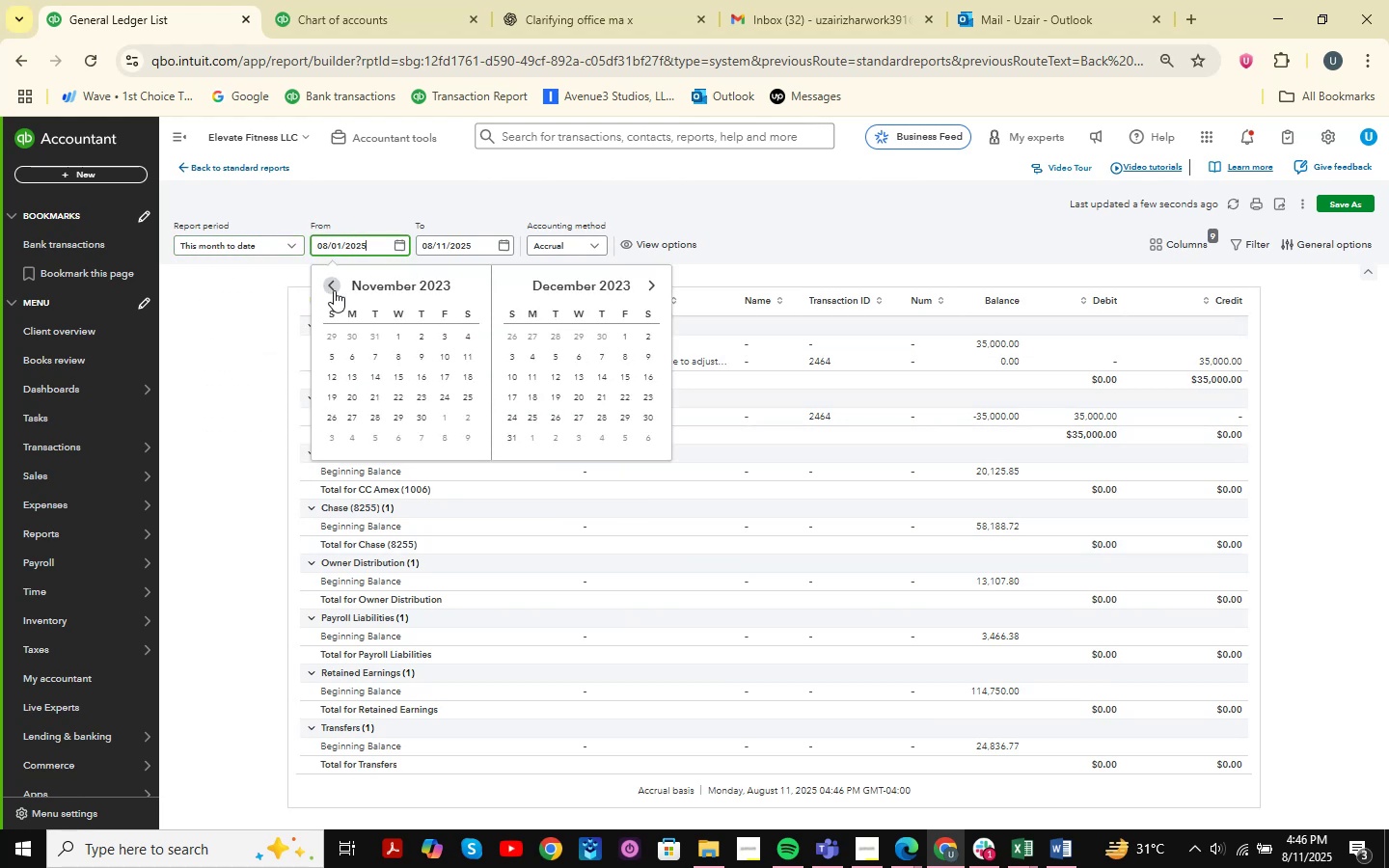 
triple_click([334, 290])
 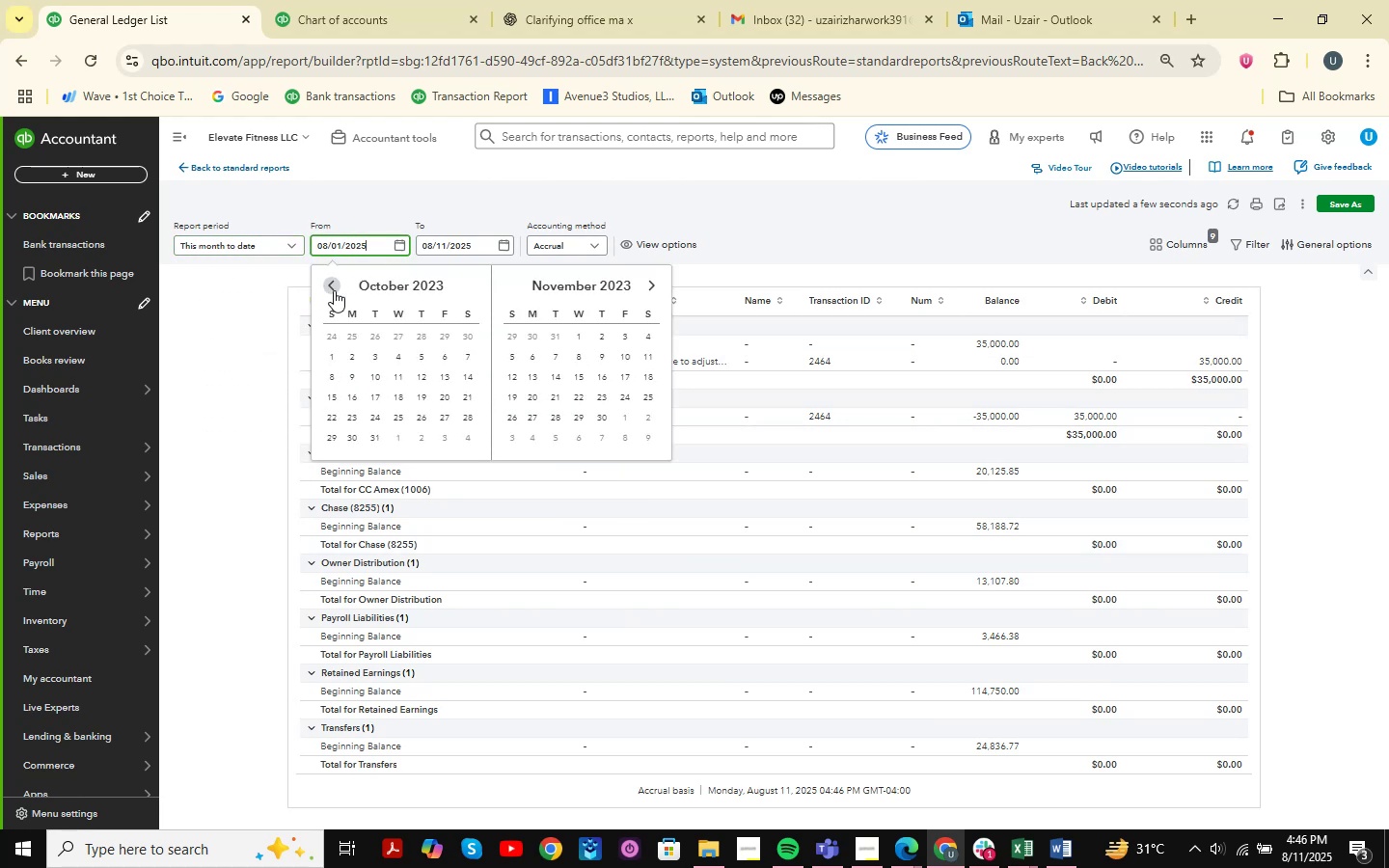 
triple_click([334, 290])
 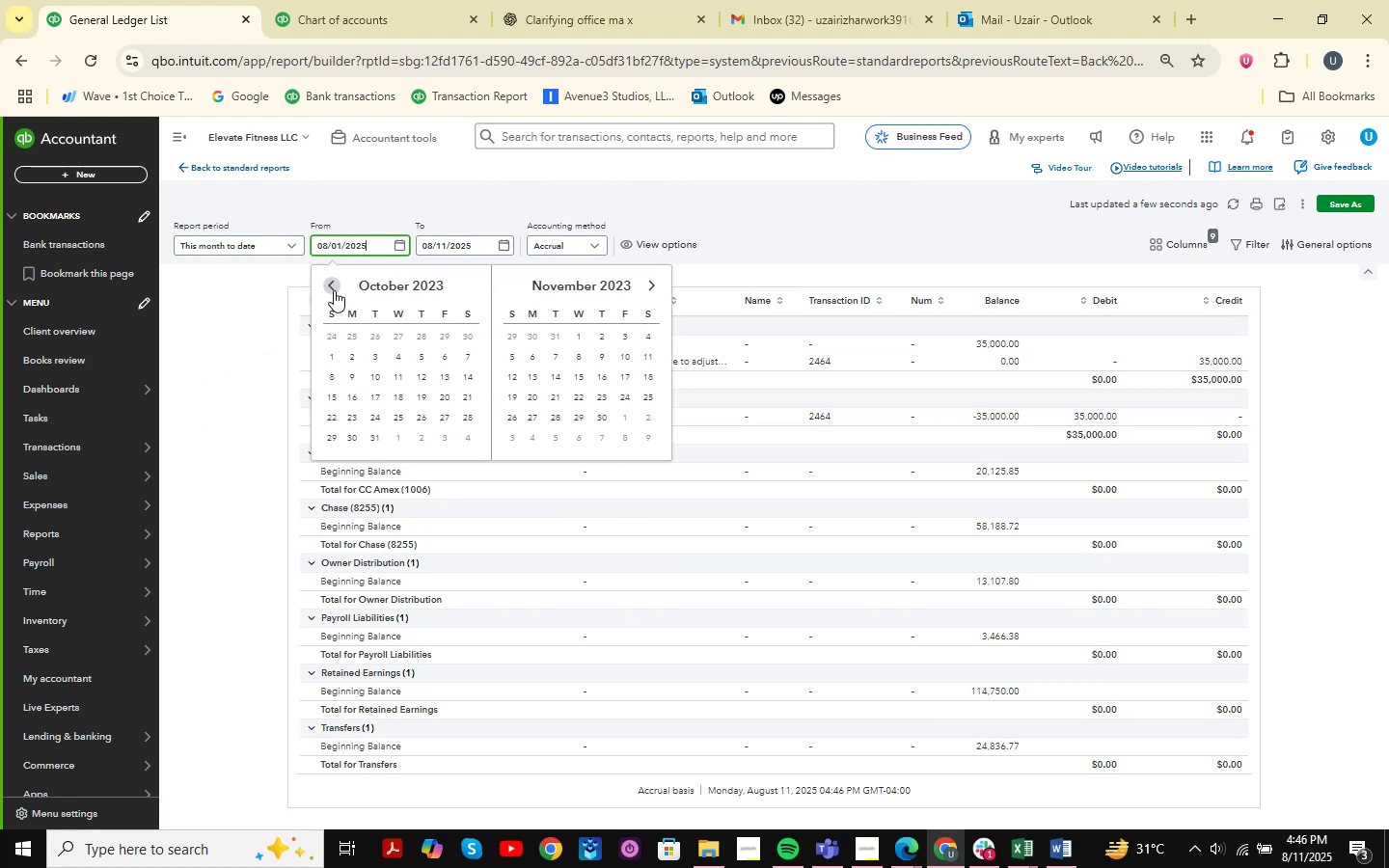 
triple_click([334, 290])
 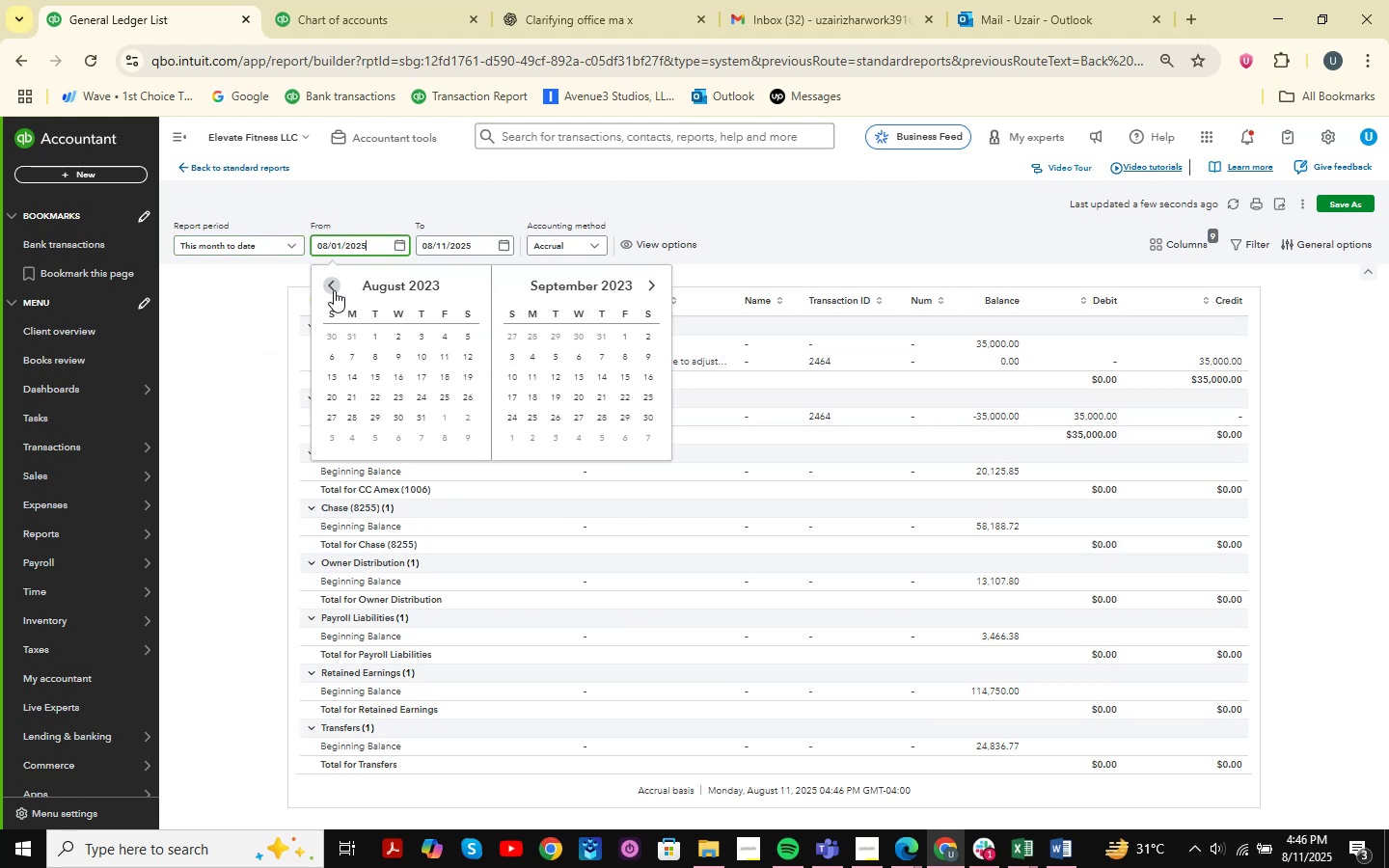 
triple_click([334, 290])
 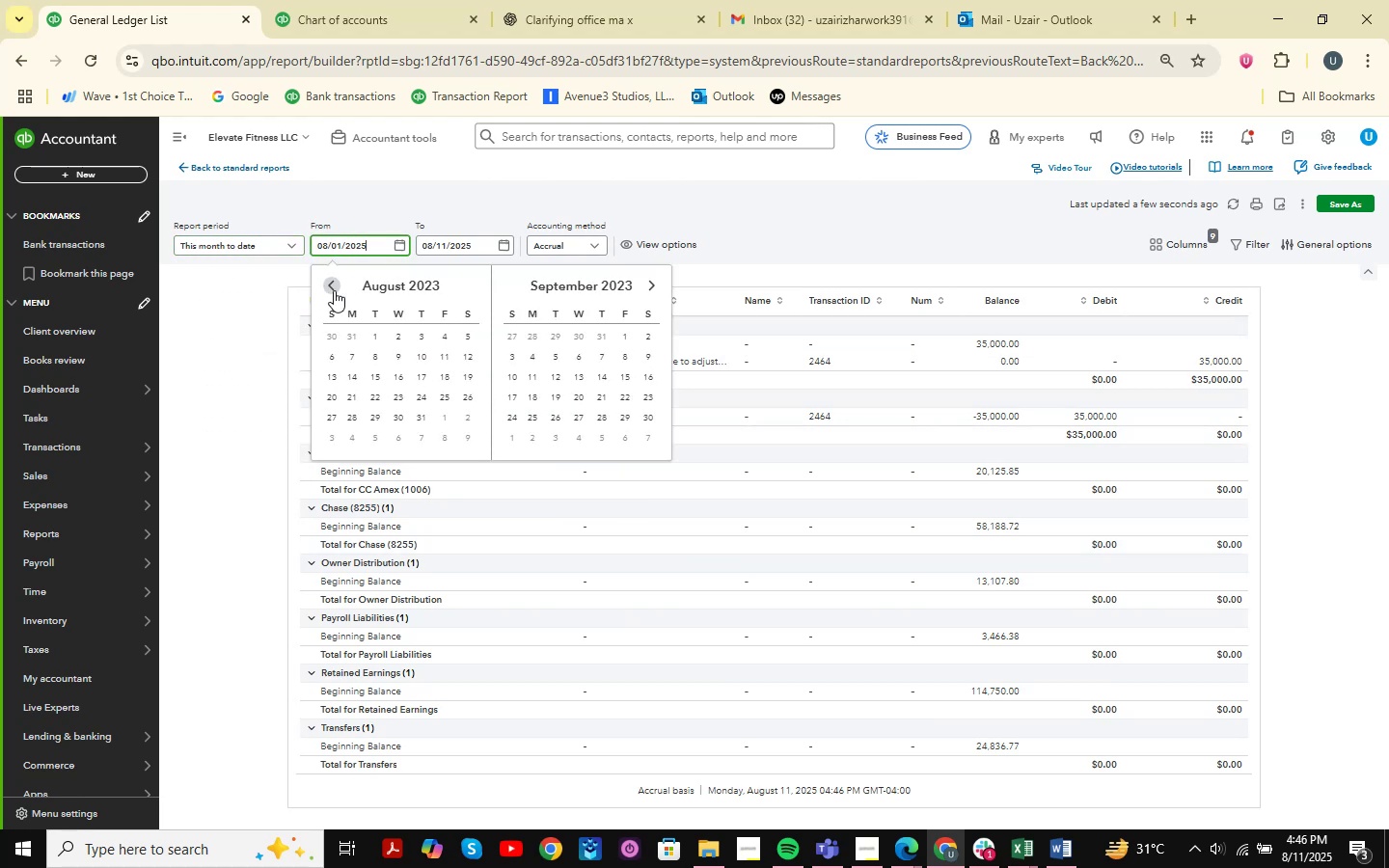 
triple_click([334, 290])
 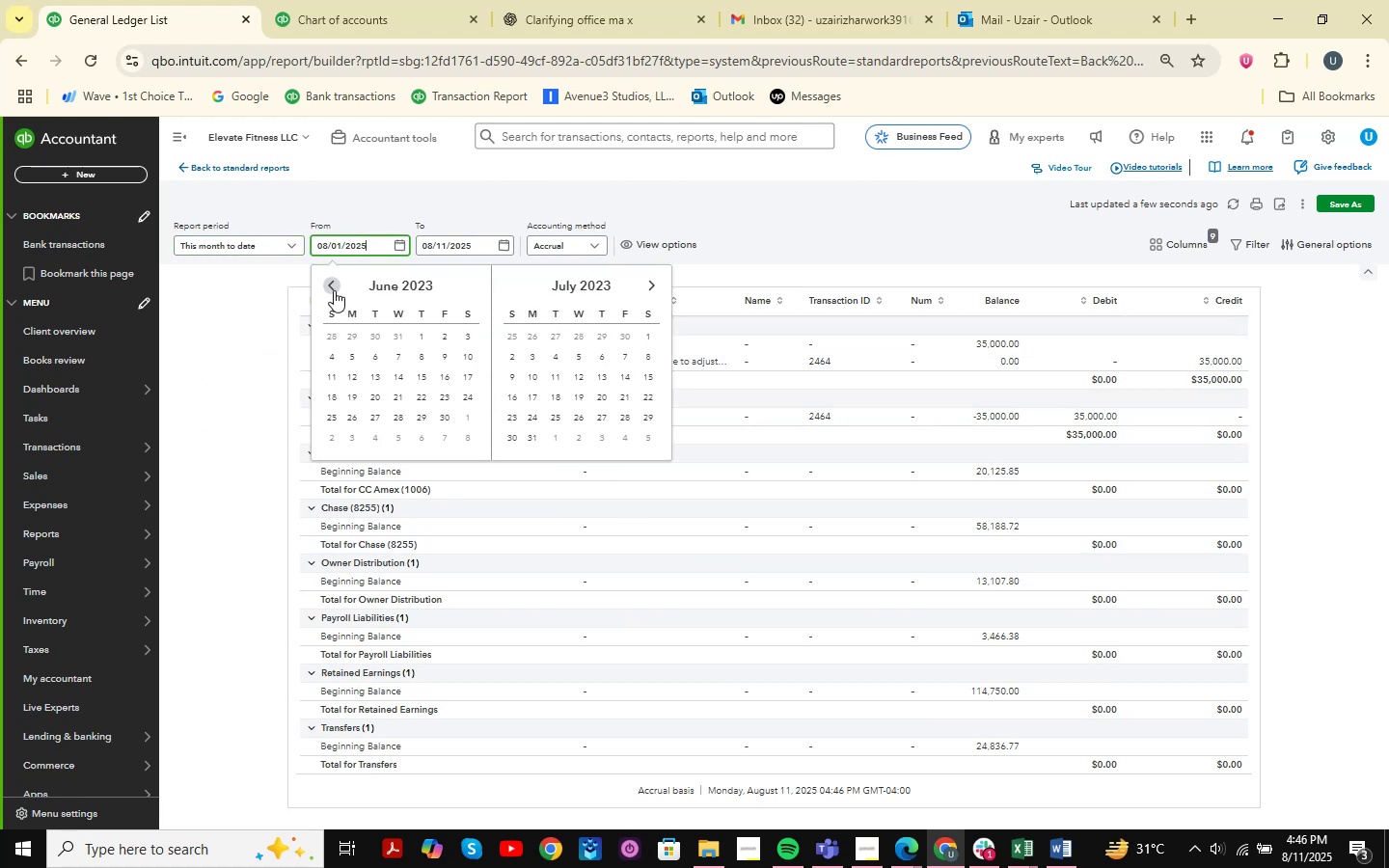 
triple_click([334, 290])
 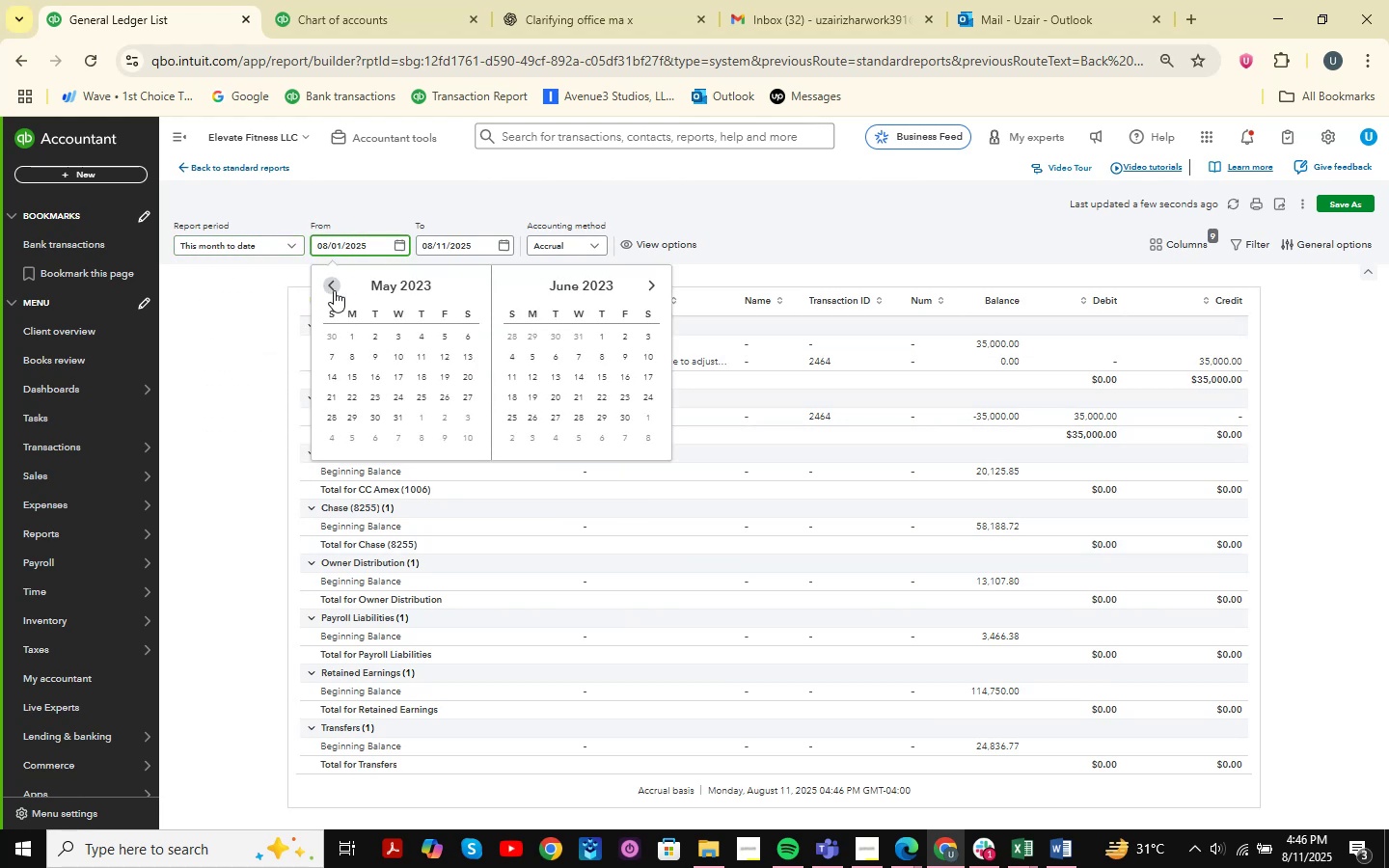 
triple_click([334, 290])
 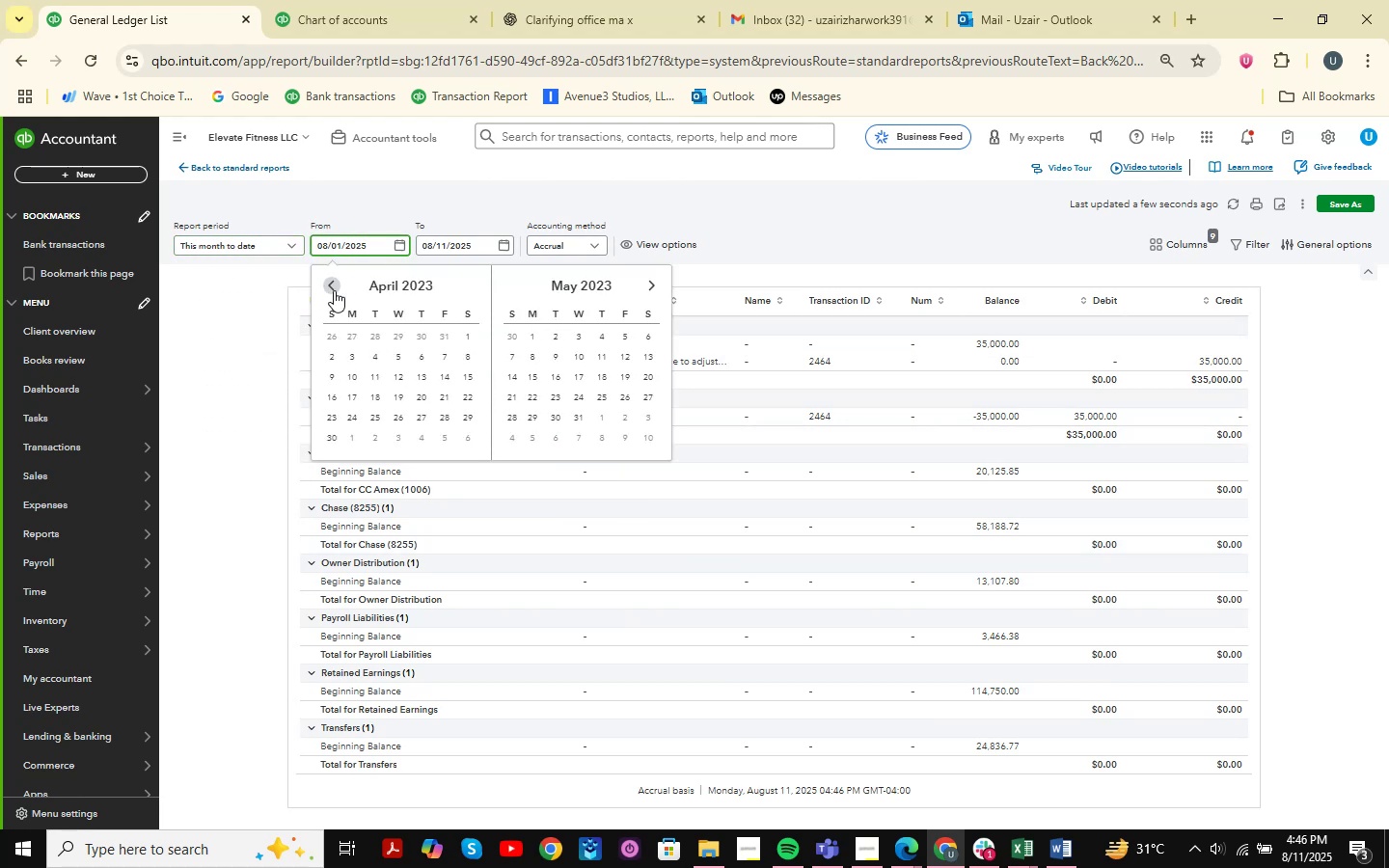 
triple_click([334, 290])
 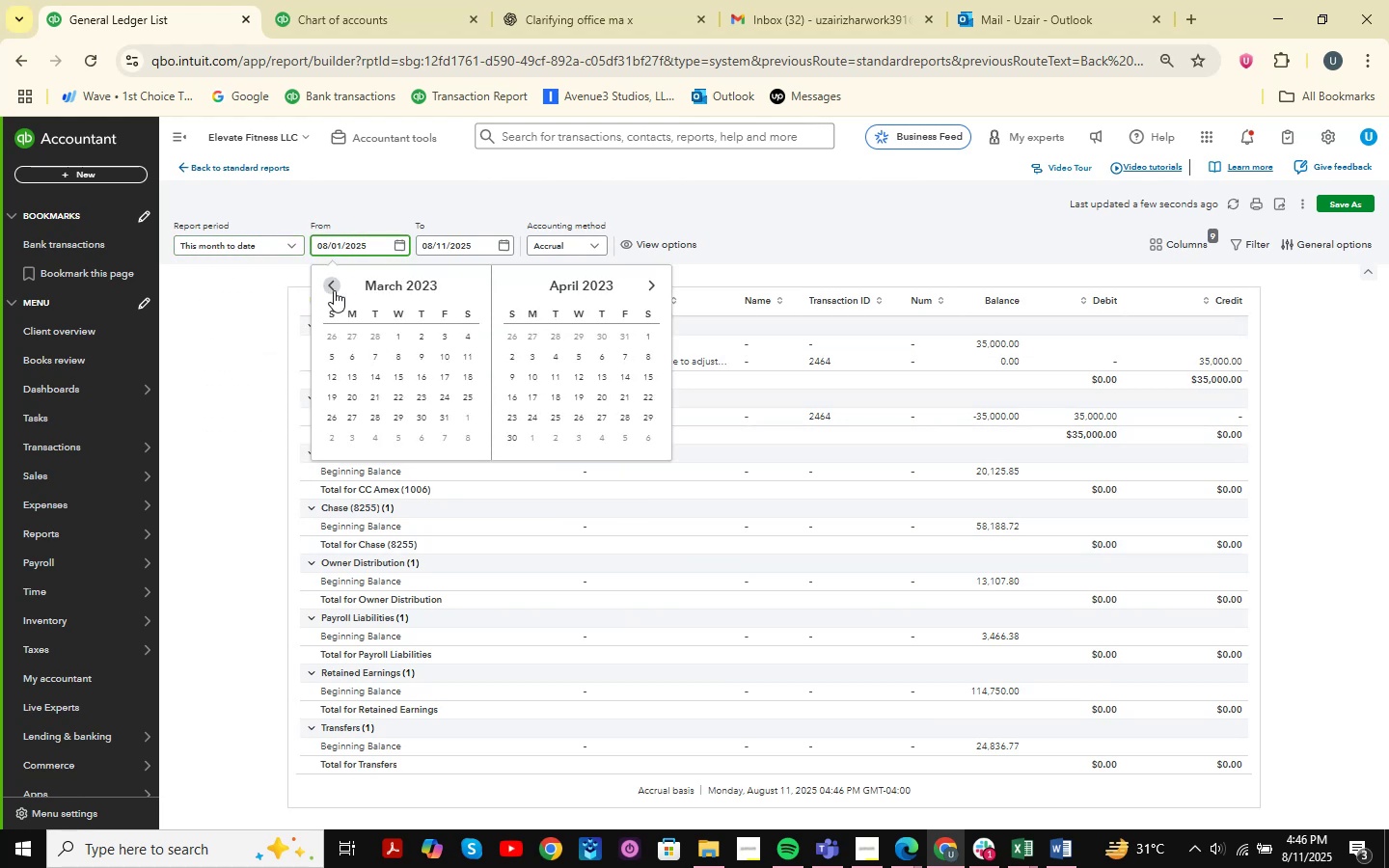 
triple_click([334, 290])
 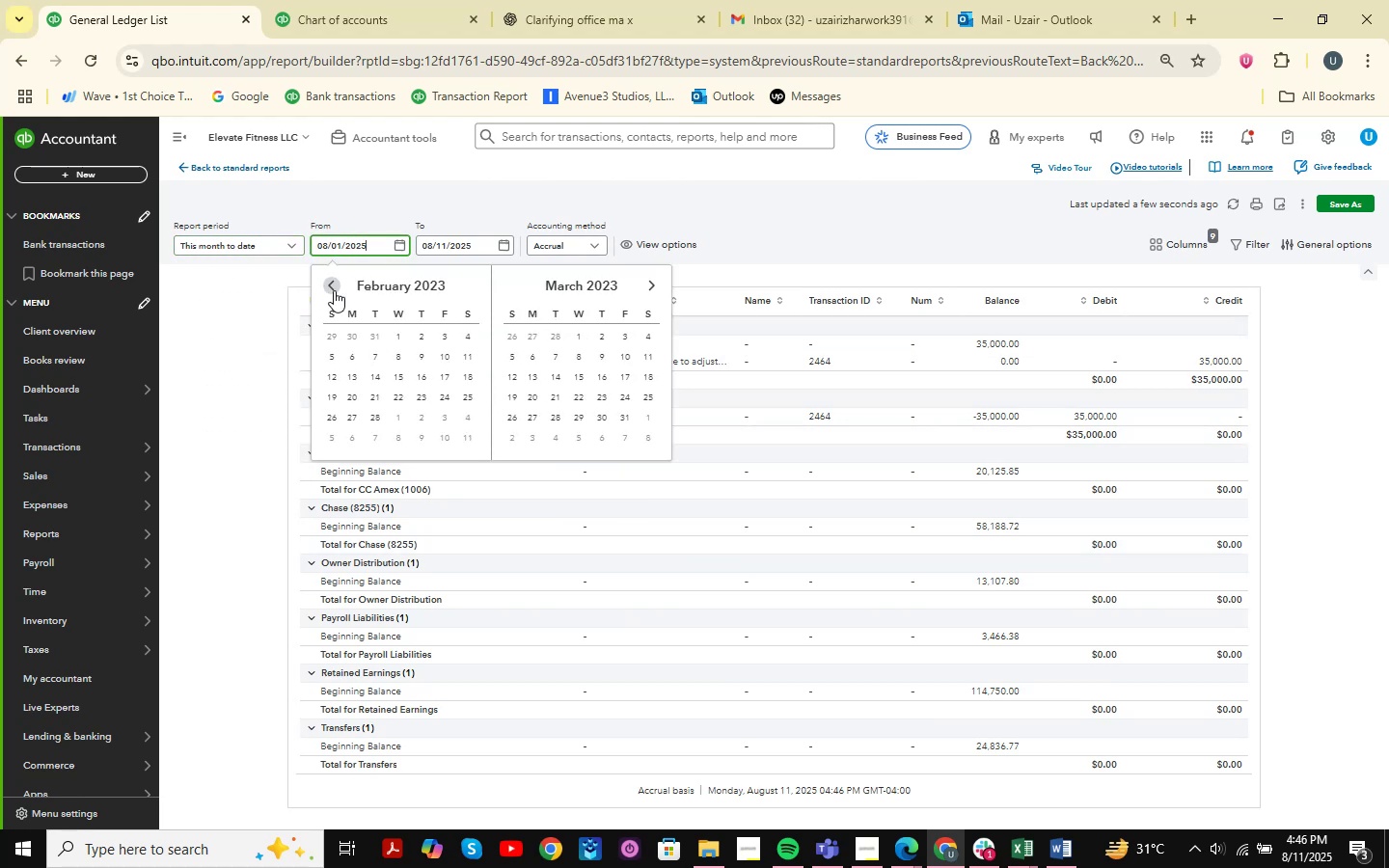 
triple_click([334, 290])
 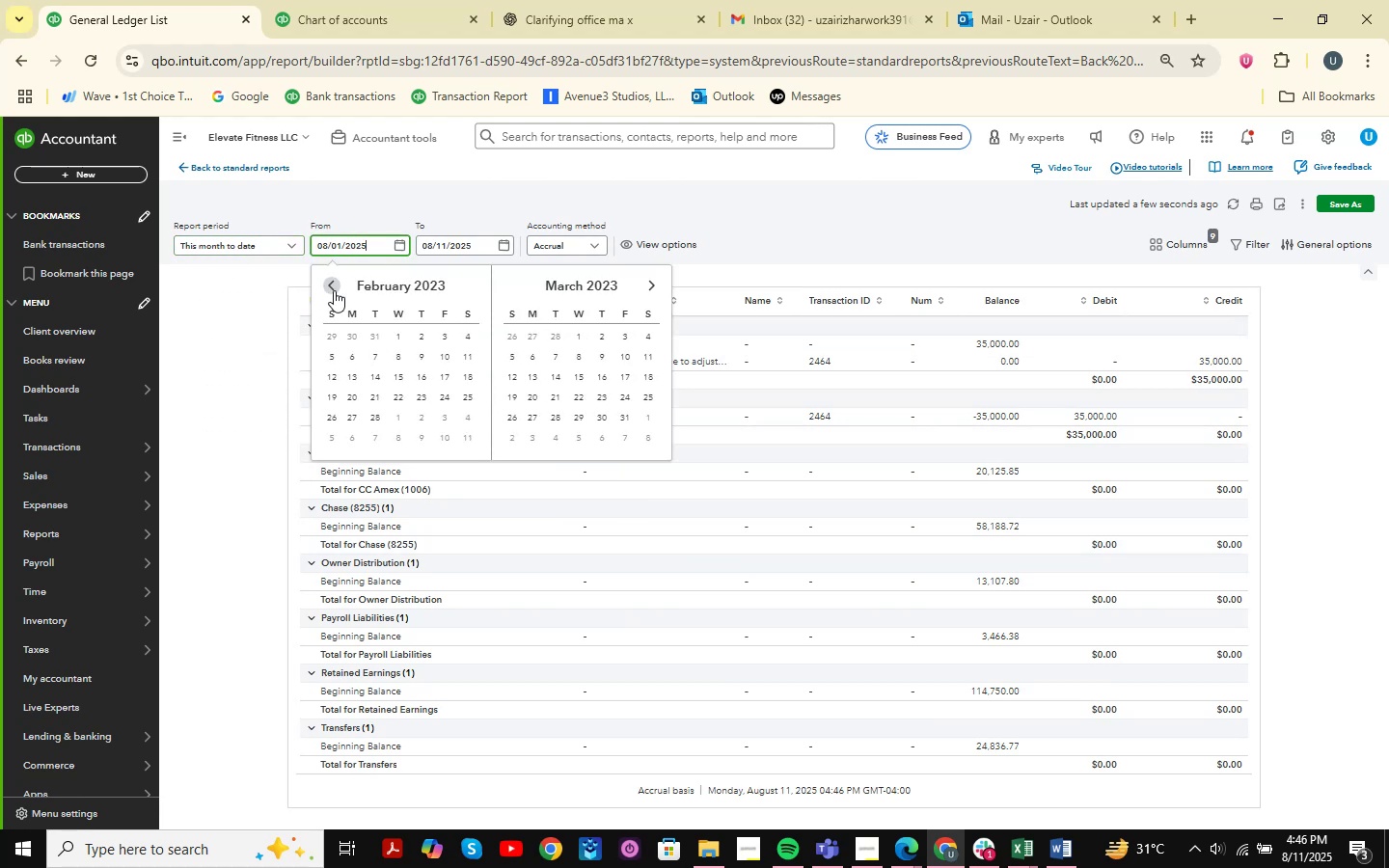 
triple_click([334, 290])
 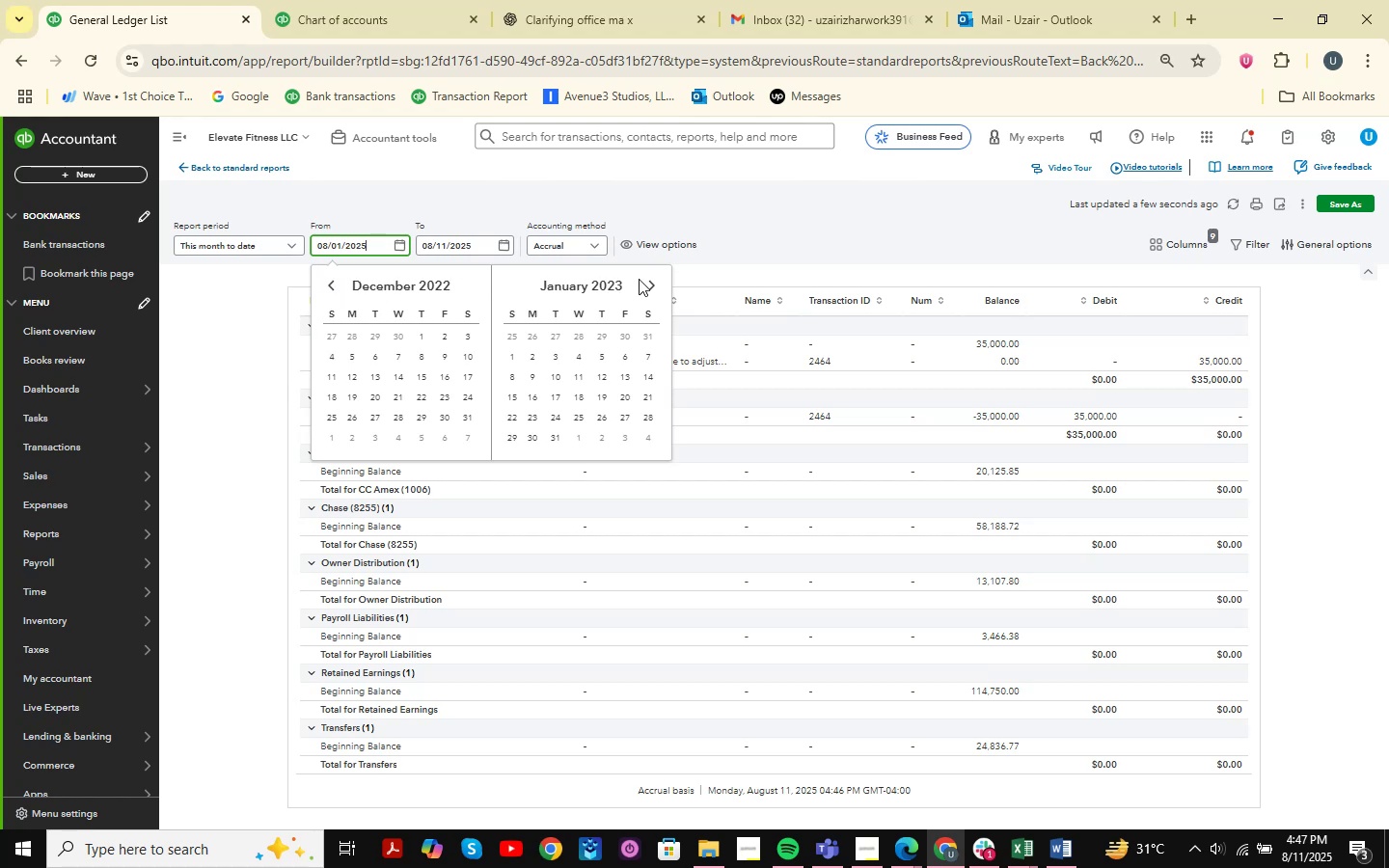 
double_click([641, 279])
 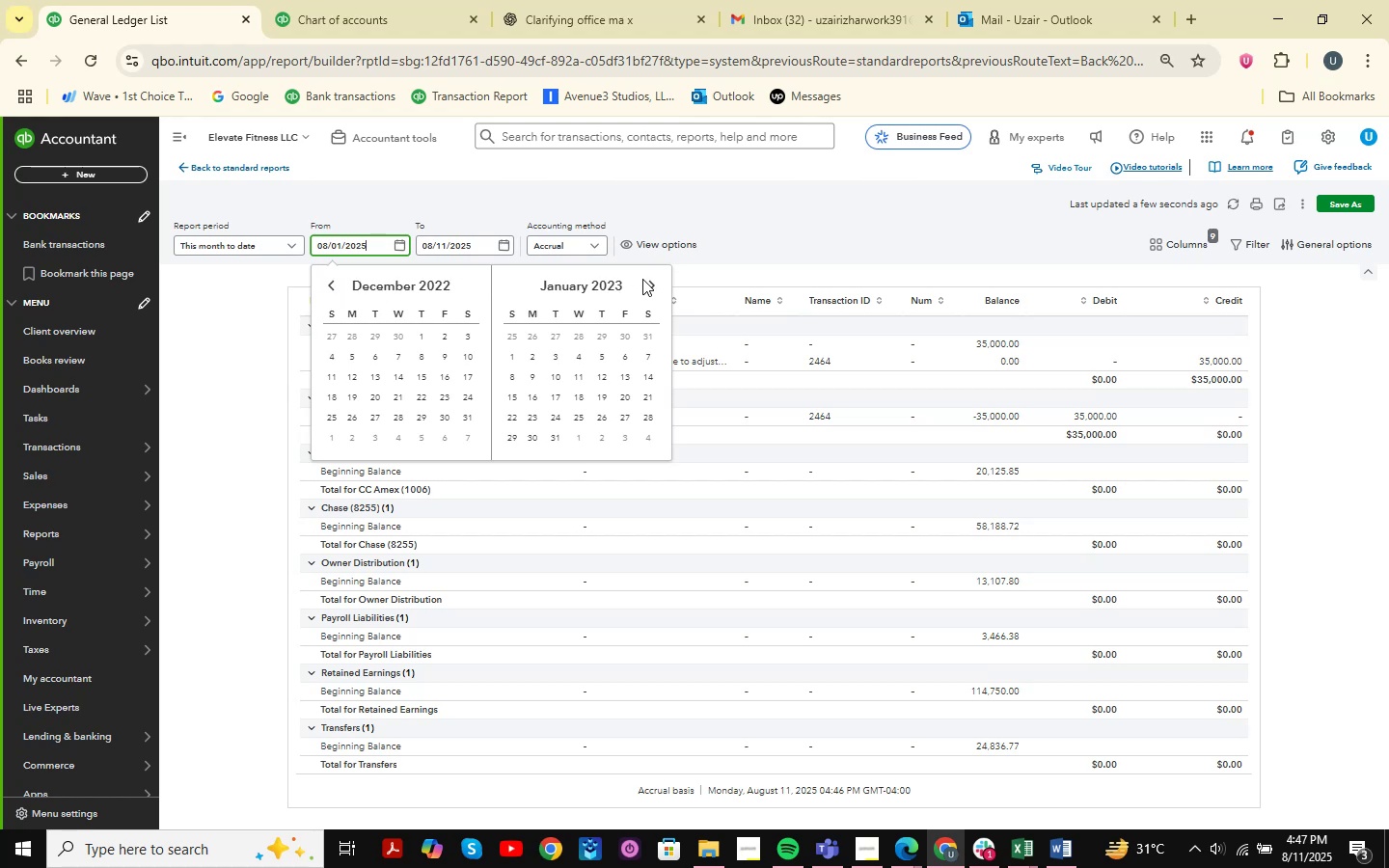 
left_click_drag(start_coordinate=[644, 279], to_coordinate=[649, 282])
 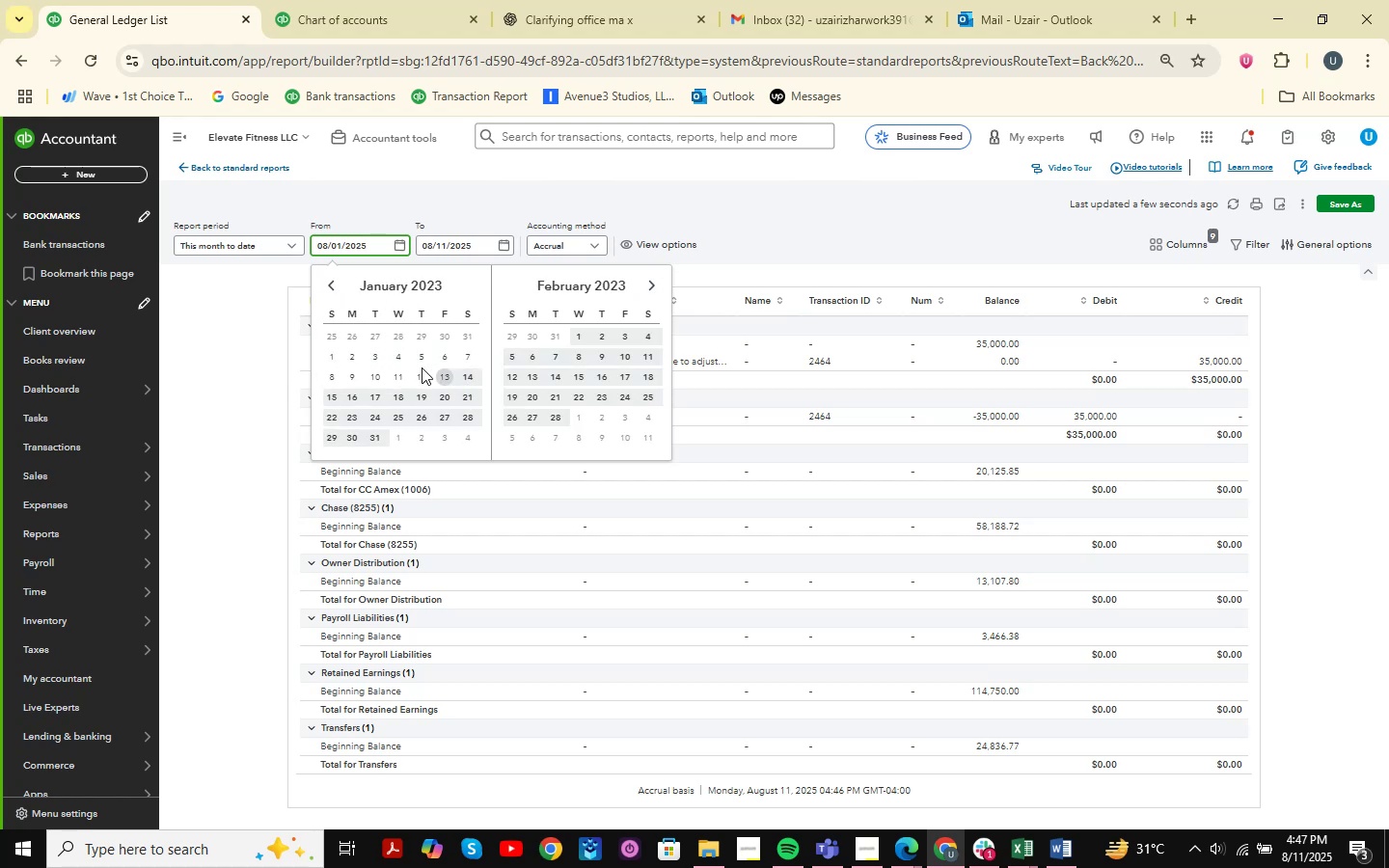 
left_click([339, 356])
 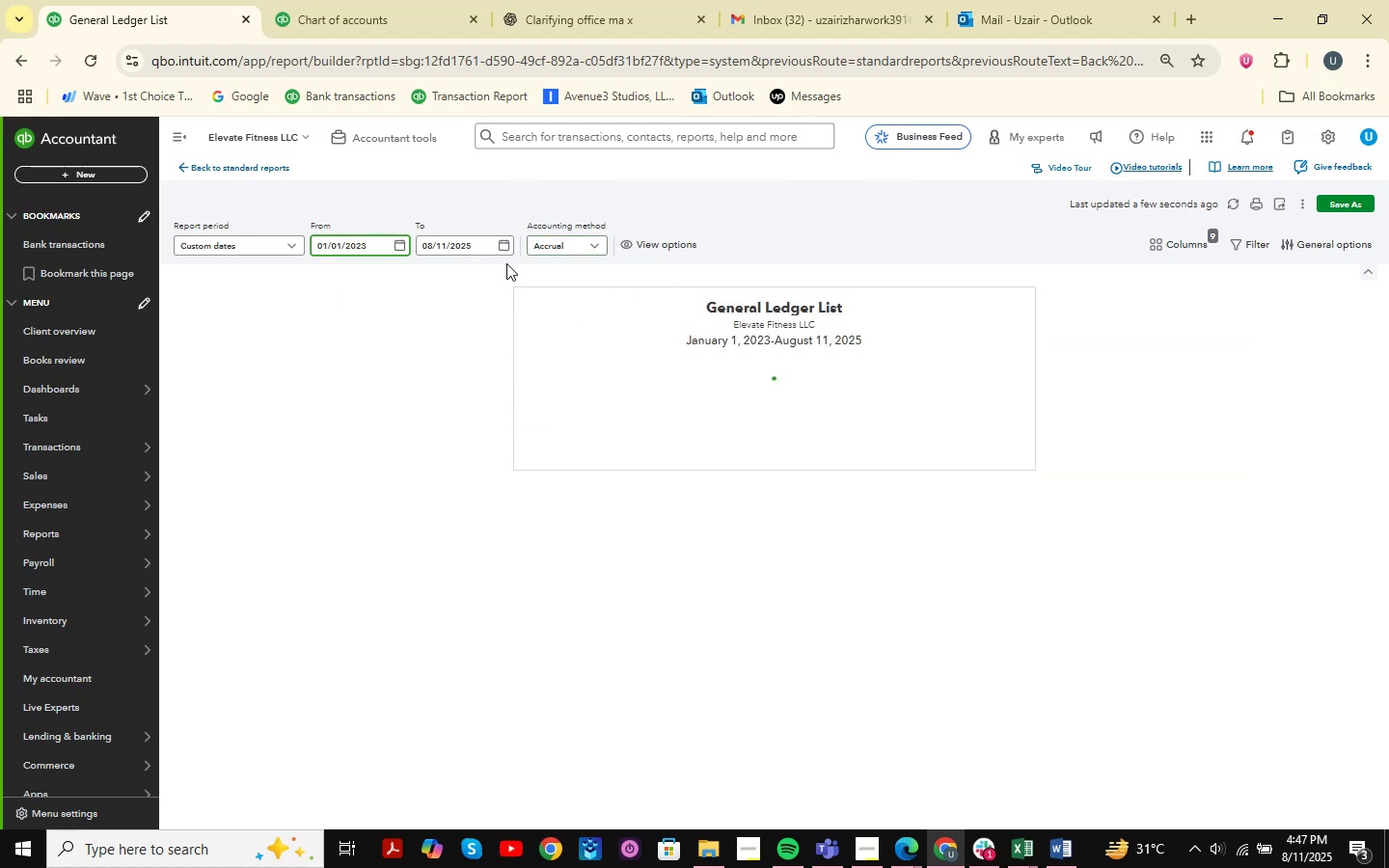 
left_click([500, 247])
 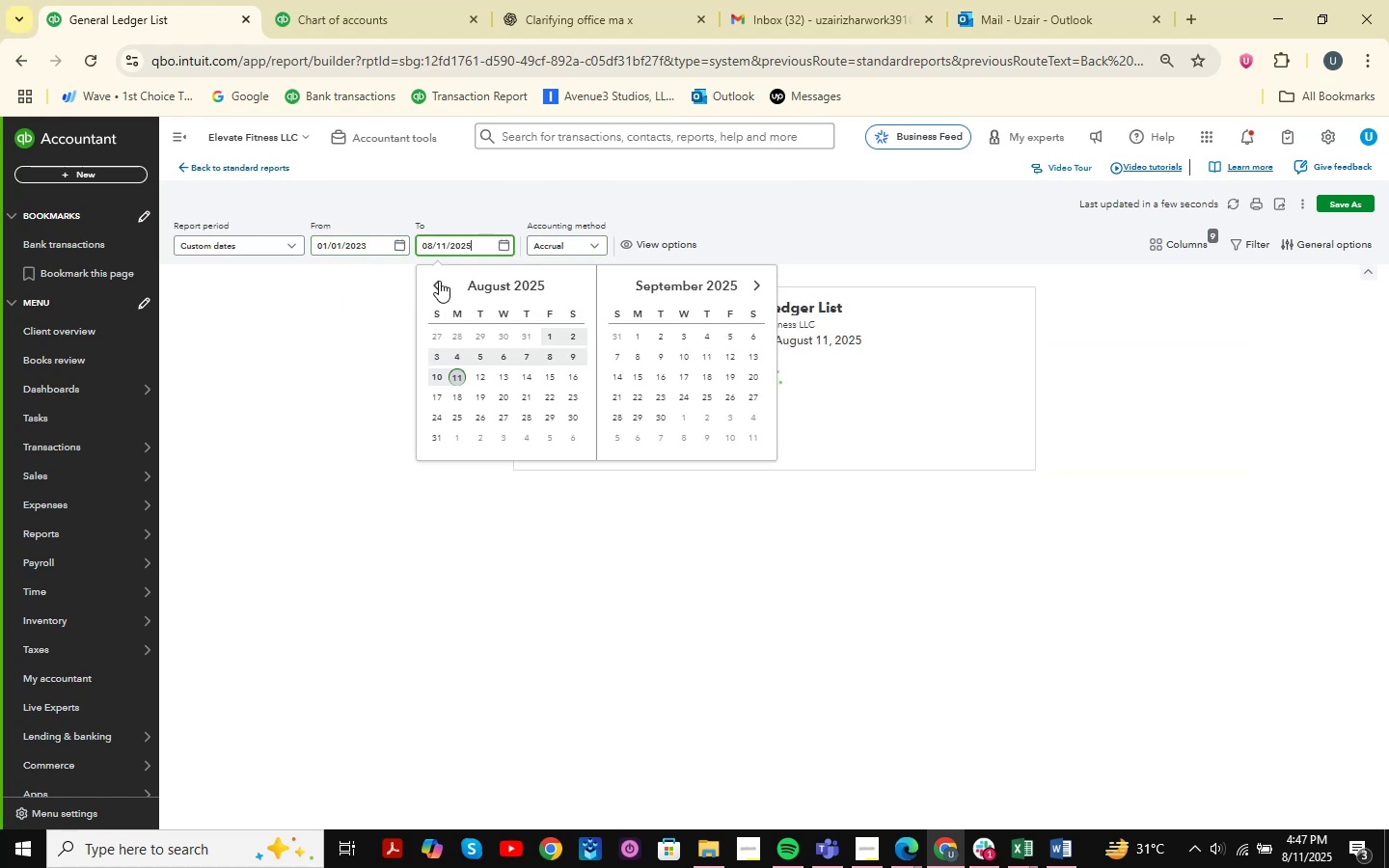 
double_click([439, 281])
 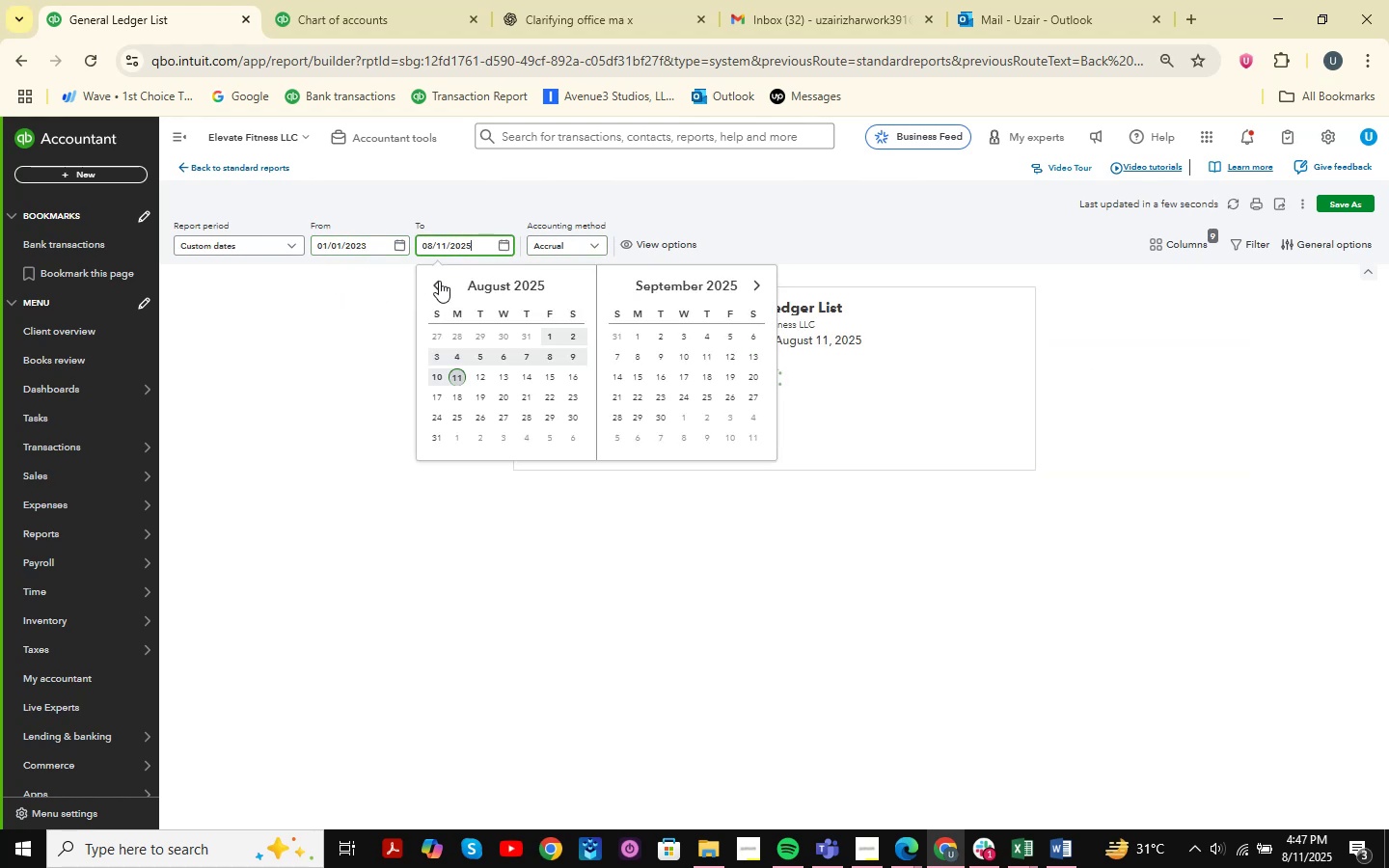 
triple_click([439, 281])
 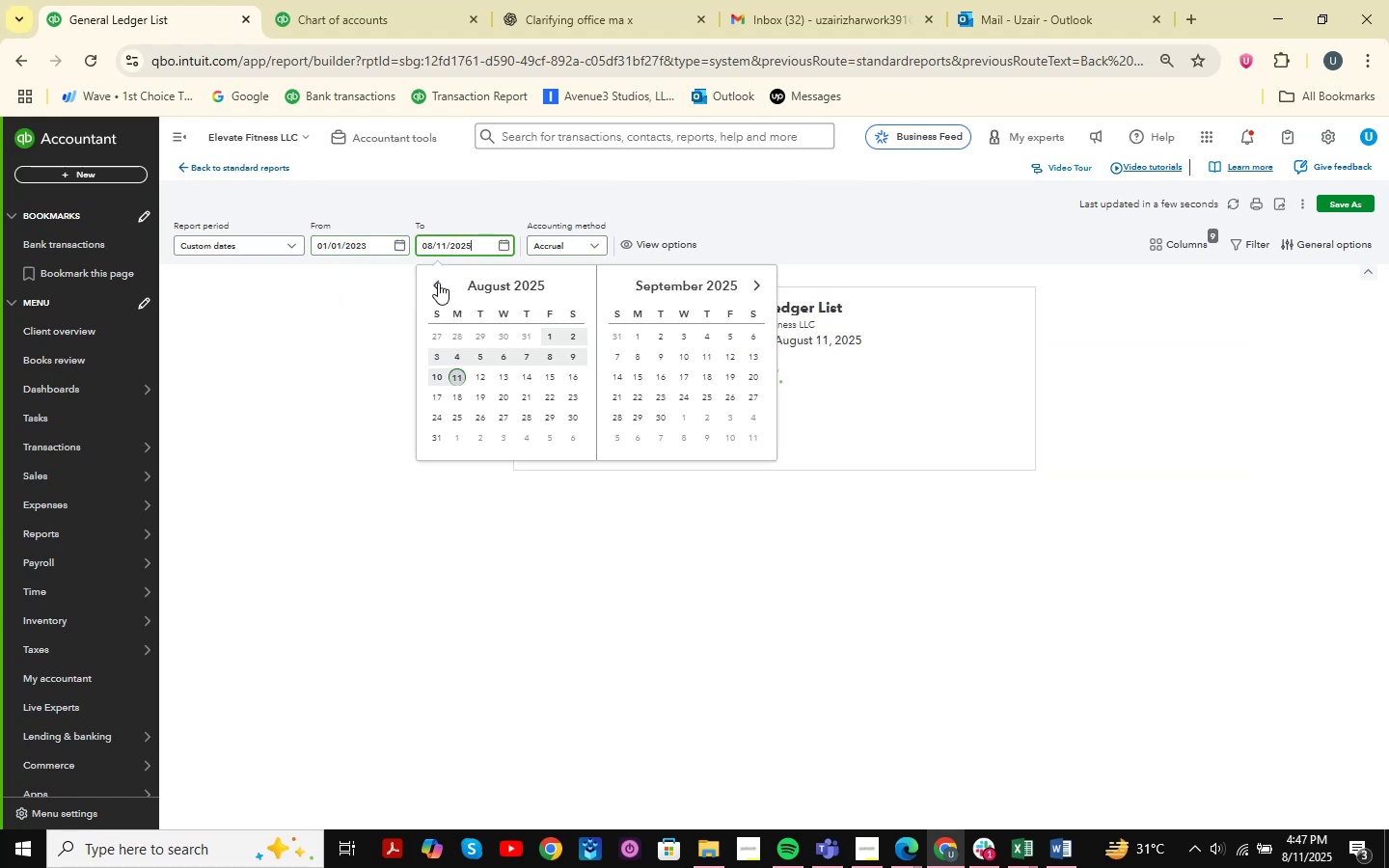 
triple_click([437, 286])
 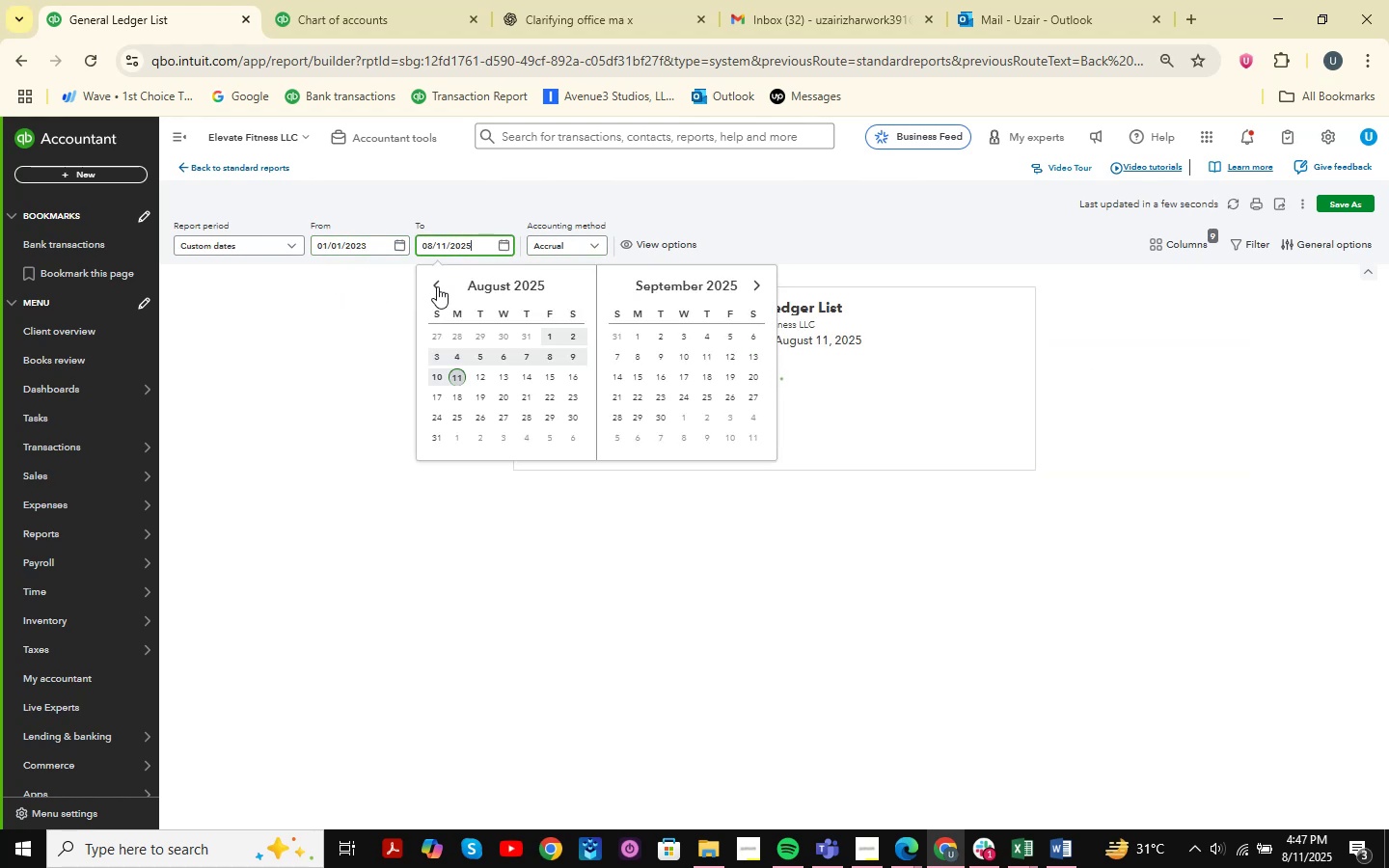 
triple_click([437, 286])
 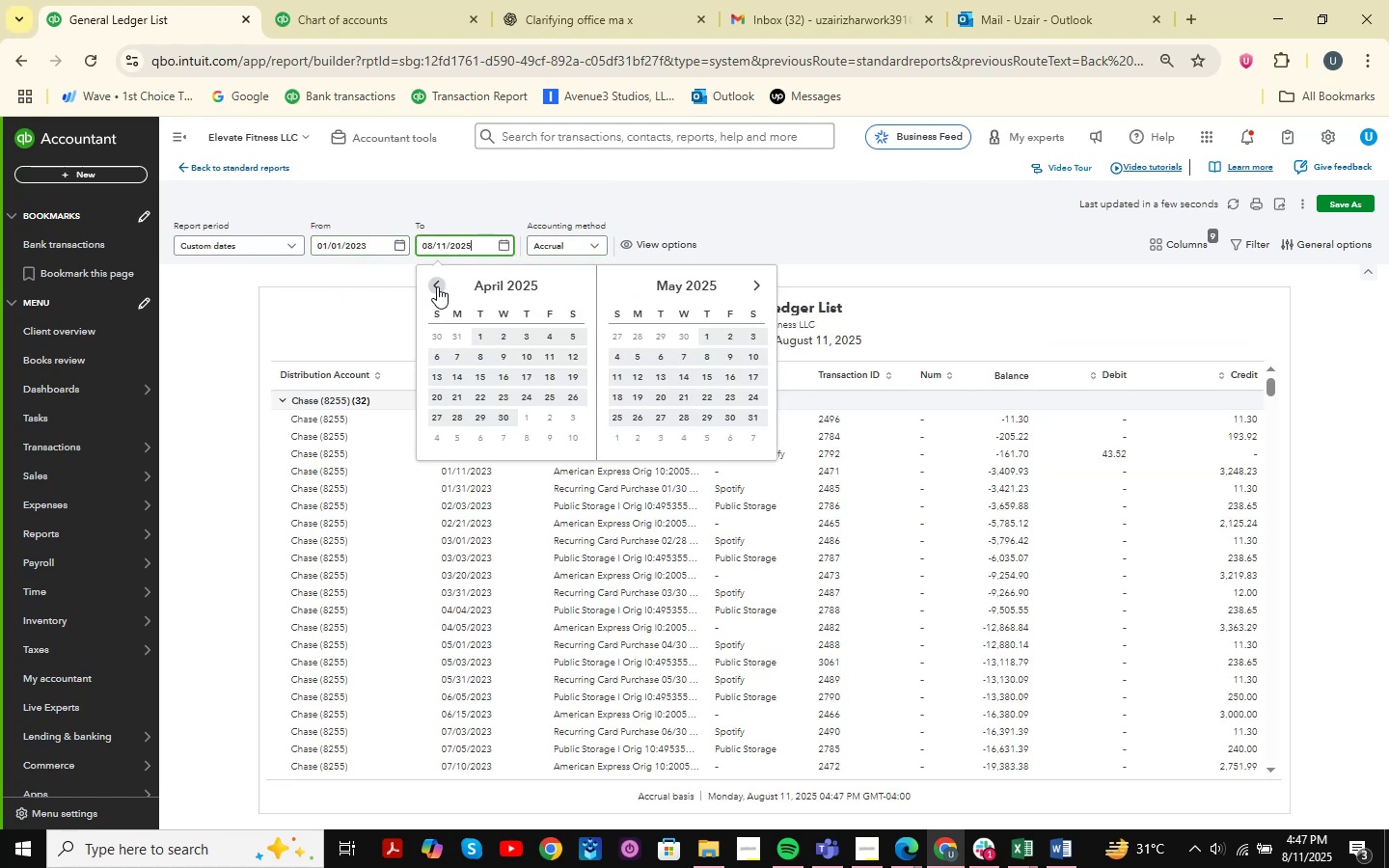 
triple_click([437, 286])
 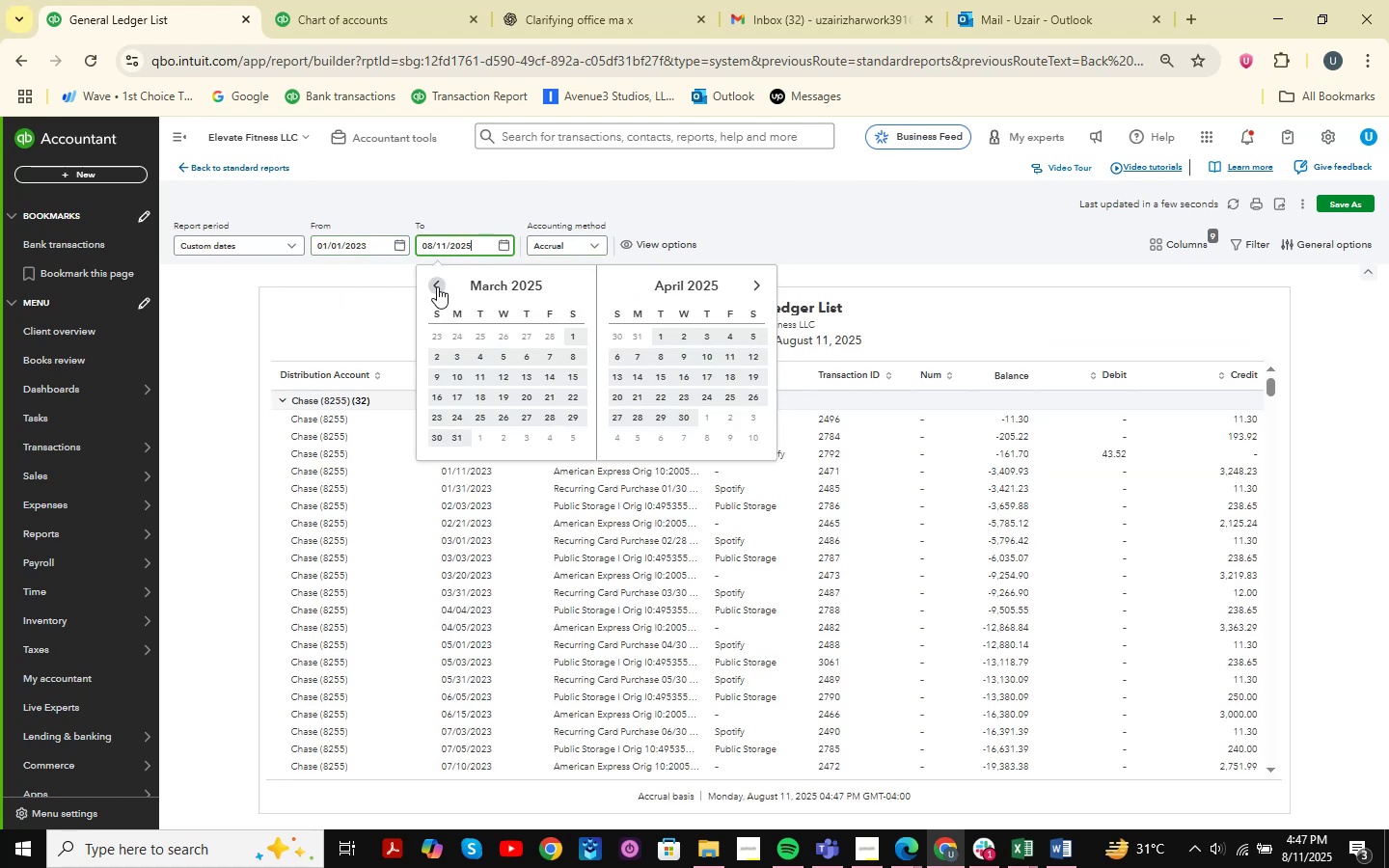 
triple_click([437, 286])
 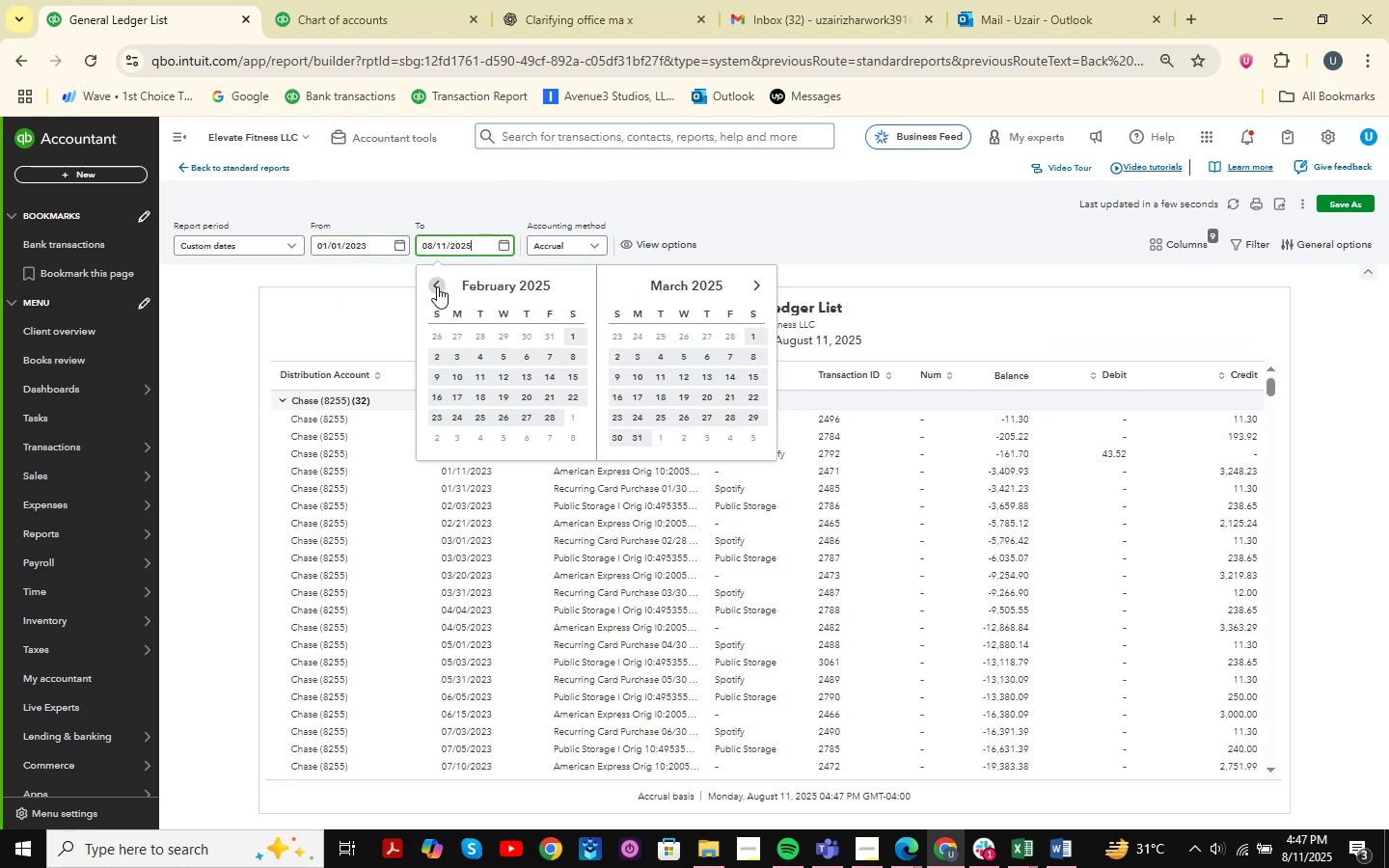 
triple_click([437, 286])
 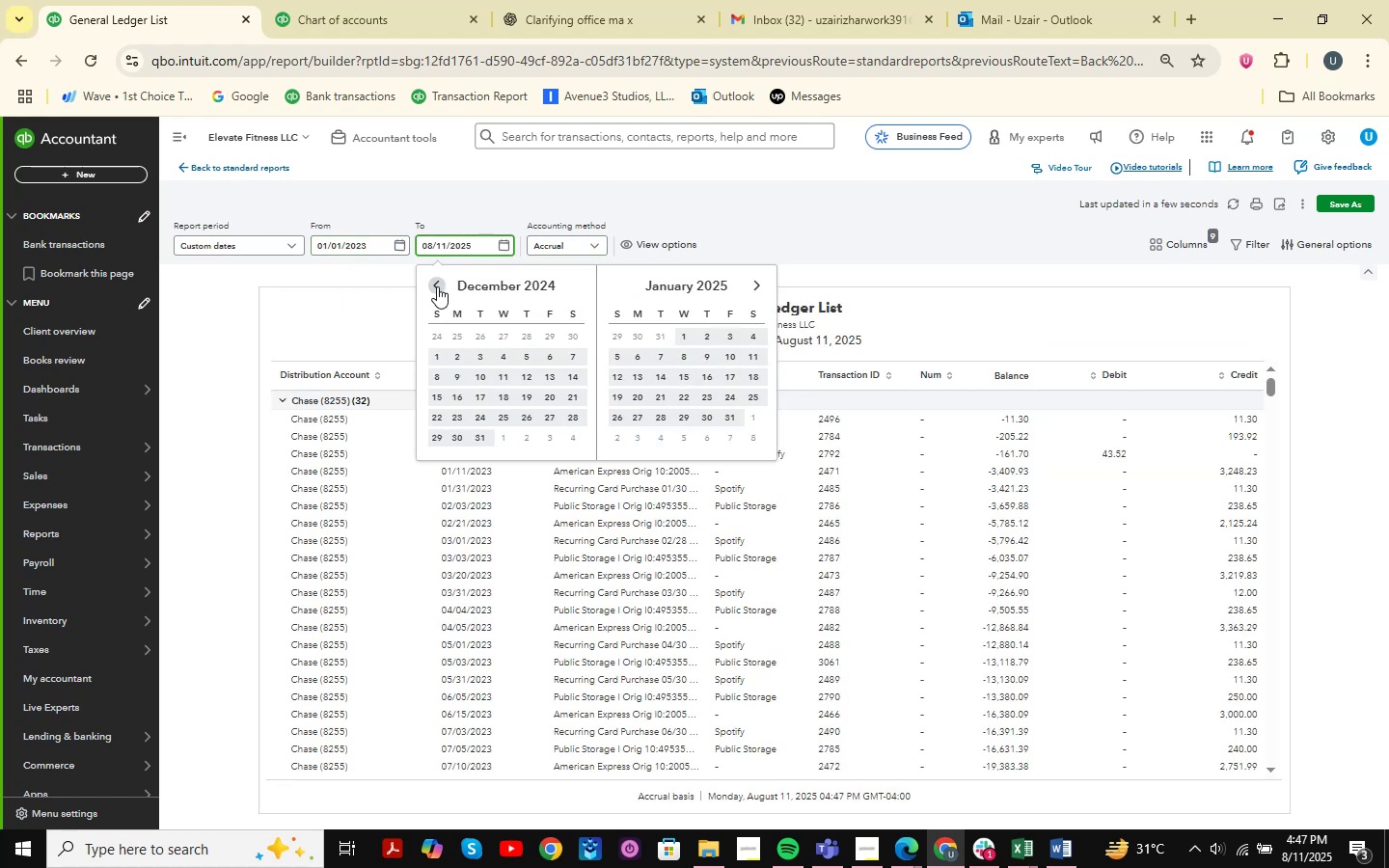 
triple_click([437, 286])
 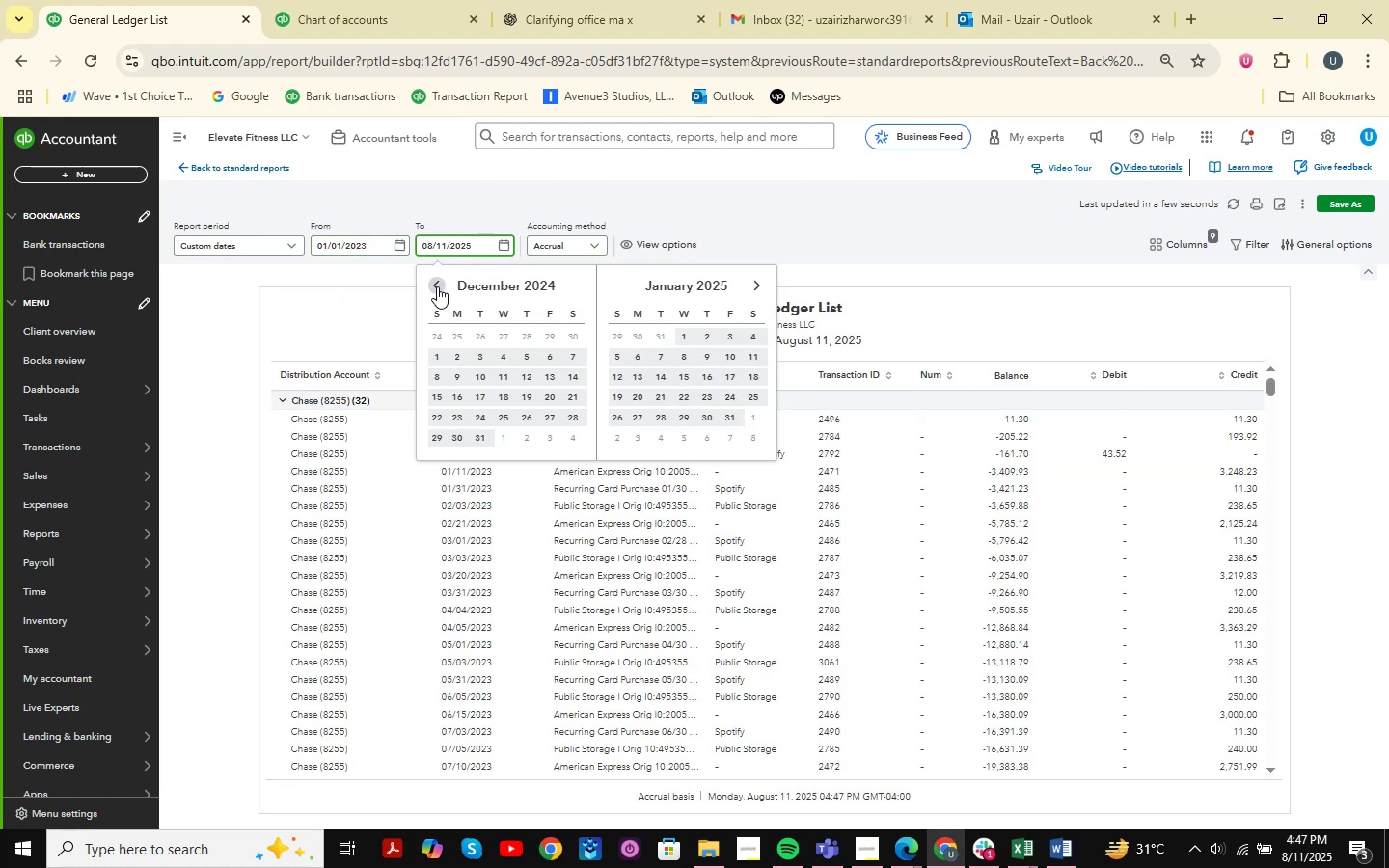 
triple_click([437, 286])
 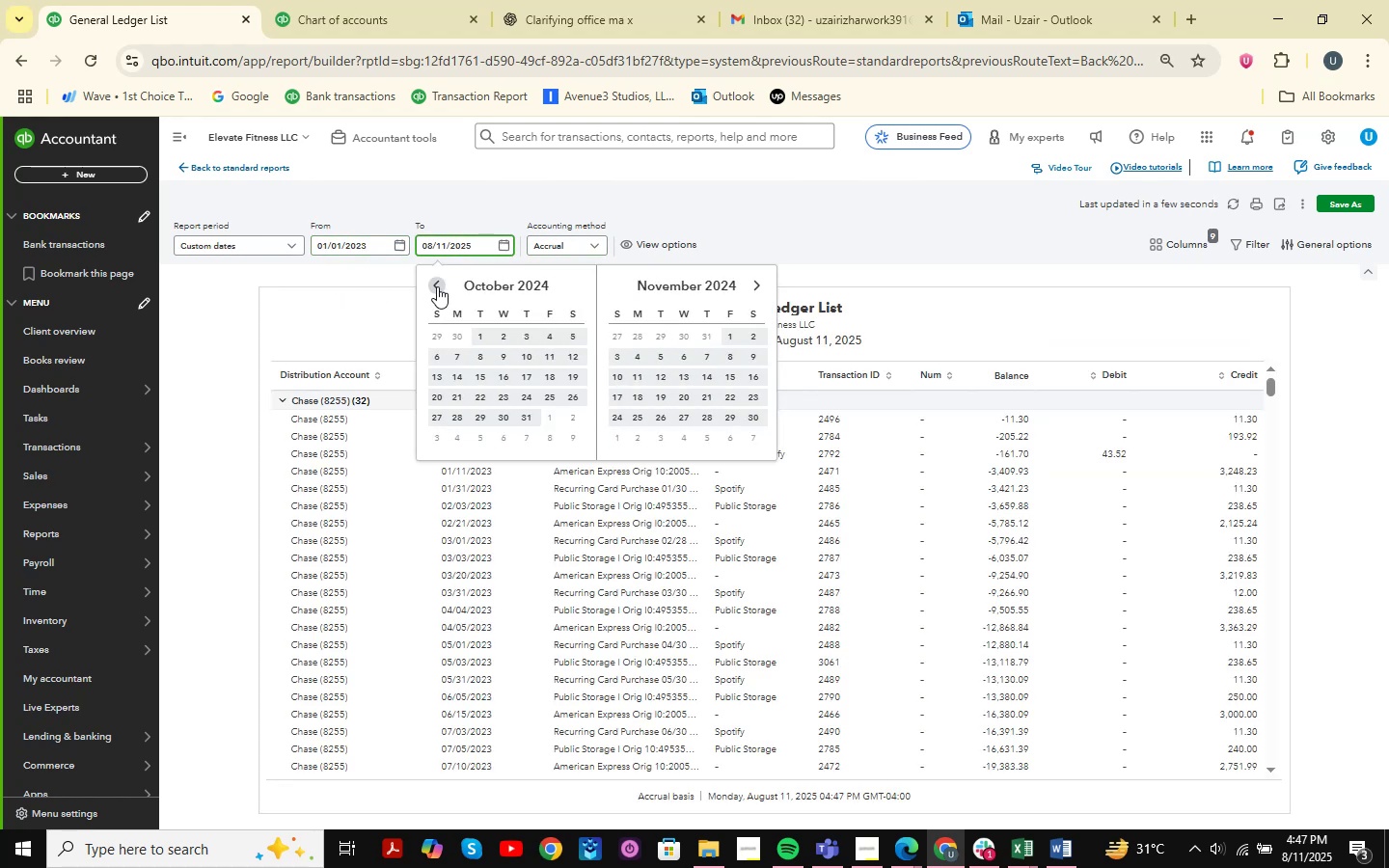 
triple_click([437, 286])
 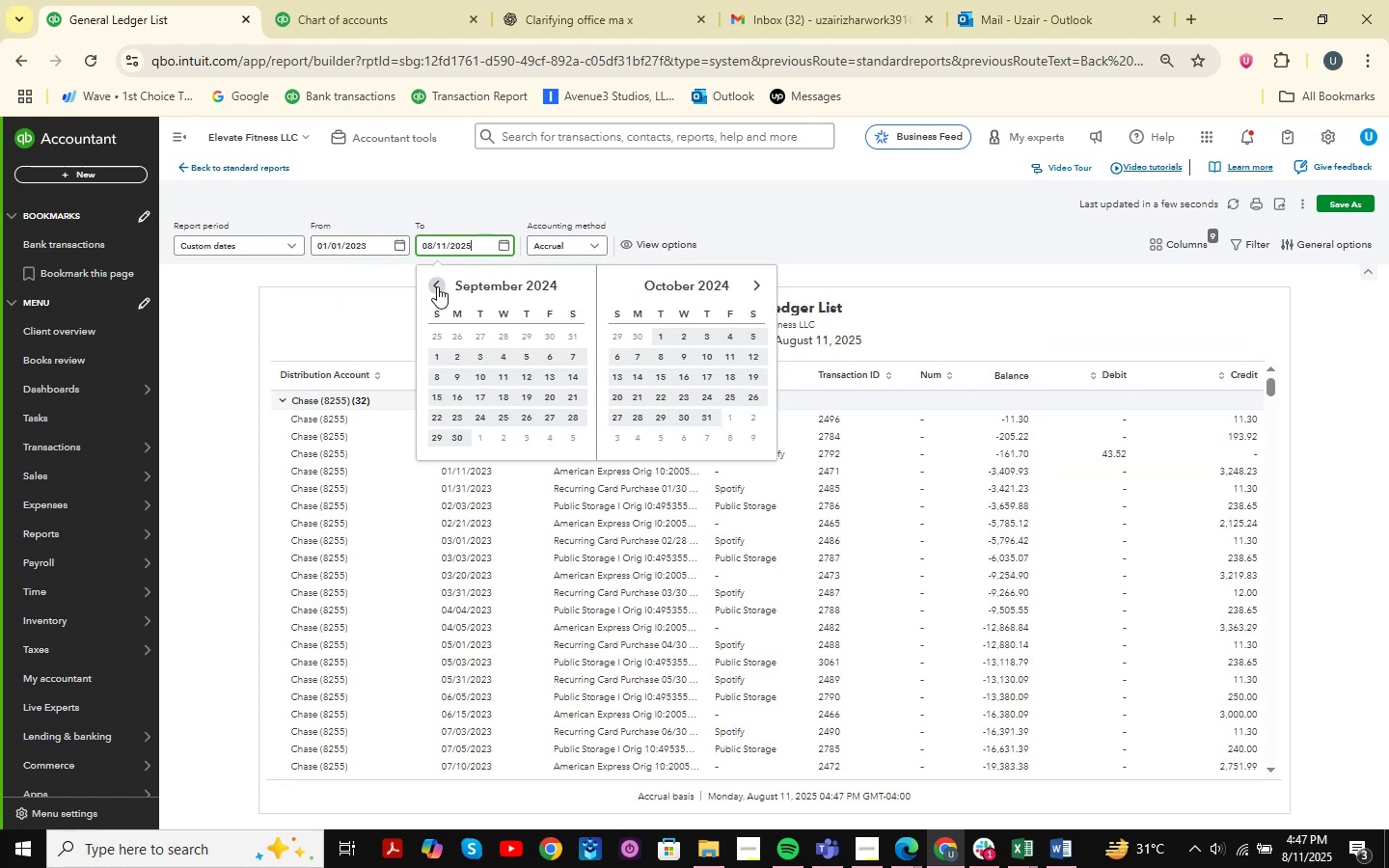 
triple_click([437, 286])
 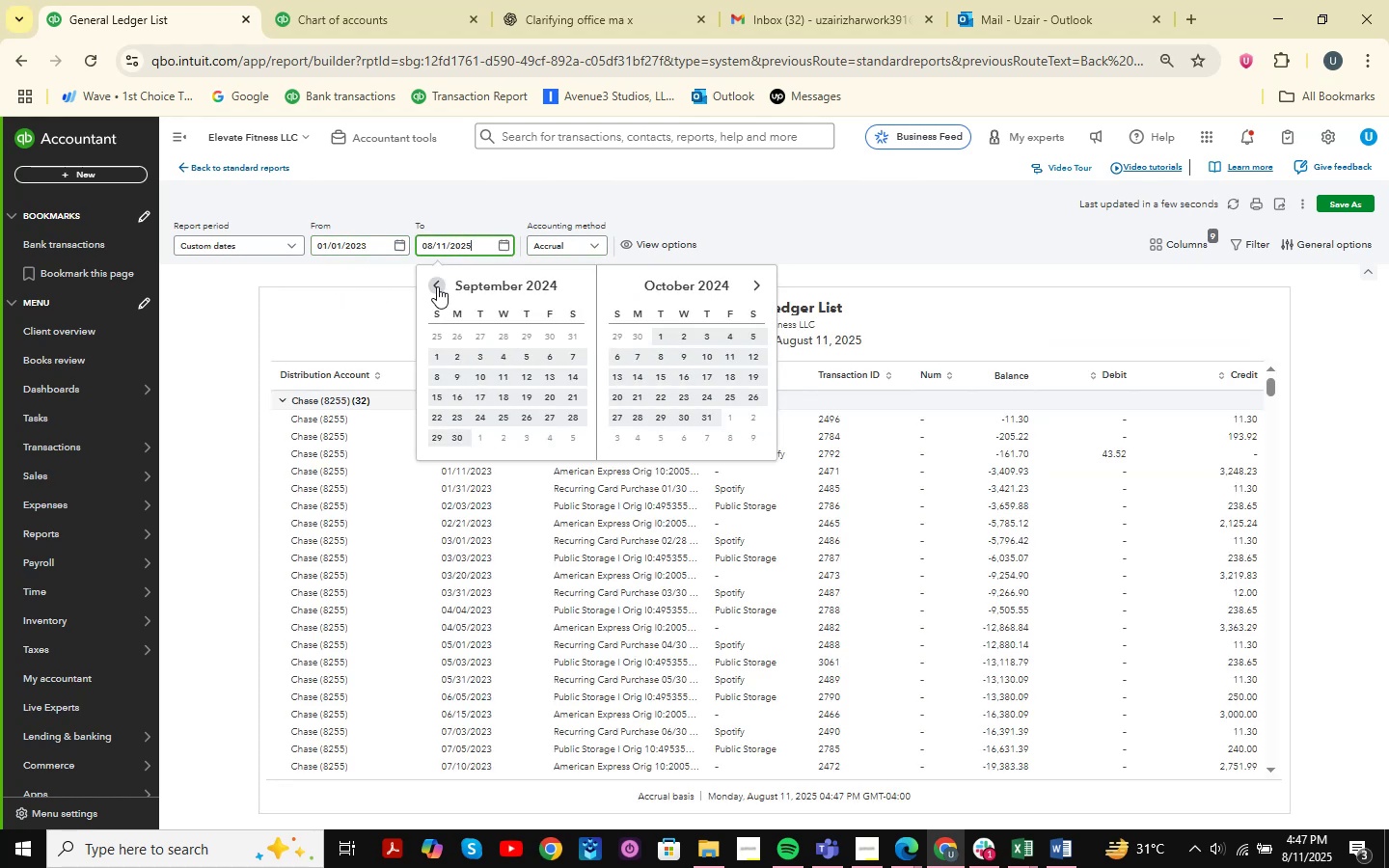 
triple_click([437, 286])
 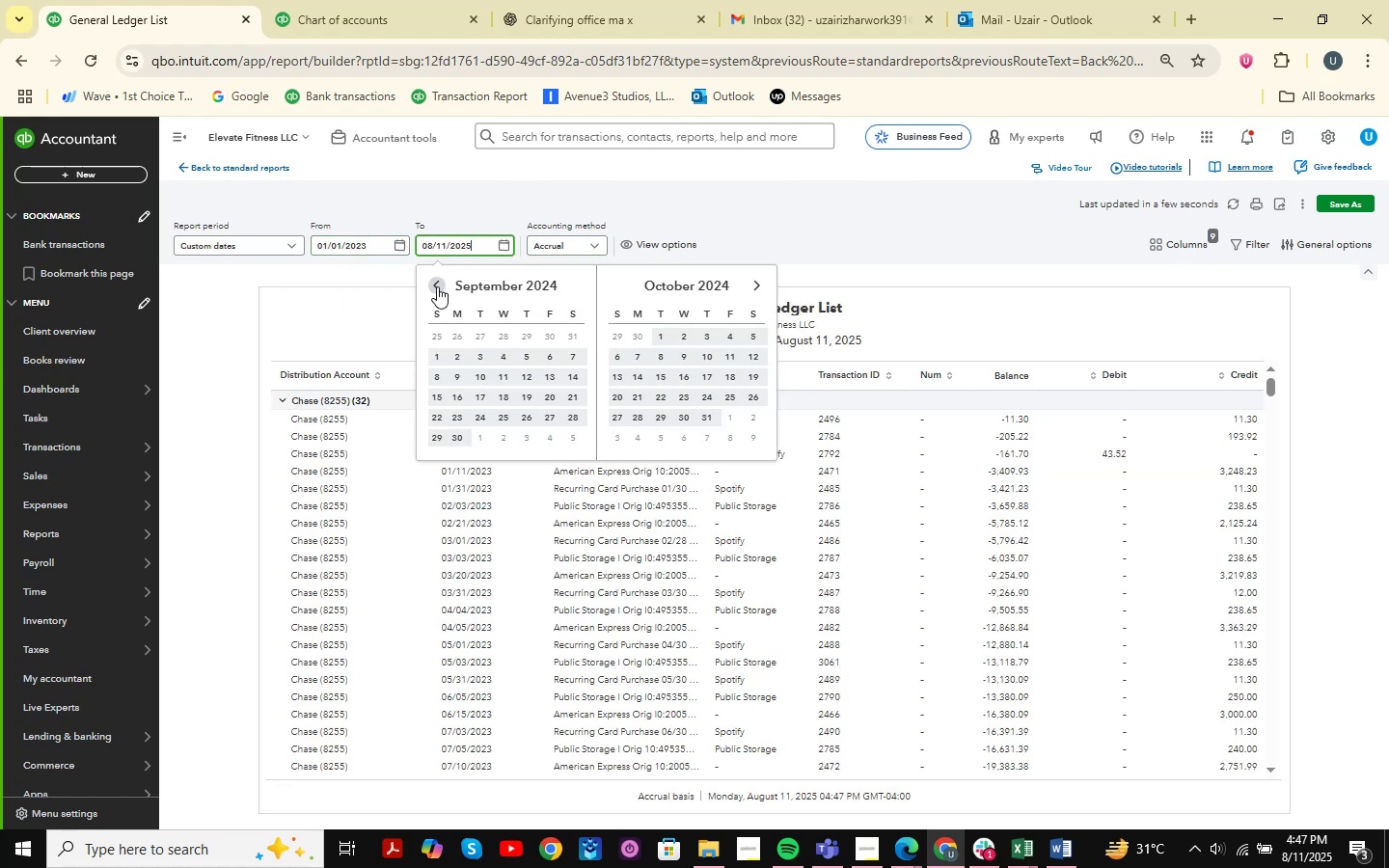 
triple_click([437, 286])
 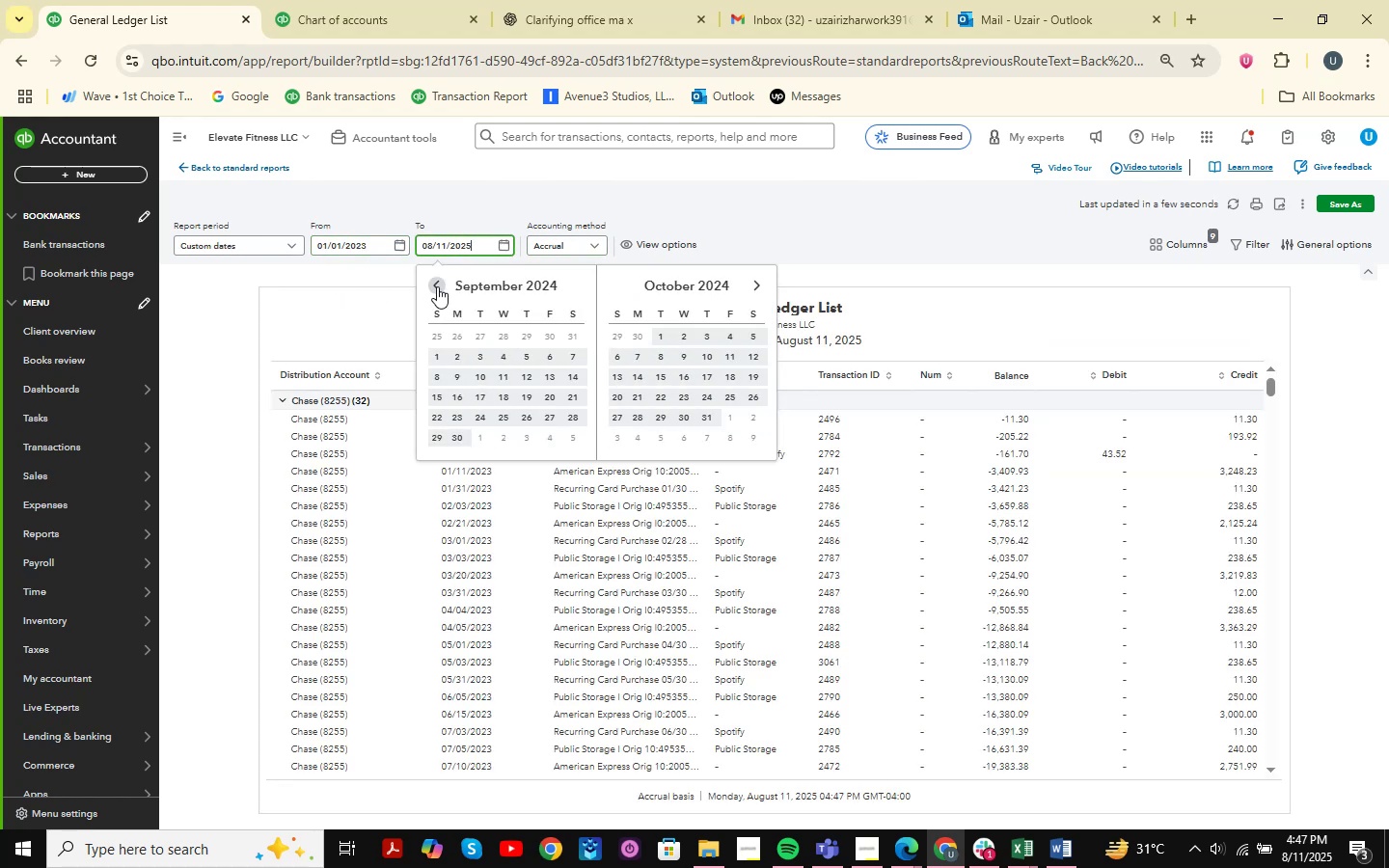 
triple_click([437, 286])
 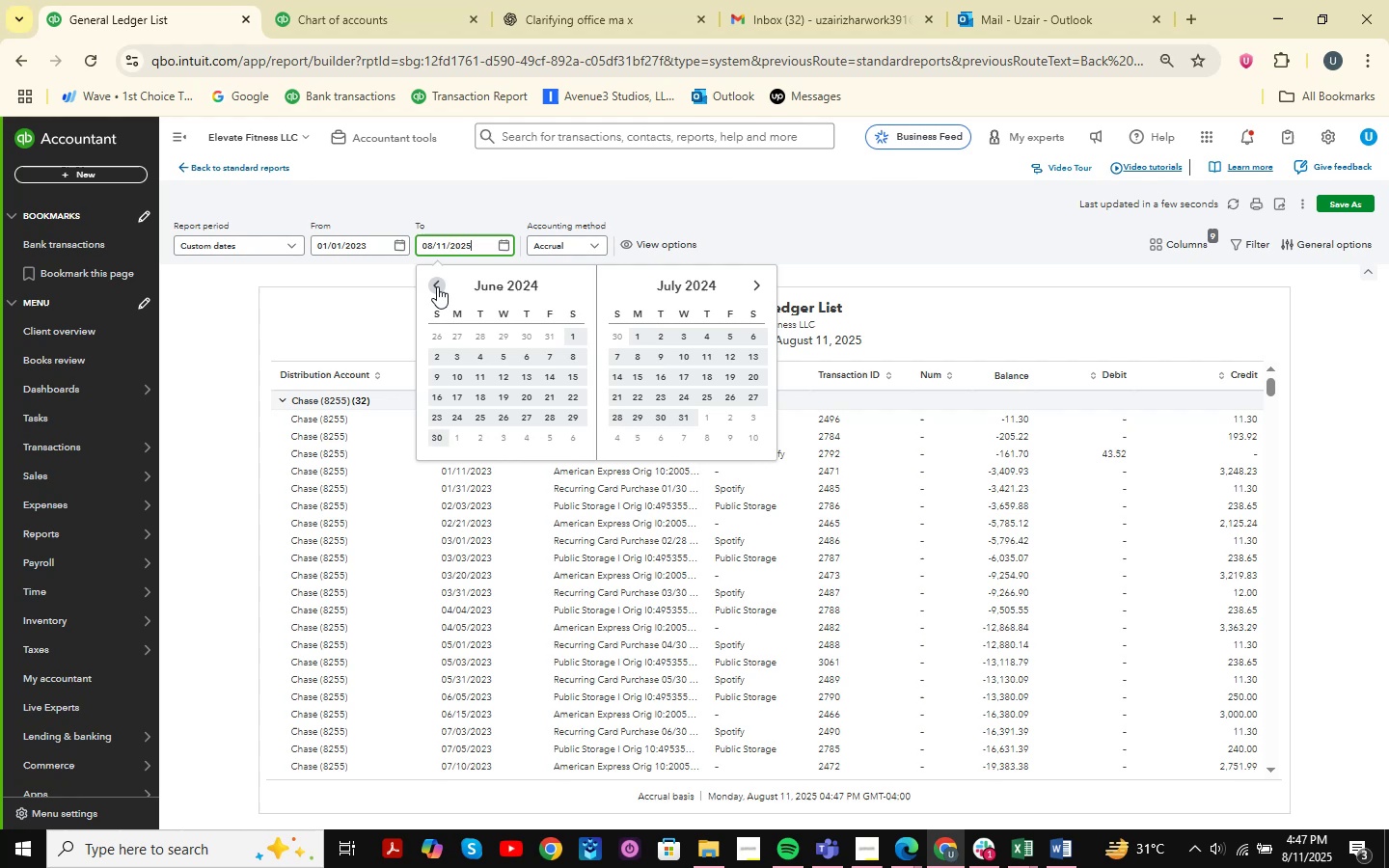 
triple_click([437, 286])
 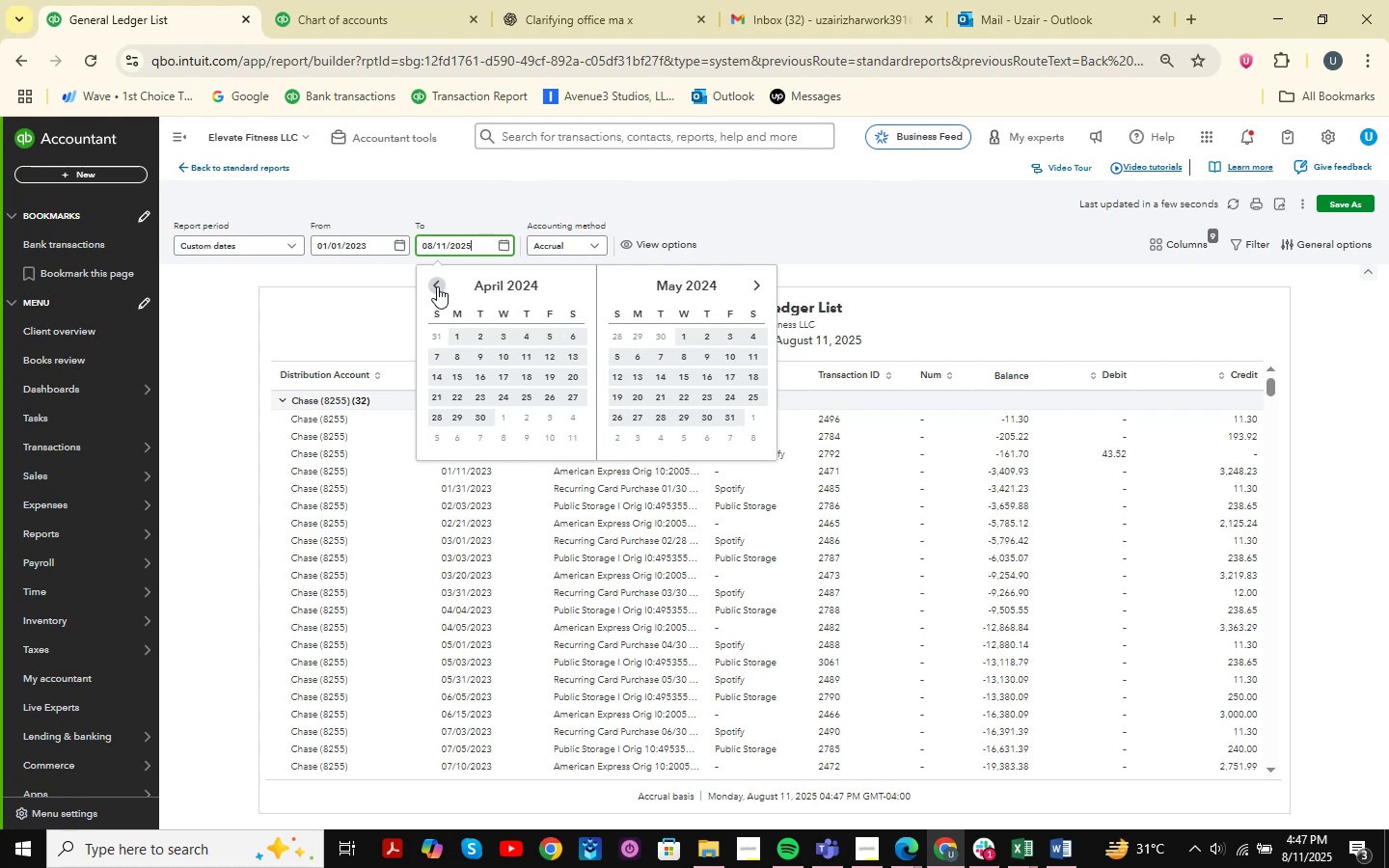 
triple_click([437, 286])
 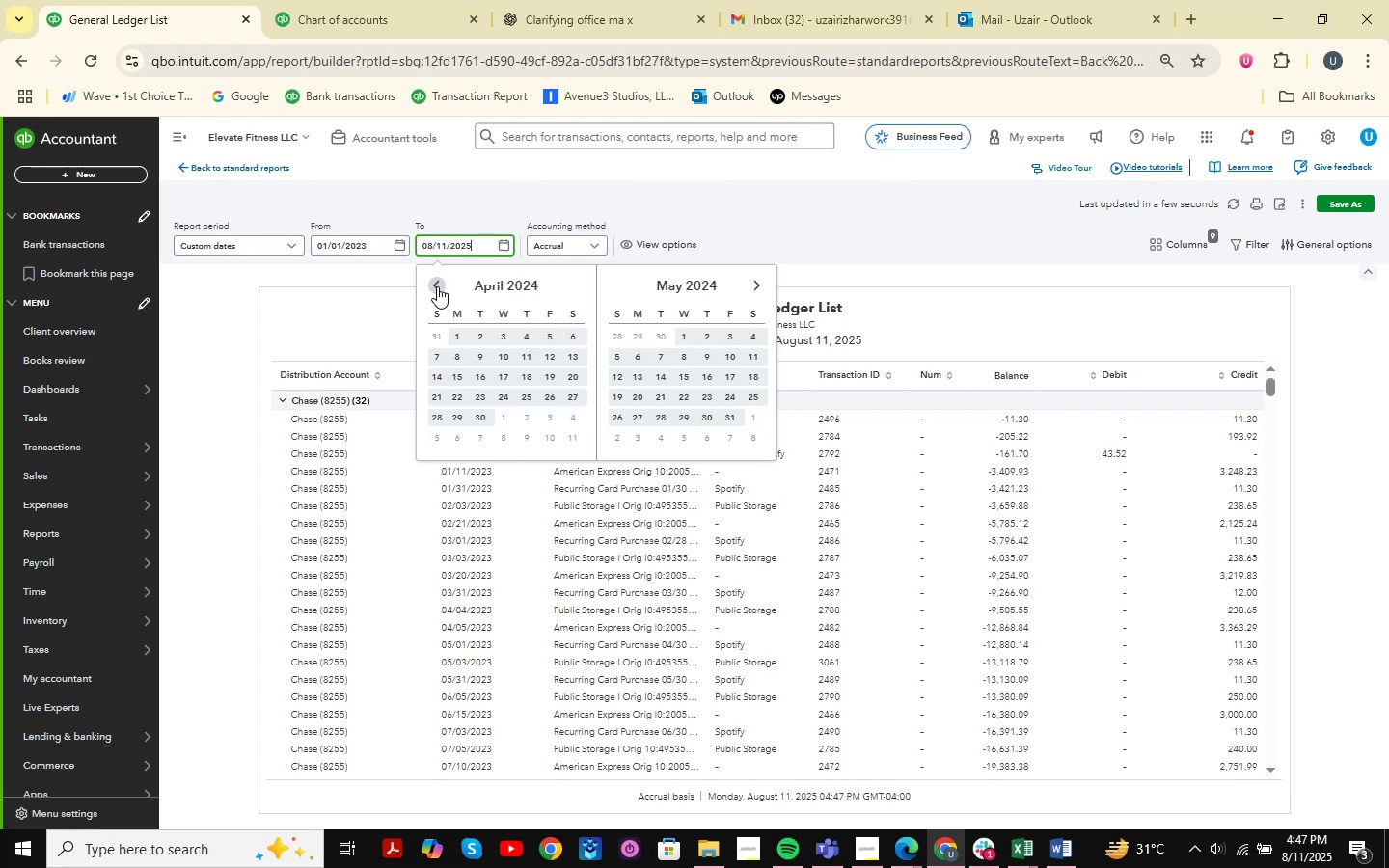 
triple_click([437, 286])
 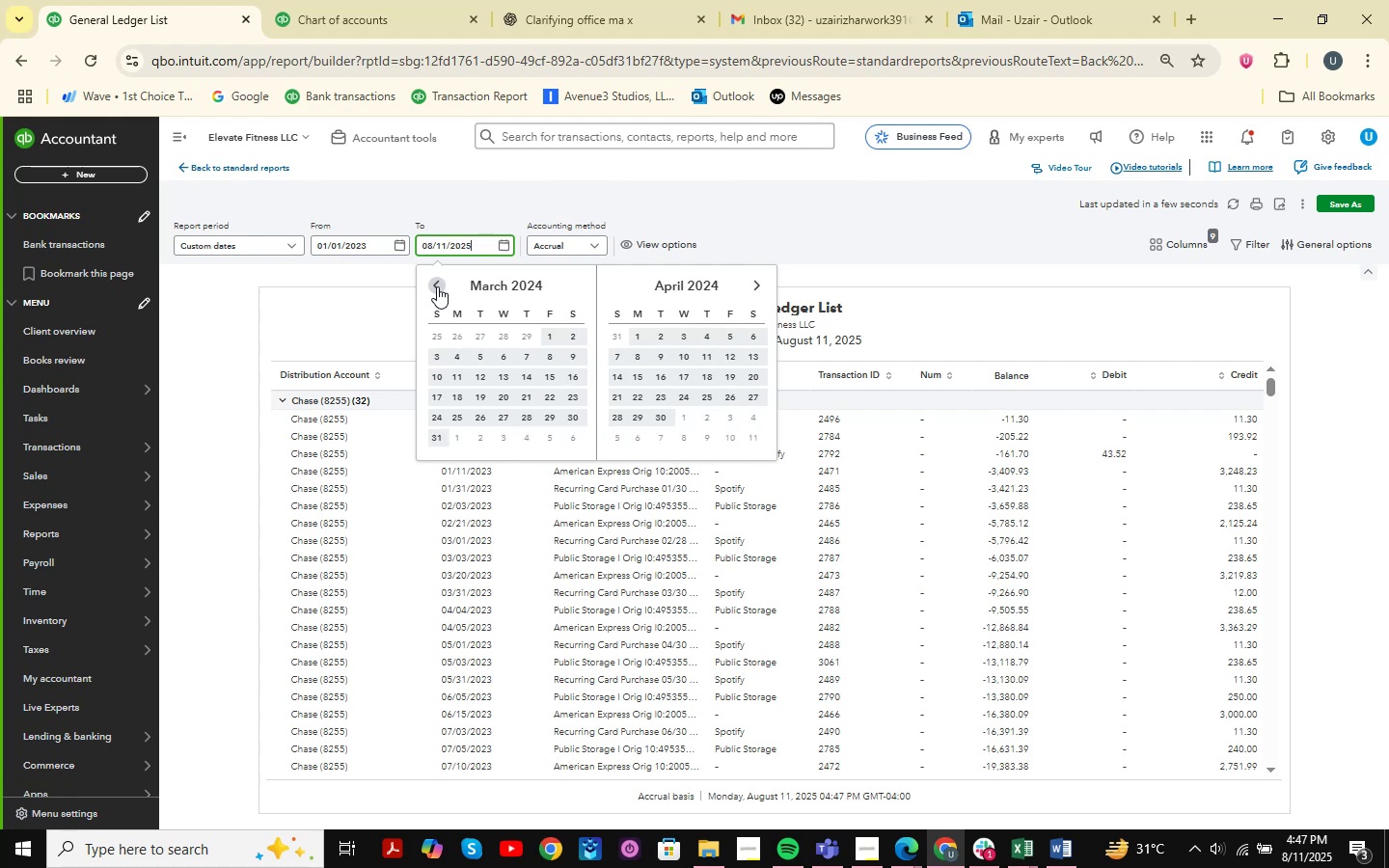 
triple_click([437, 286])
 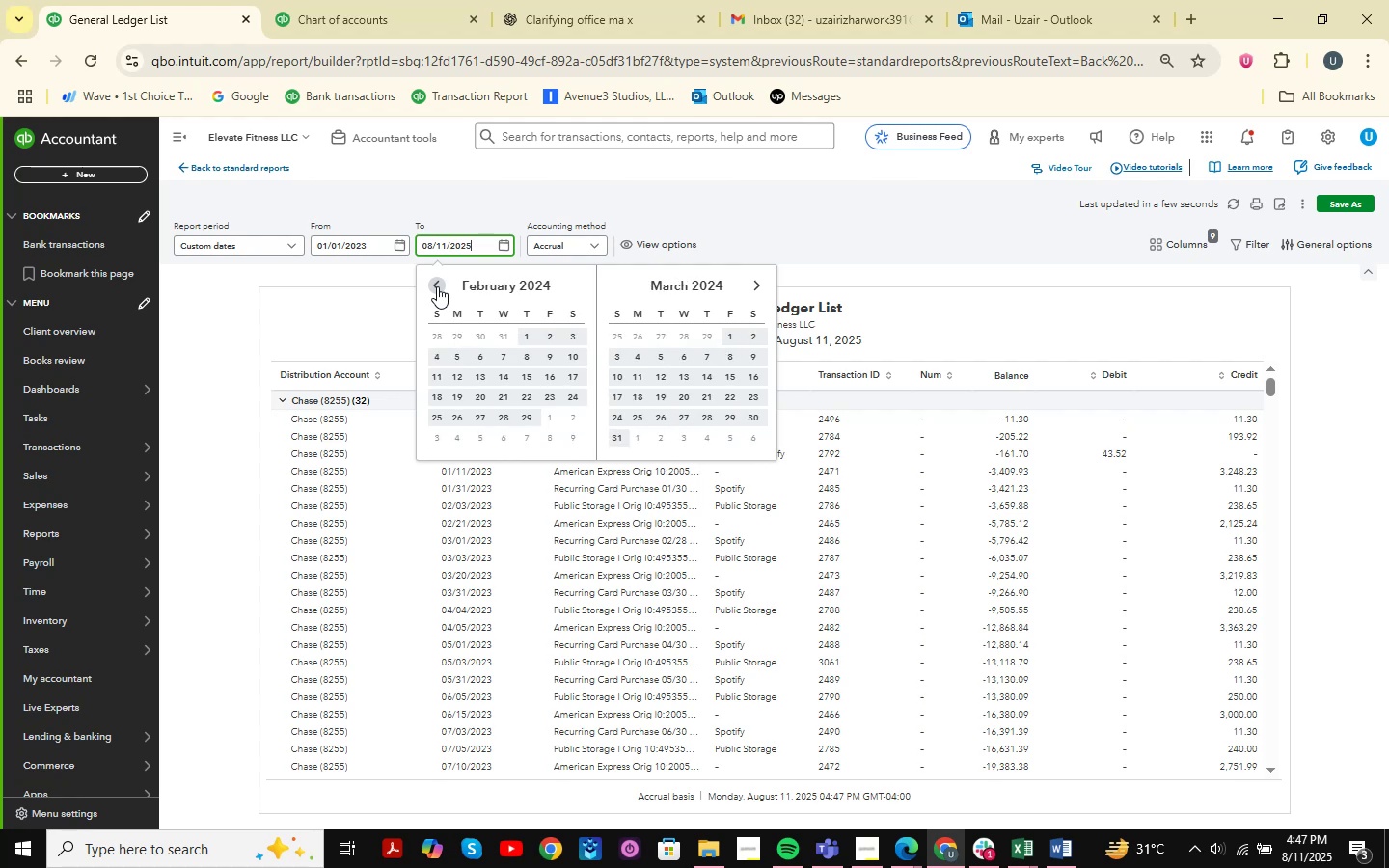 
triple_click([437, 286])
 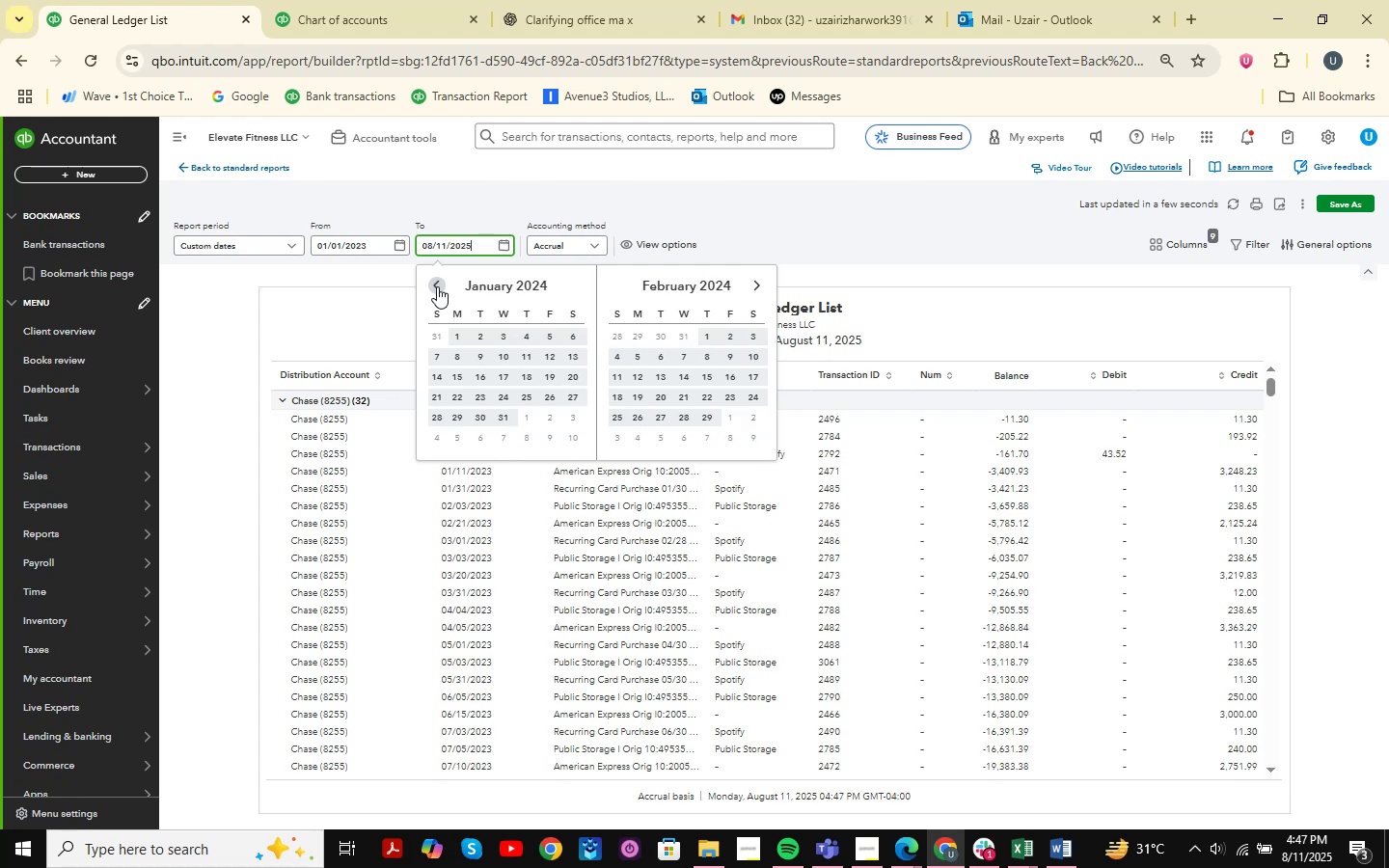 
triple_click([437, 286])
 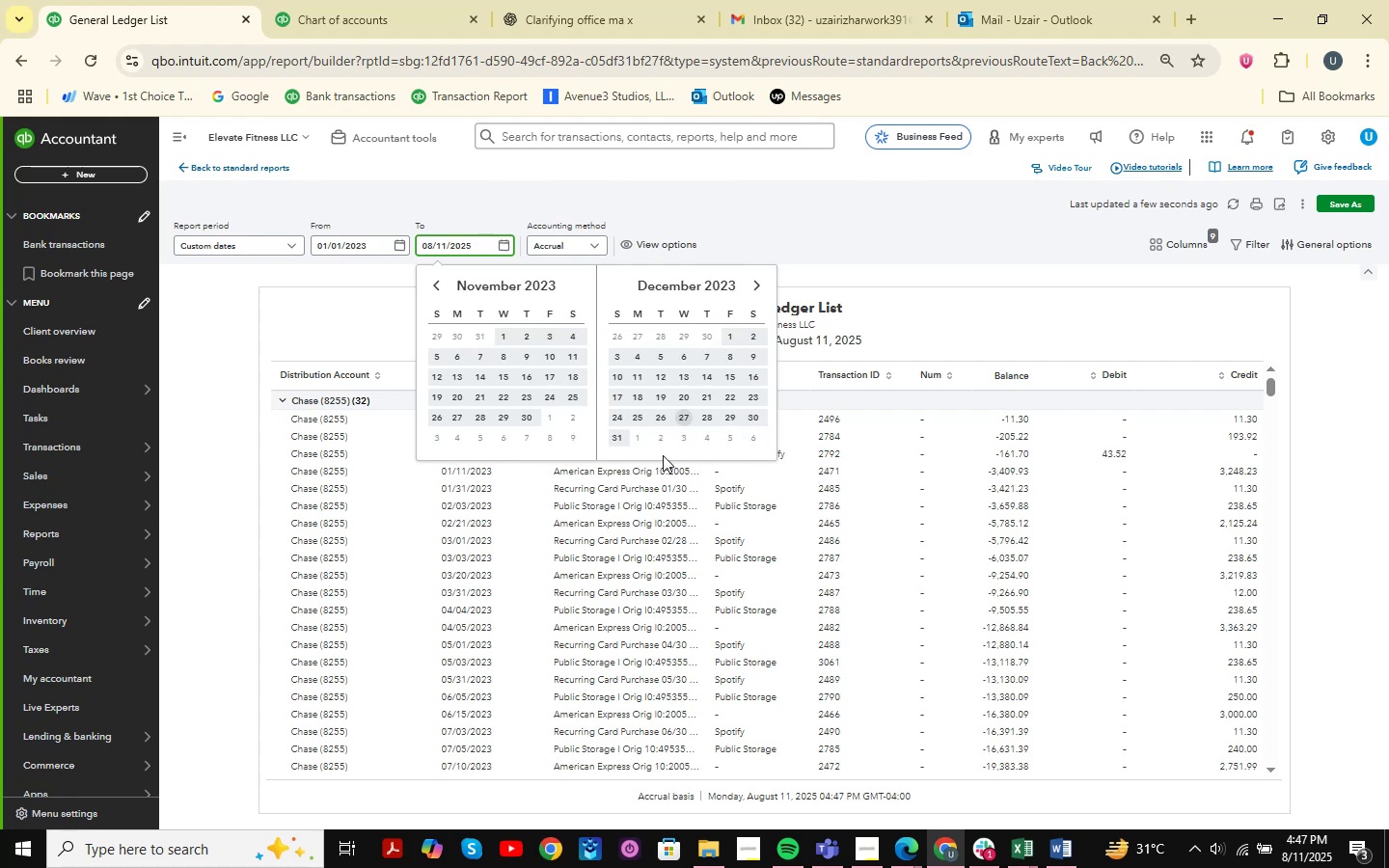 
left_click([621, 441])
 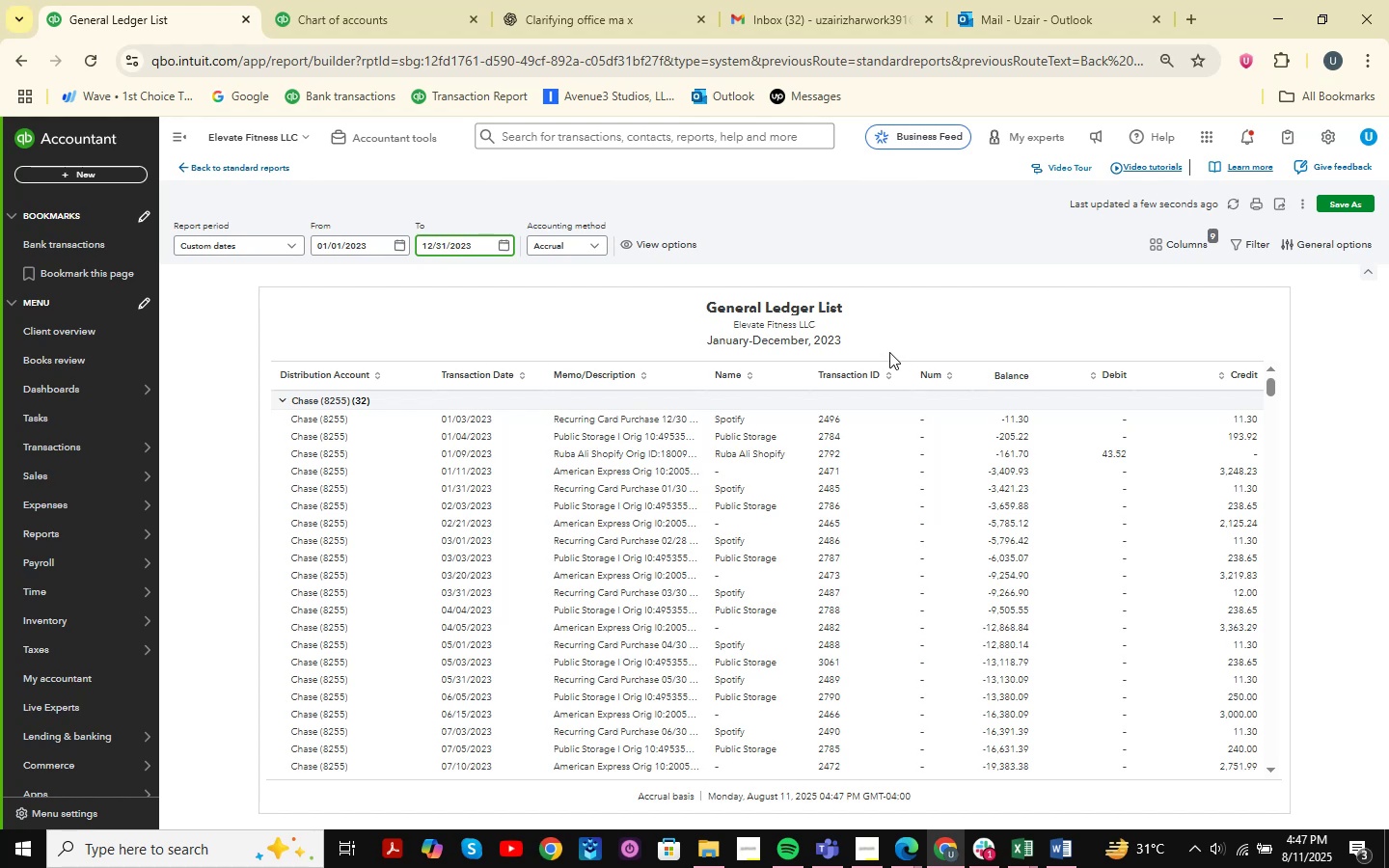 
wait(24.31)
 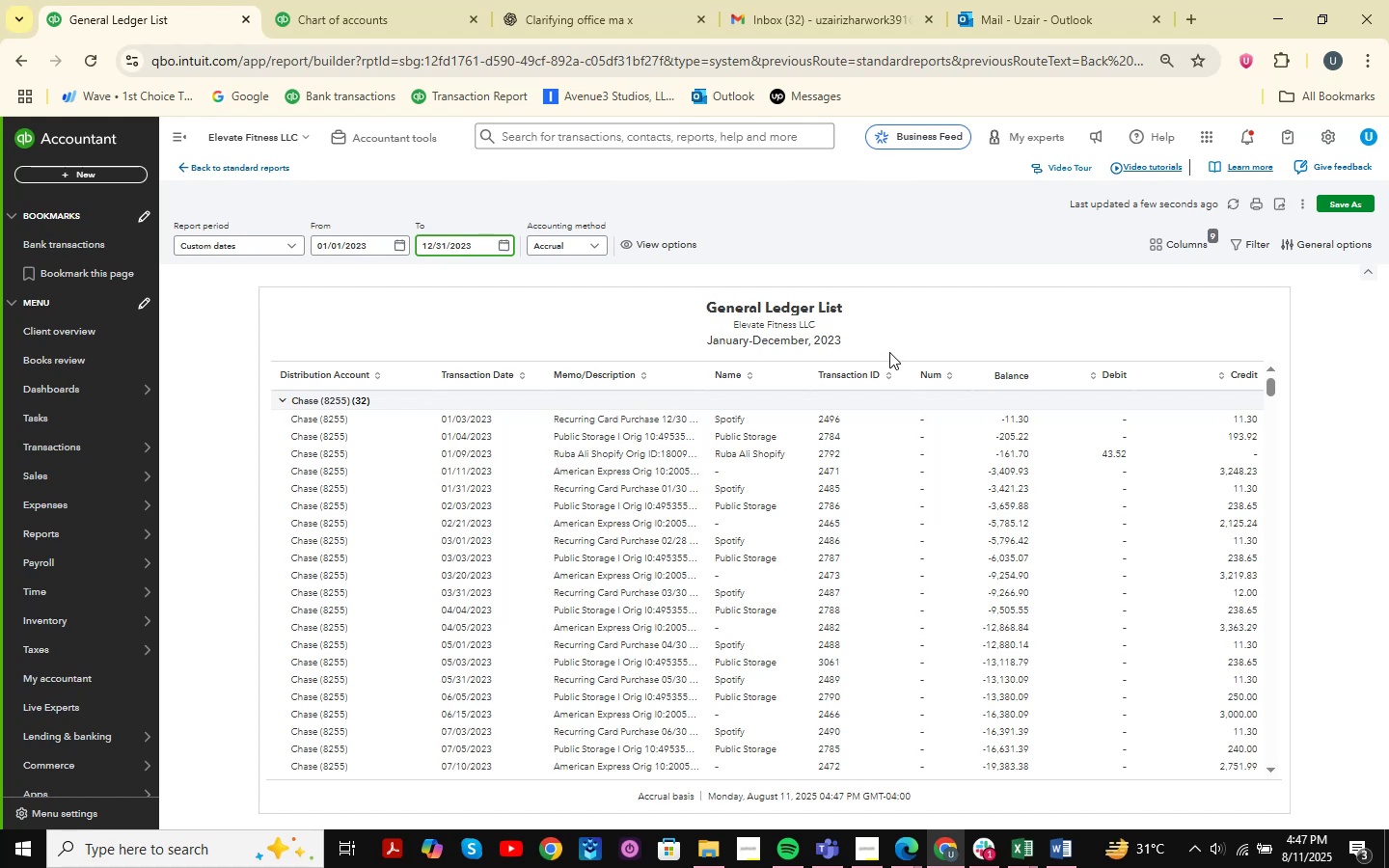 
scroll: coordinate [860, 501], scroll_direction: down, amount: 25.0
 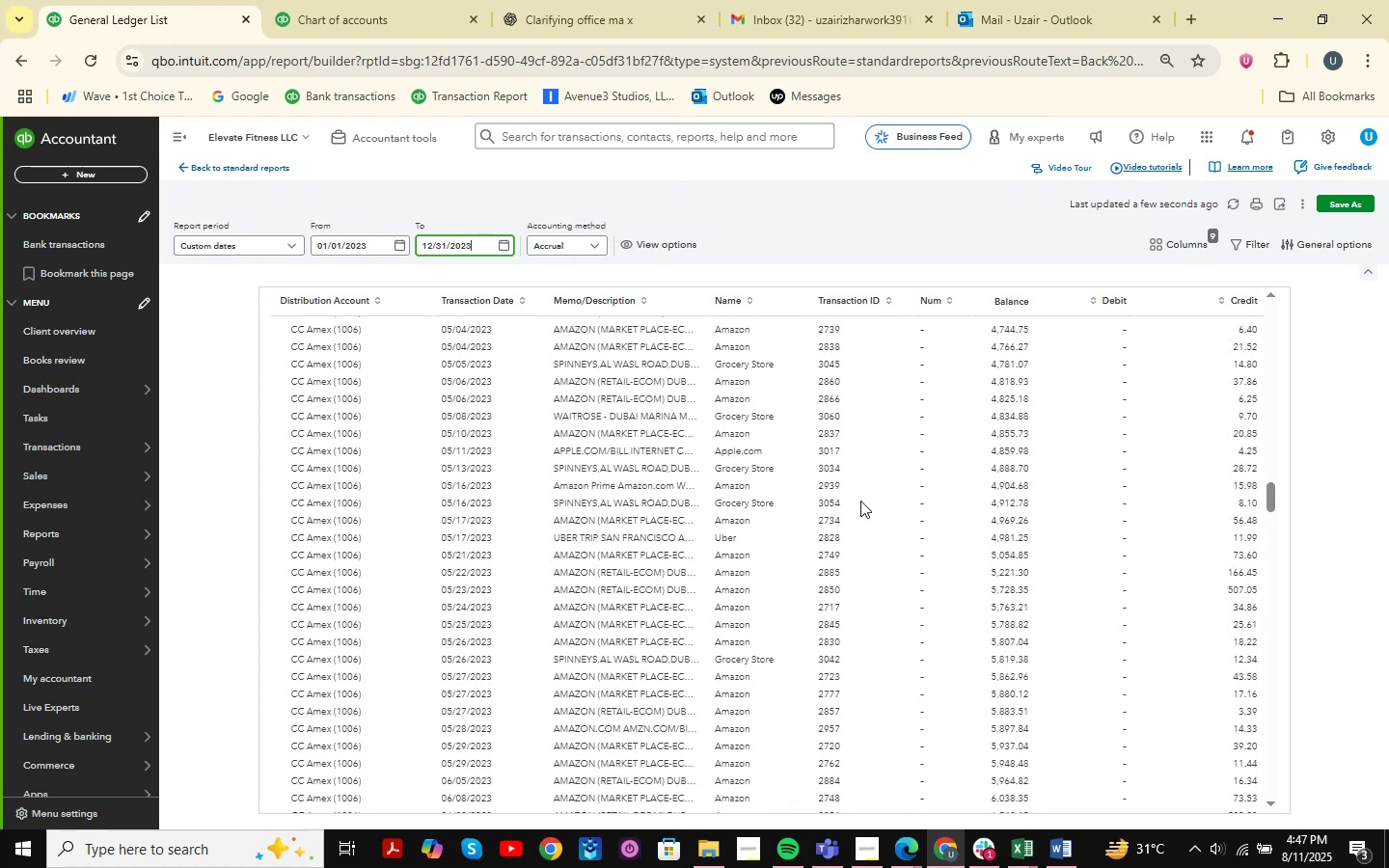 
scroll: coordinate [860, 501], scroll_direction: down, amount: 2.0
 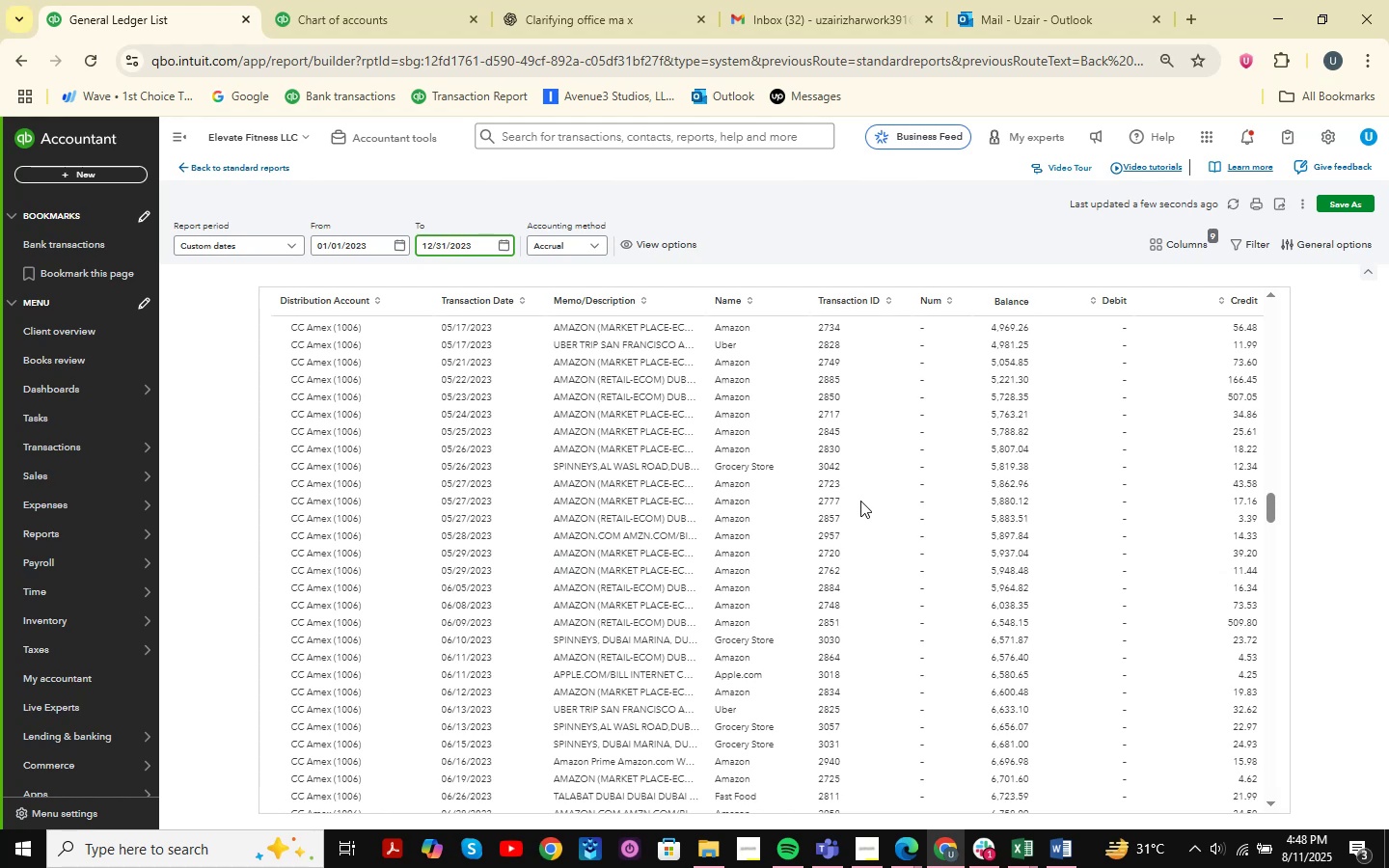 
wait(18.43)
 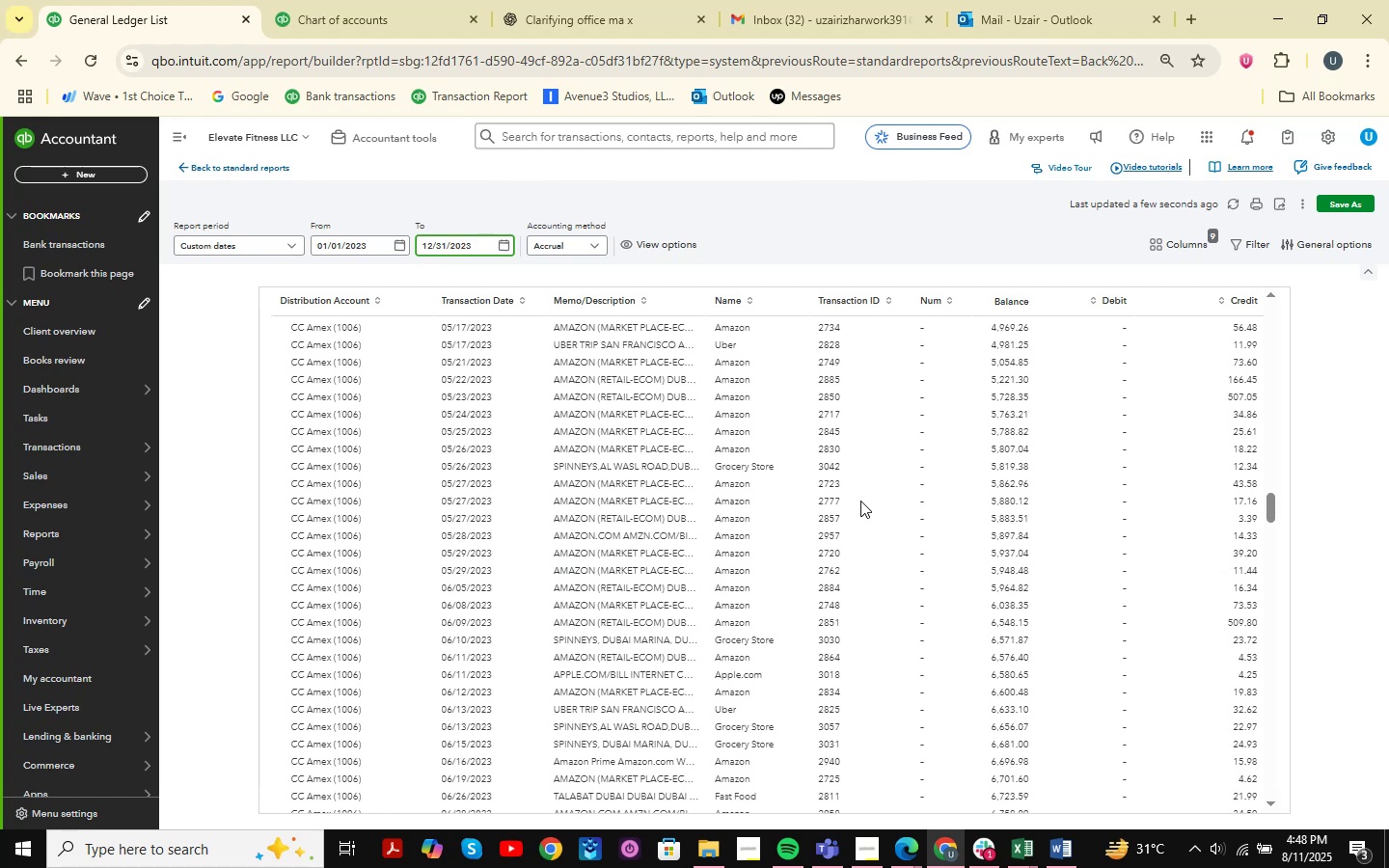 
scroll: coordinate [754, 410], scroll_direction: down, amount: 14.0
 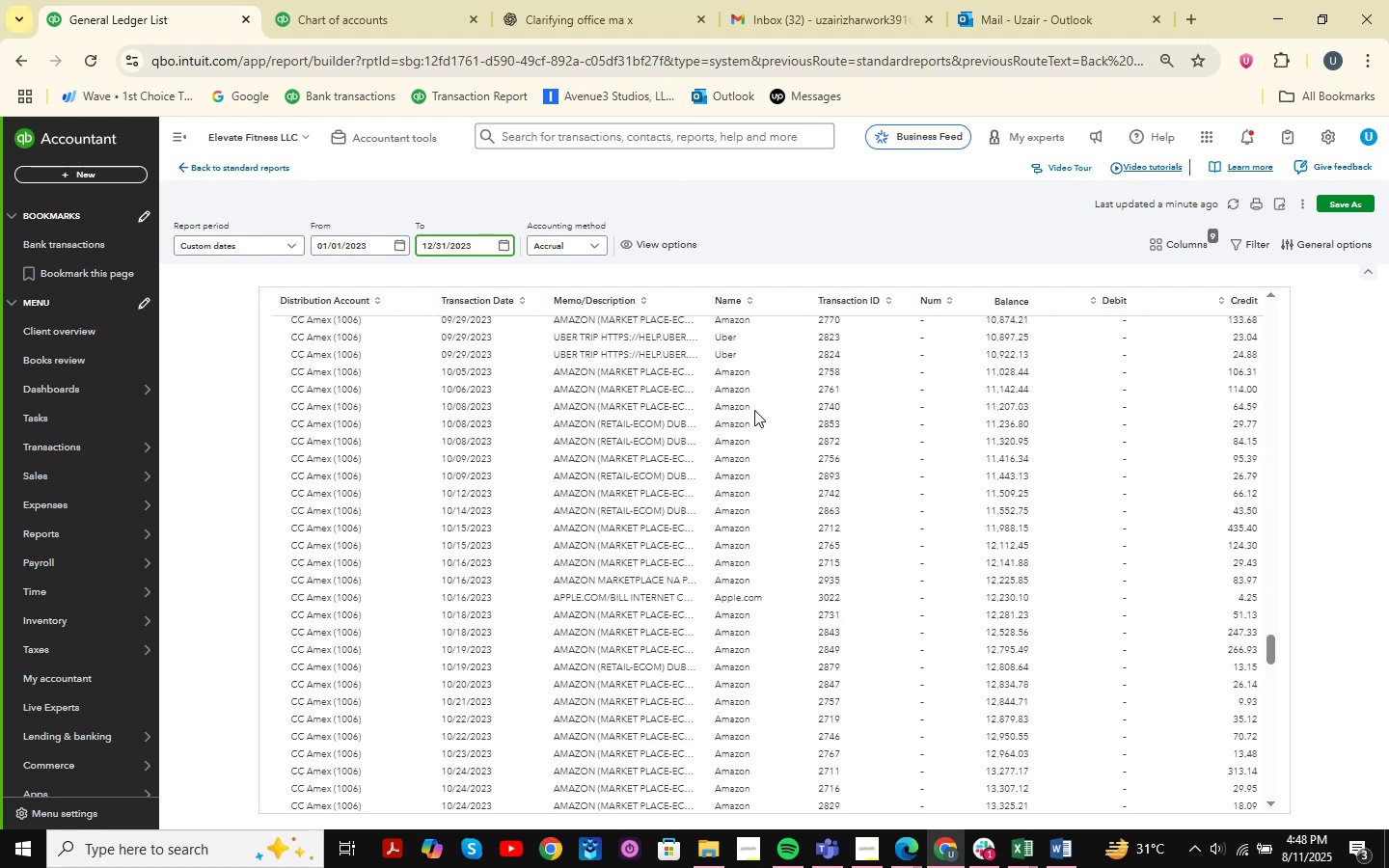 
wait(6.58)
 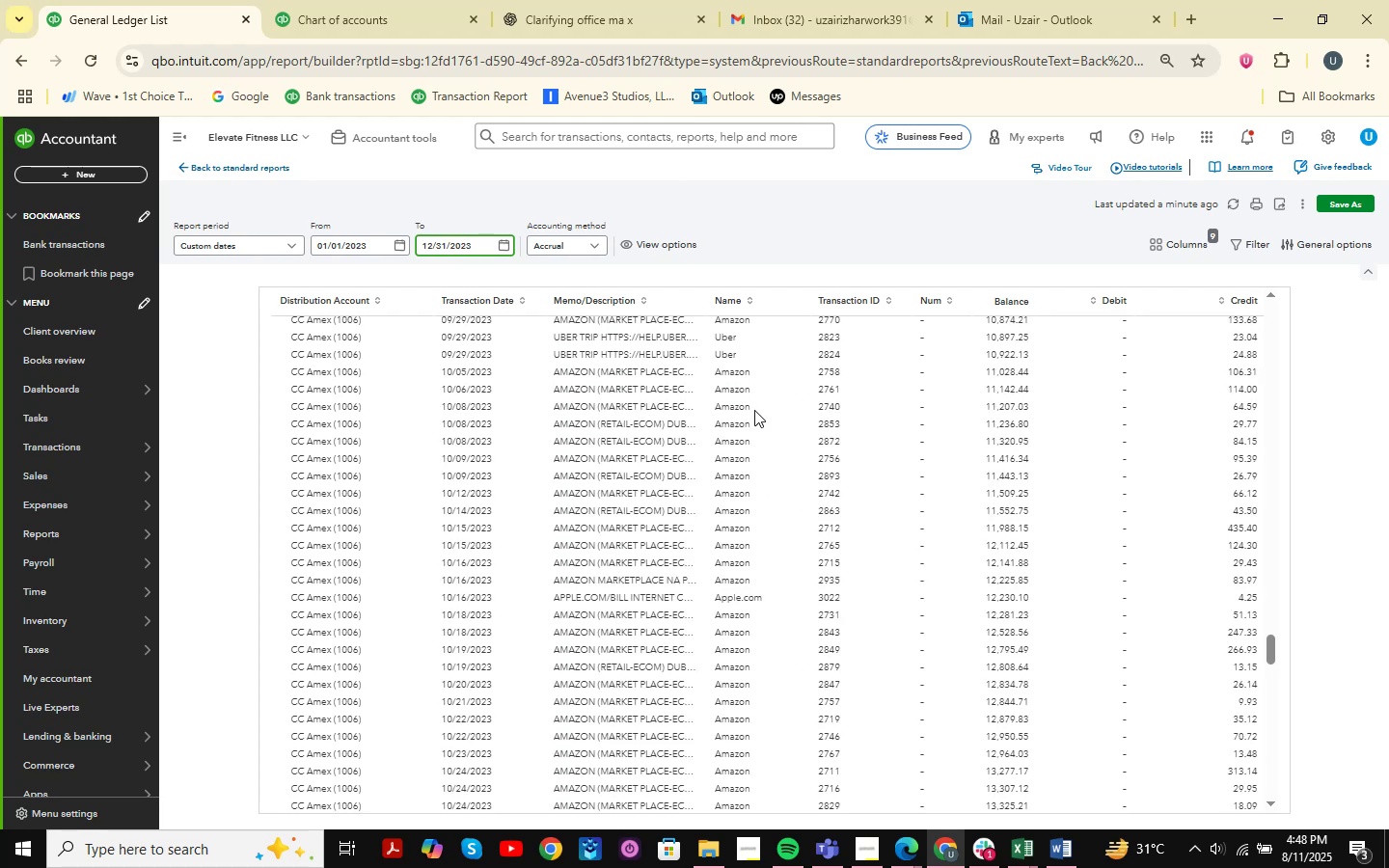 
scroll: coordinate [754, 410], scroll_direction: down, amount: 4.0
 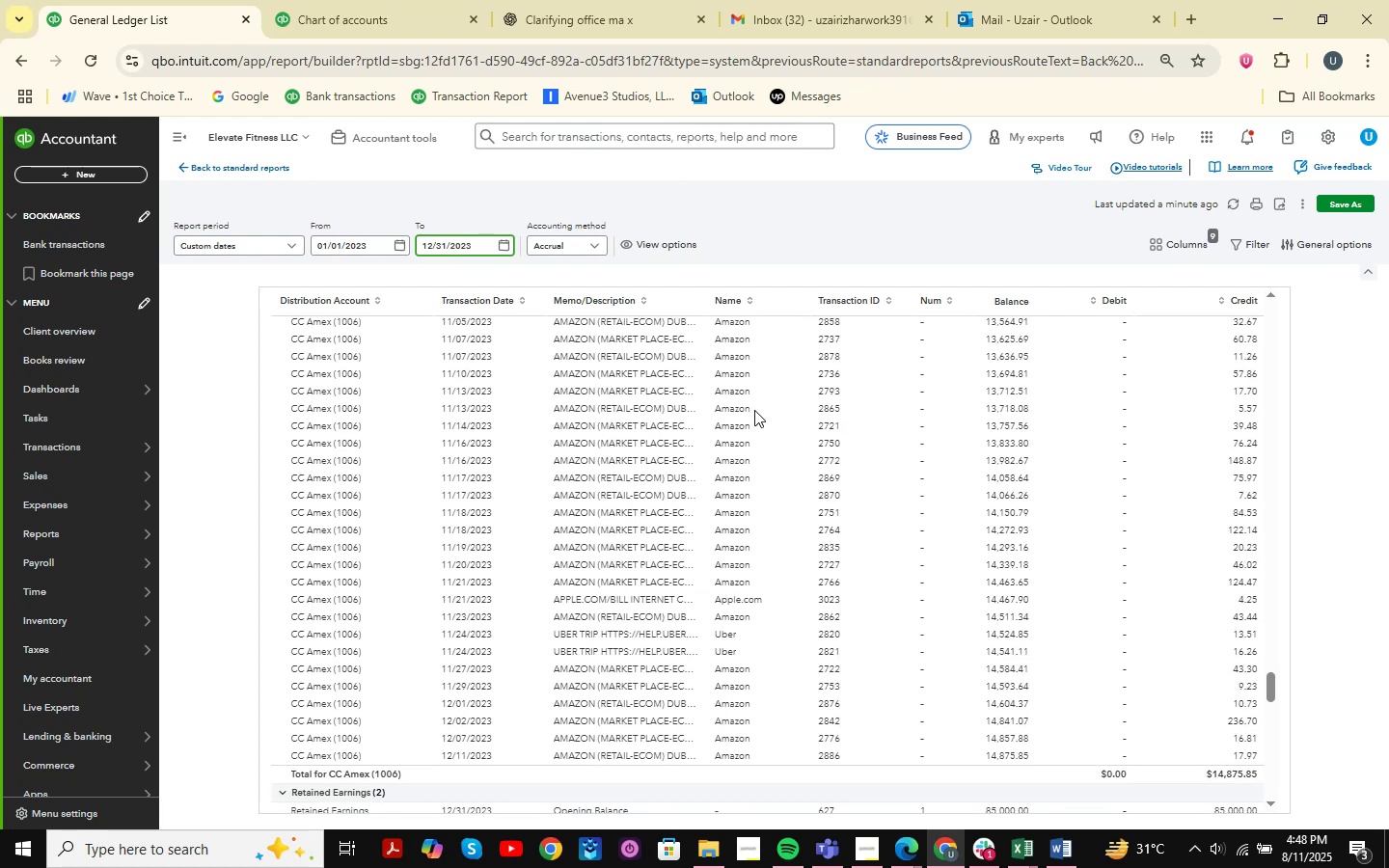 
wait(5.19)
 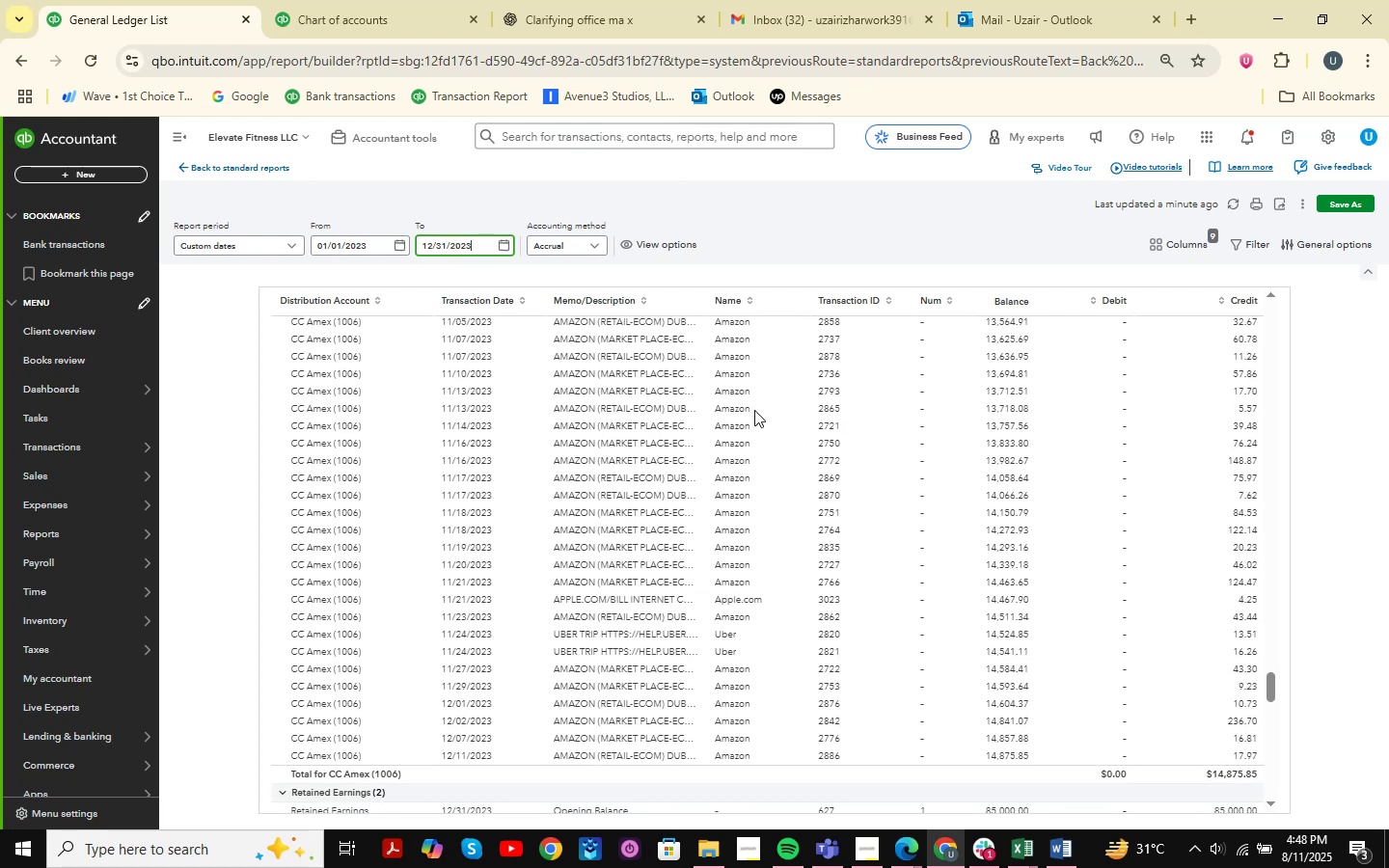 
scroll: coordinate [754, 410], scroll_direction: down, amount: 4.0
 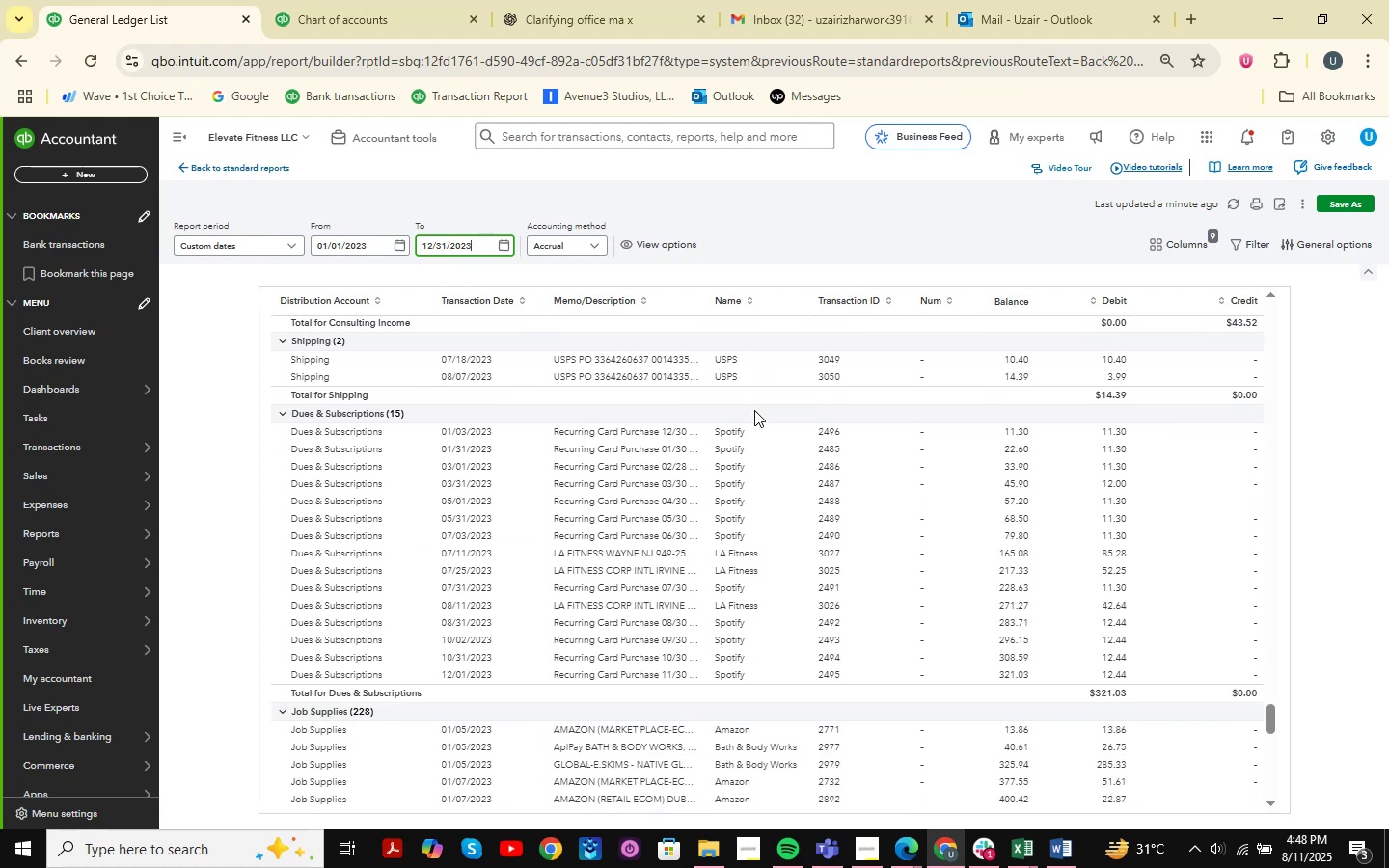 
wait(5.14)
 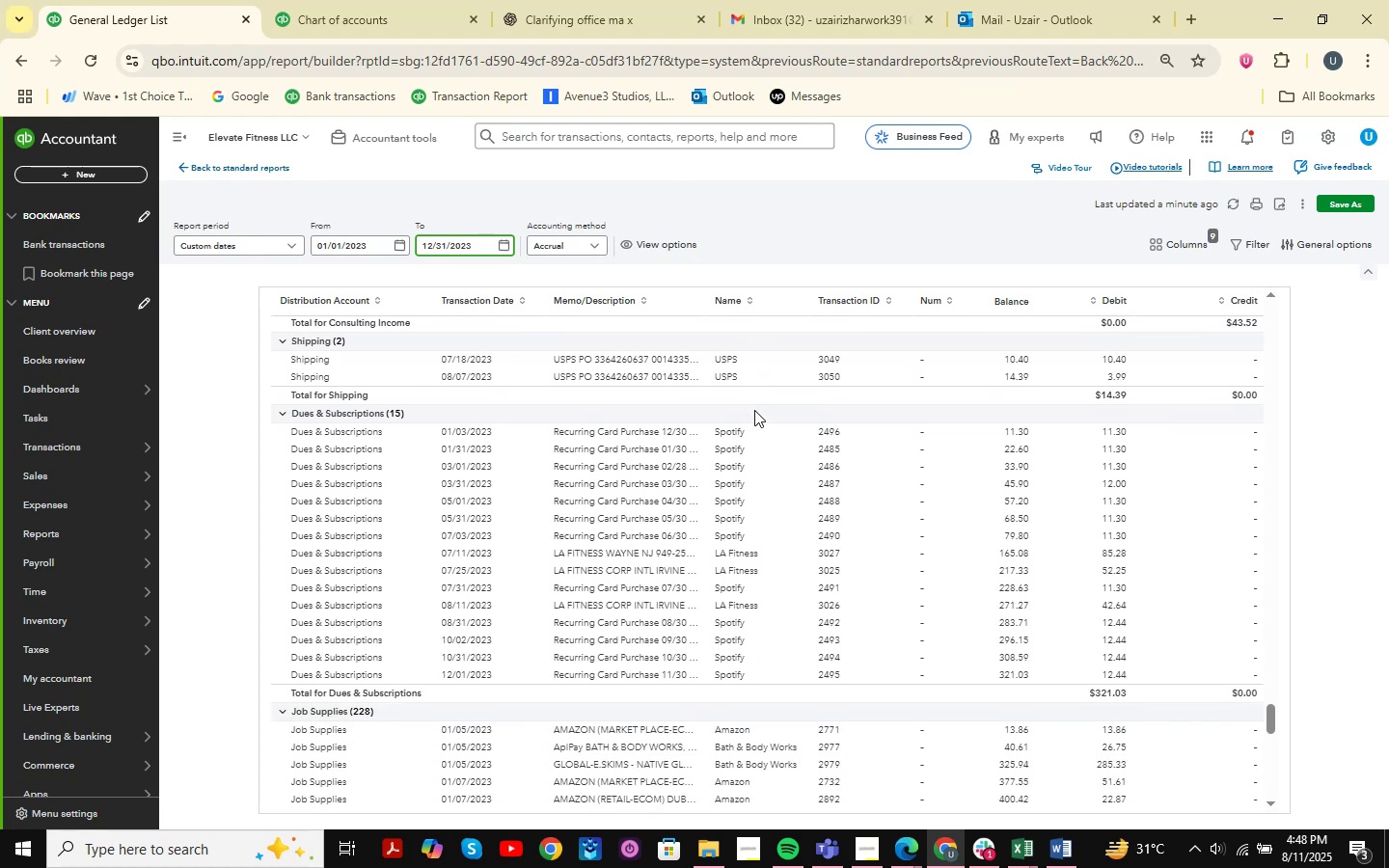 
scroll: coordinate [769, 584], scroll_direction: down, amount: 7.0
 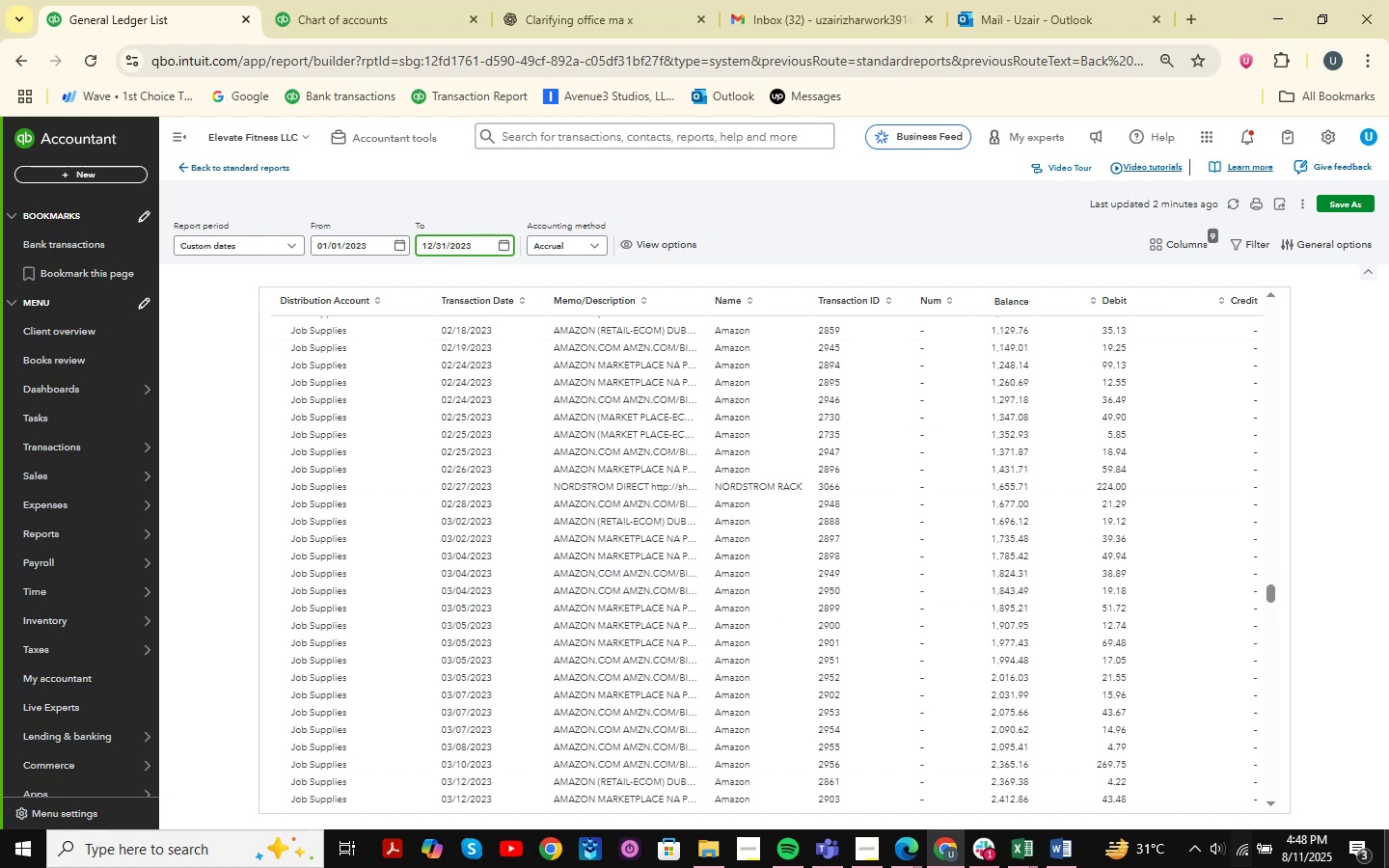 
wait(5.12)
 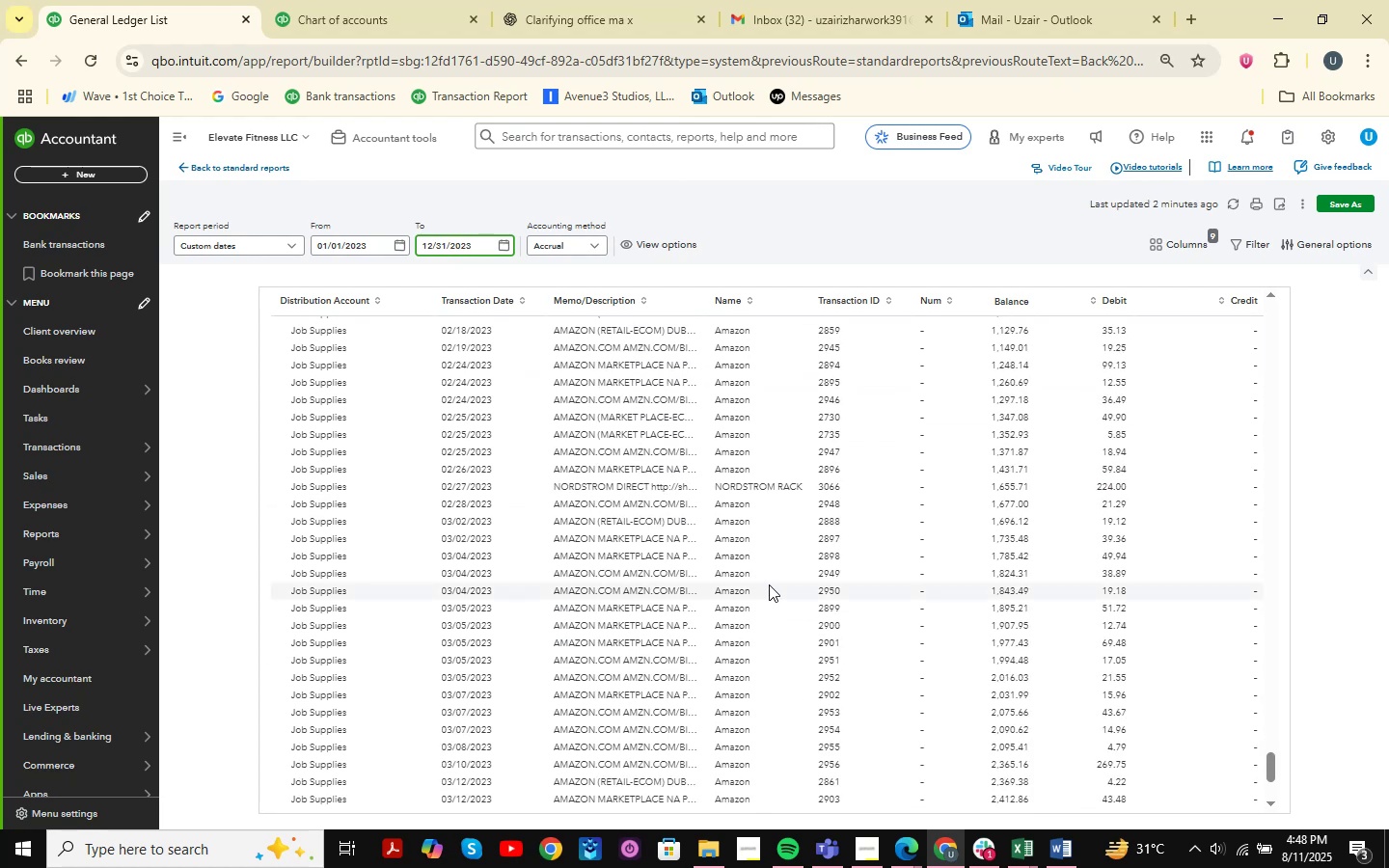 
scroll: coordinate [1089, 580], scroll_direction: down, amount: 7.0
 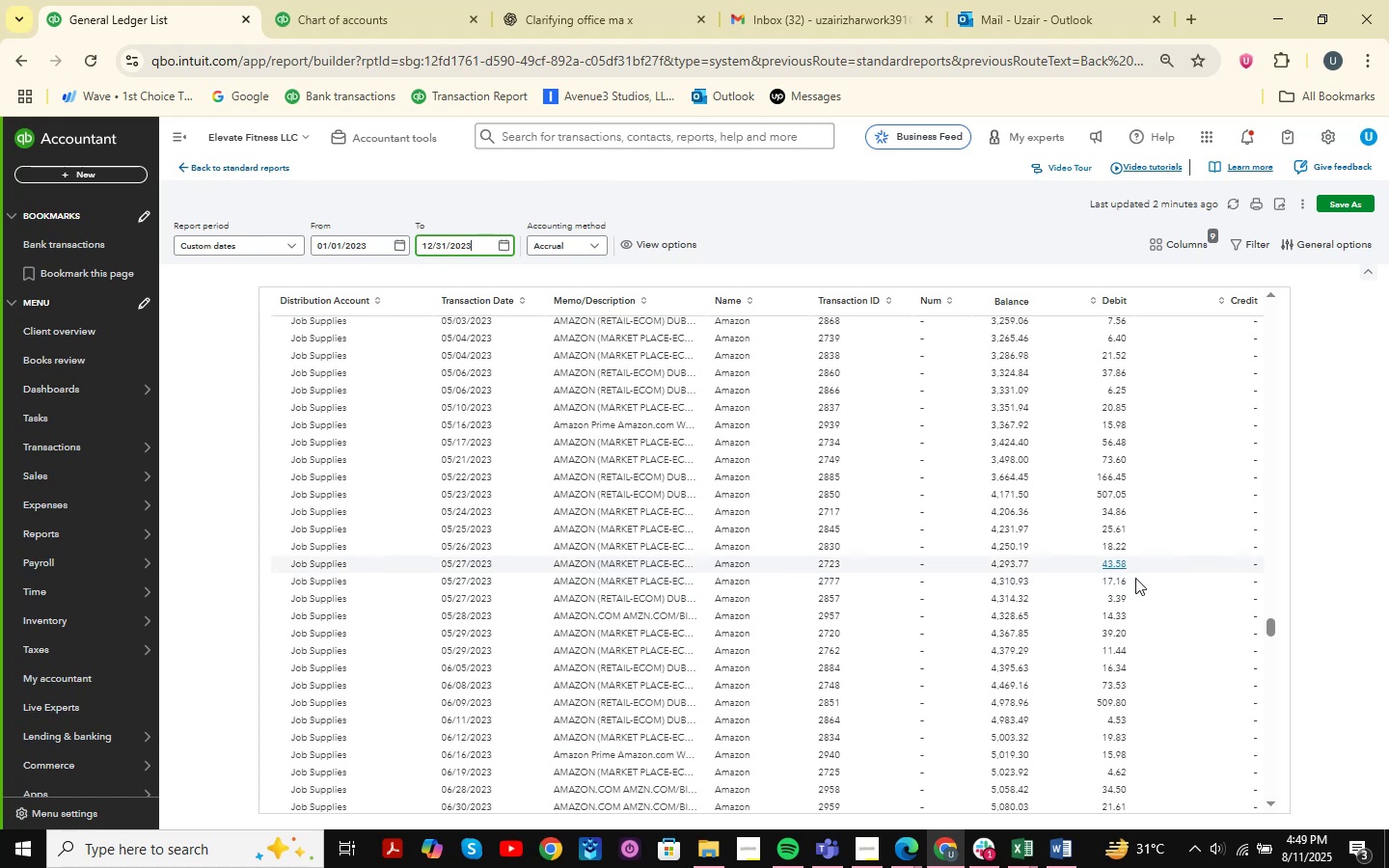 
wait(19.78)
 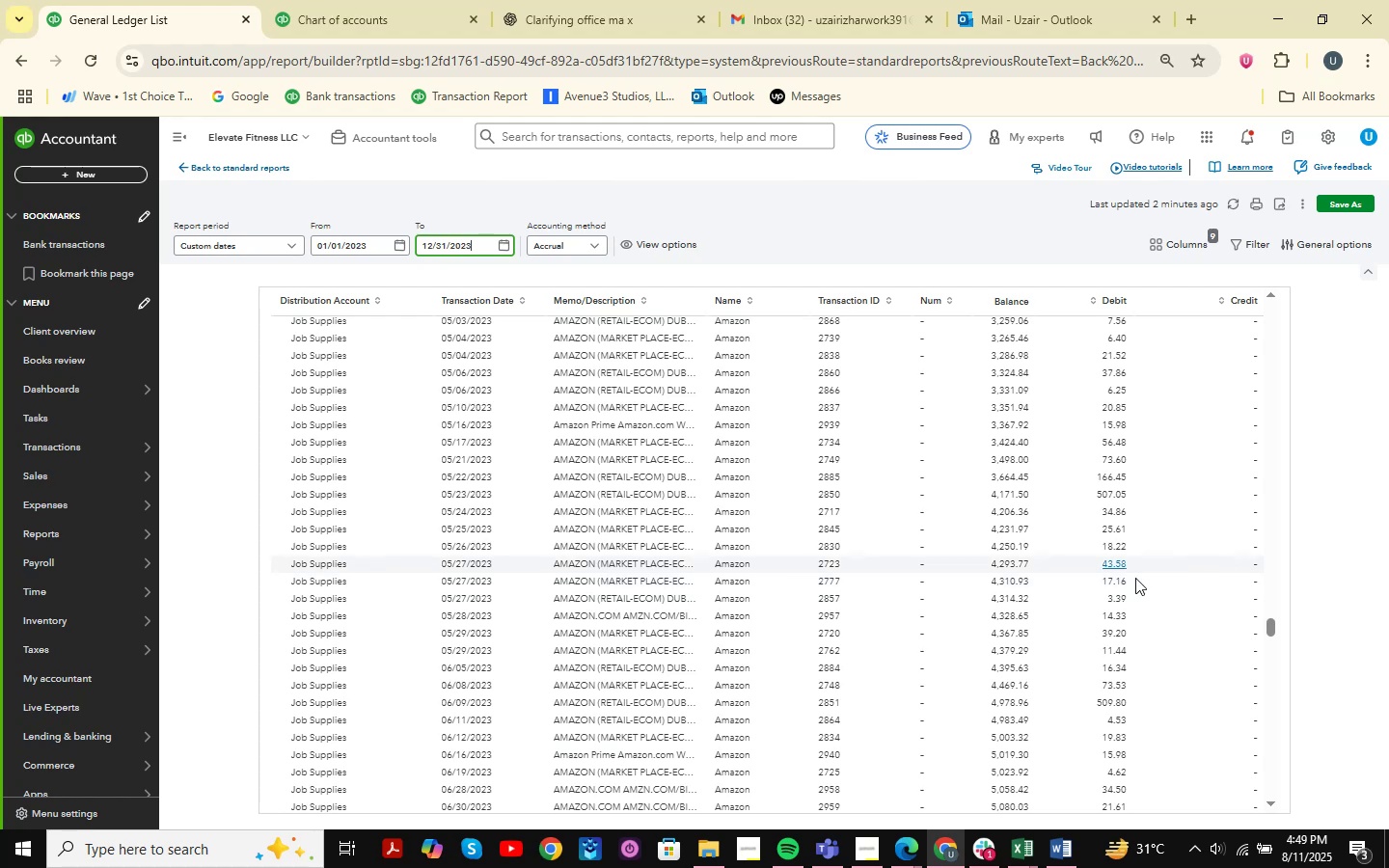 
scroll: coordinate [977, 563], scroll_direction: down, amount: 5.0
 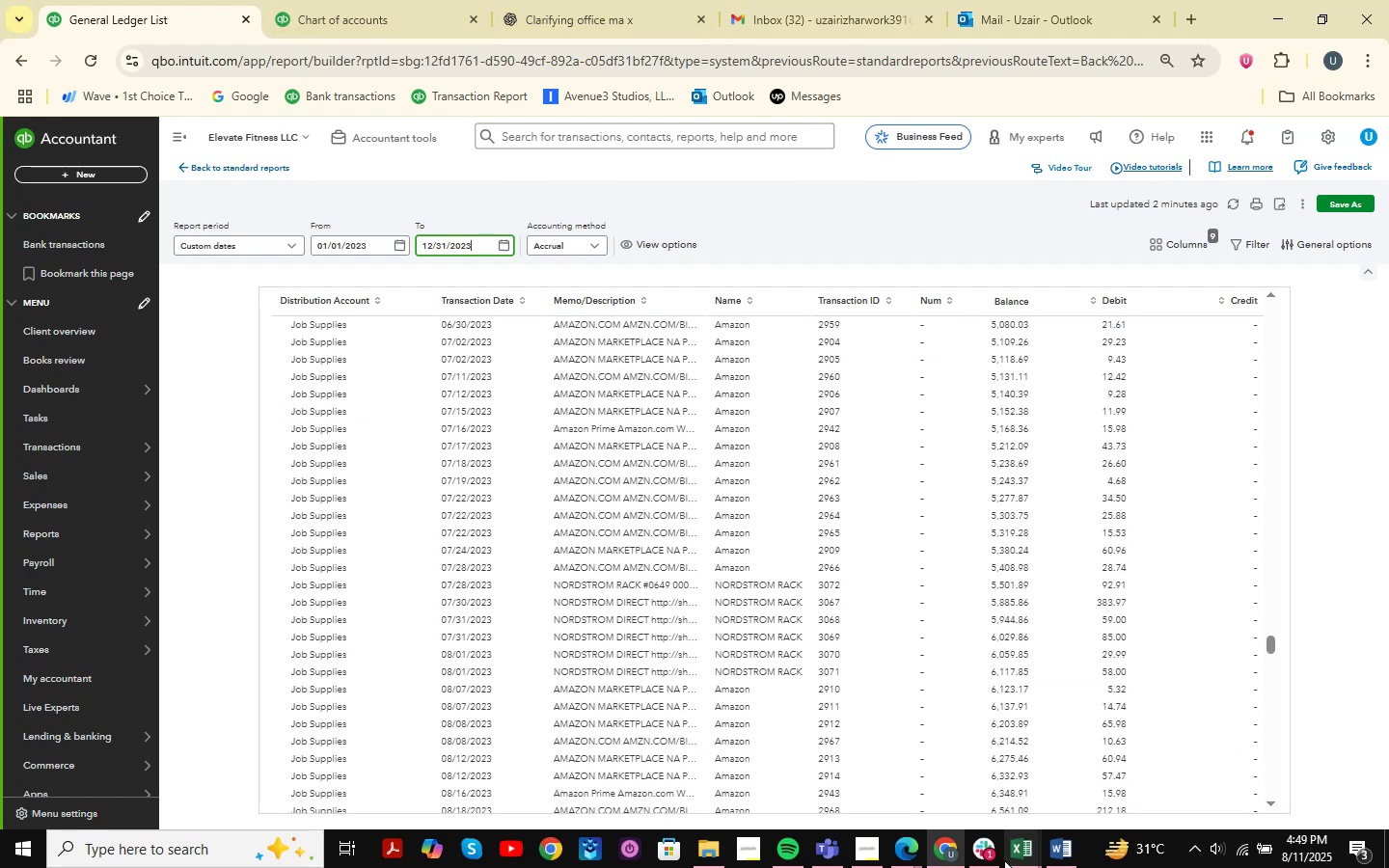 
left_click([992, 858])
 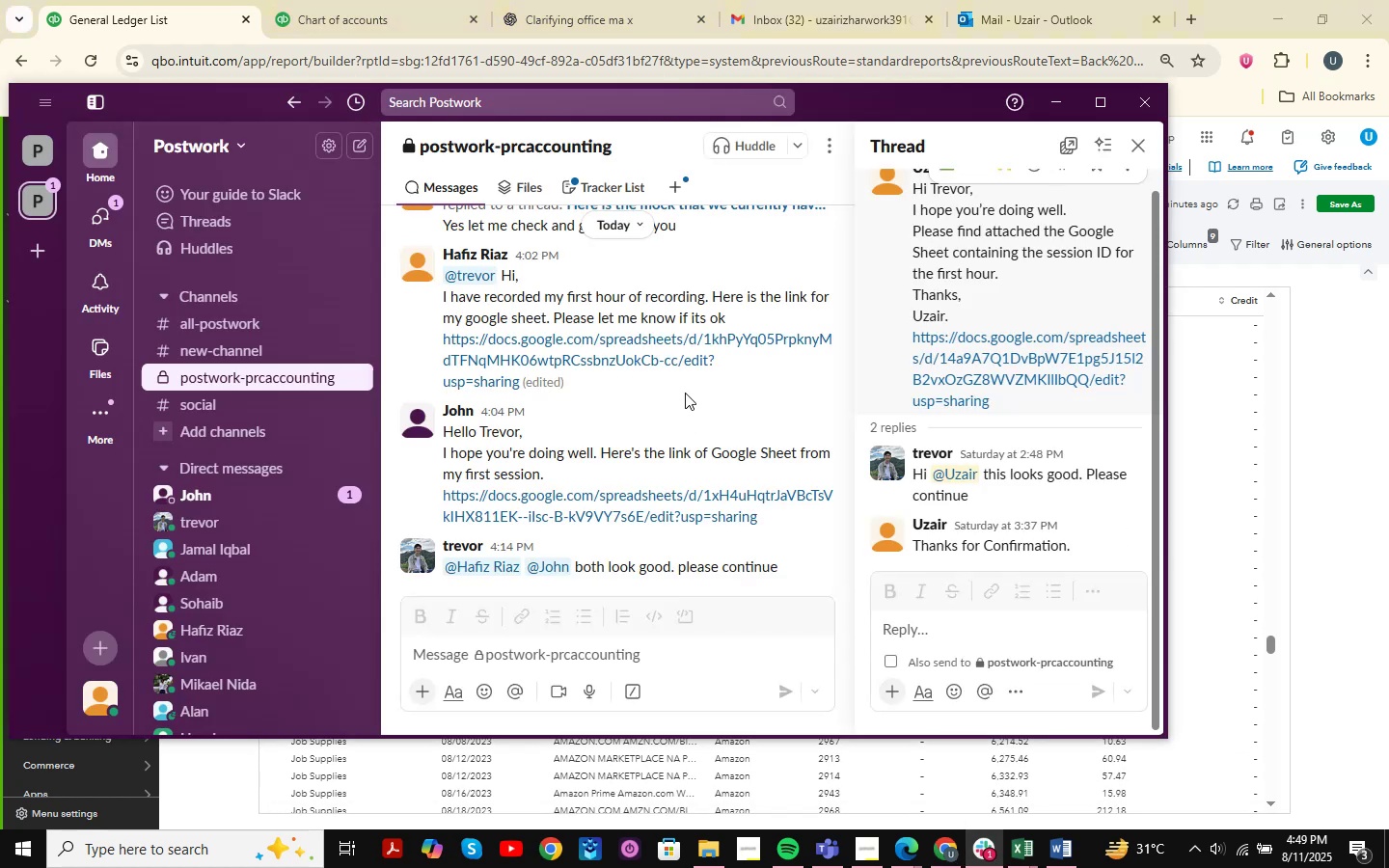 
scroll: coordinate [745, 447], scroll_direction: down, amount: 4.0
 